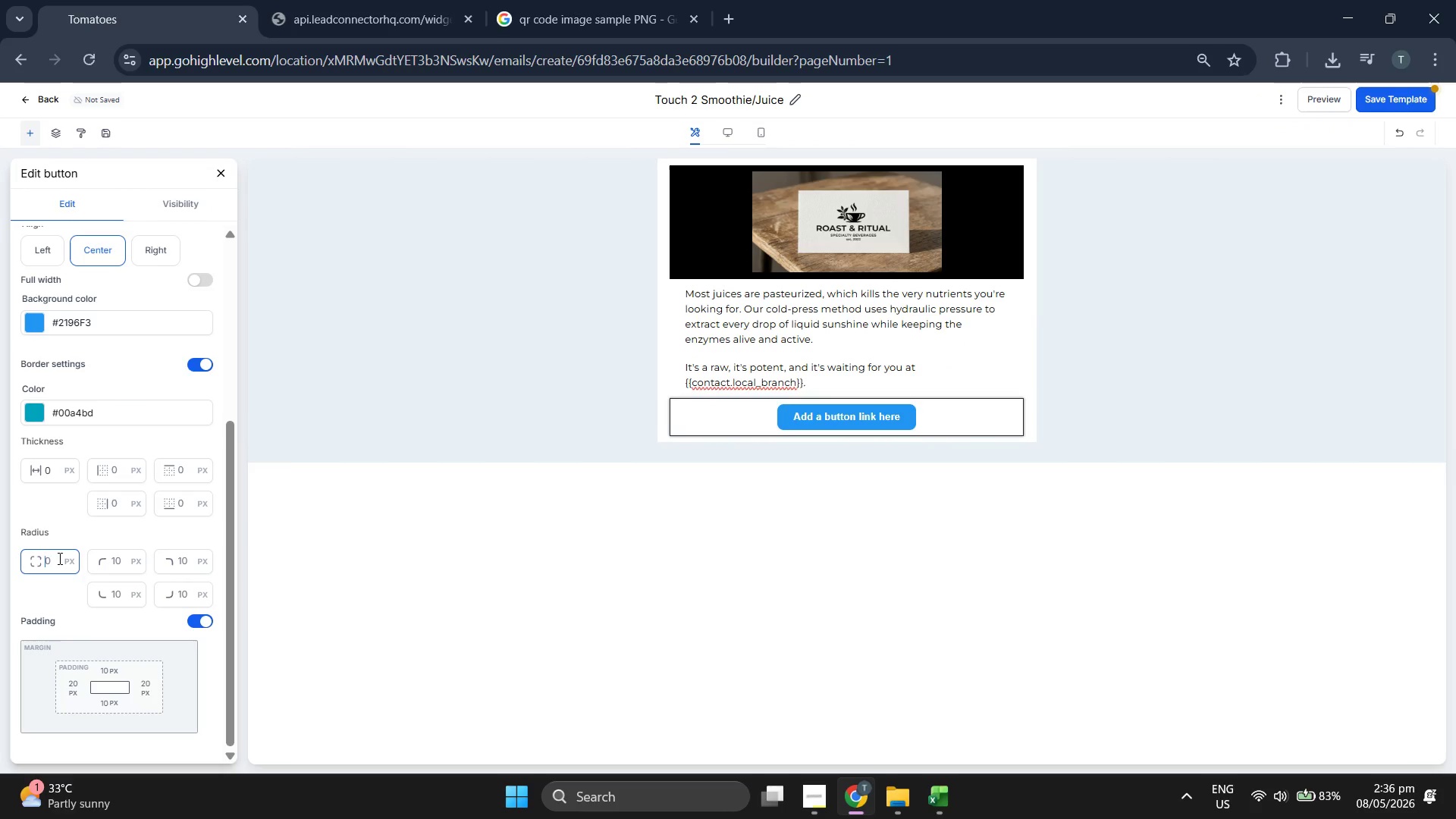 
type(25)
 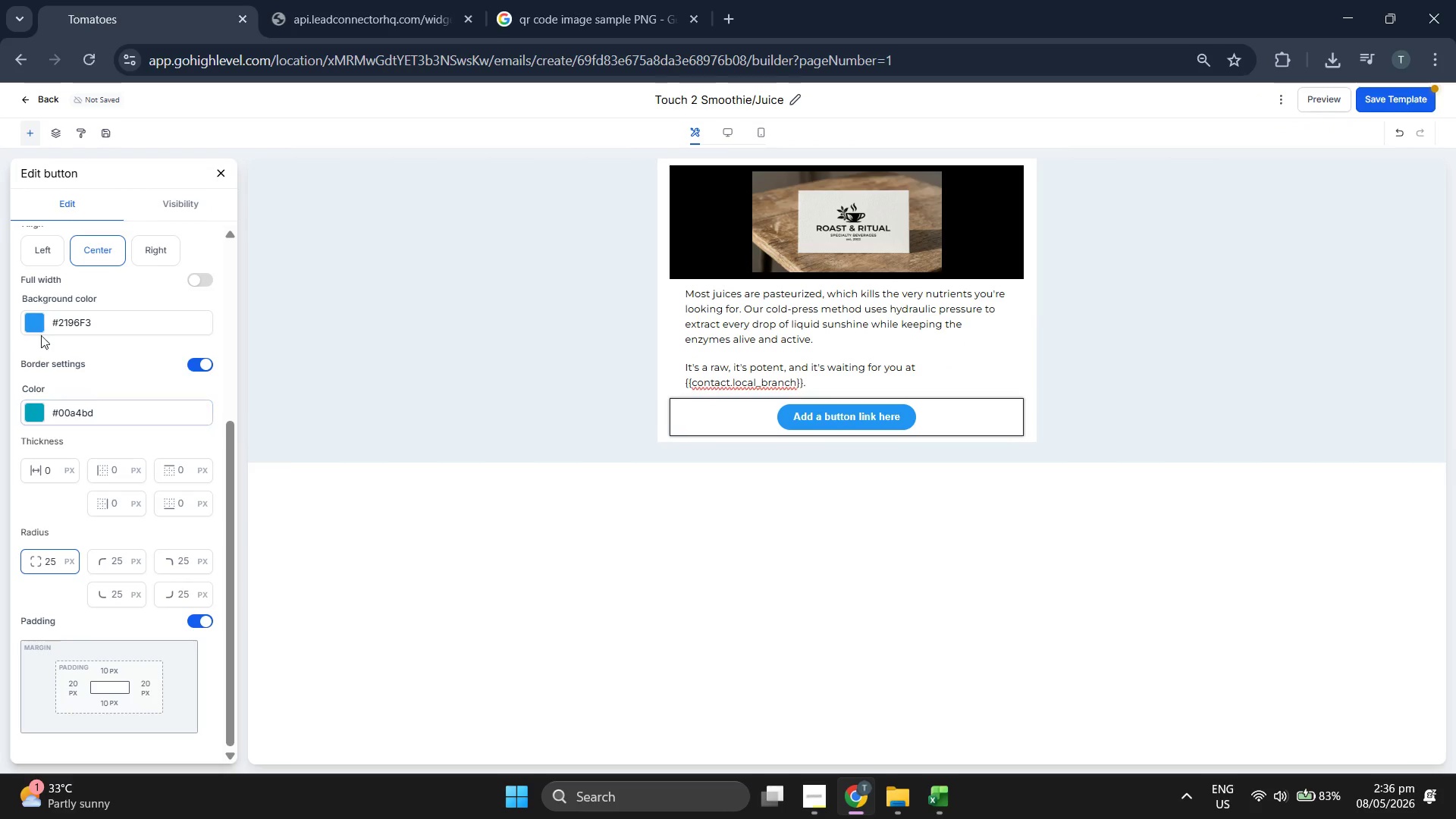 
left_click([36, 330])
 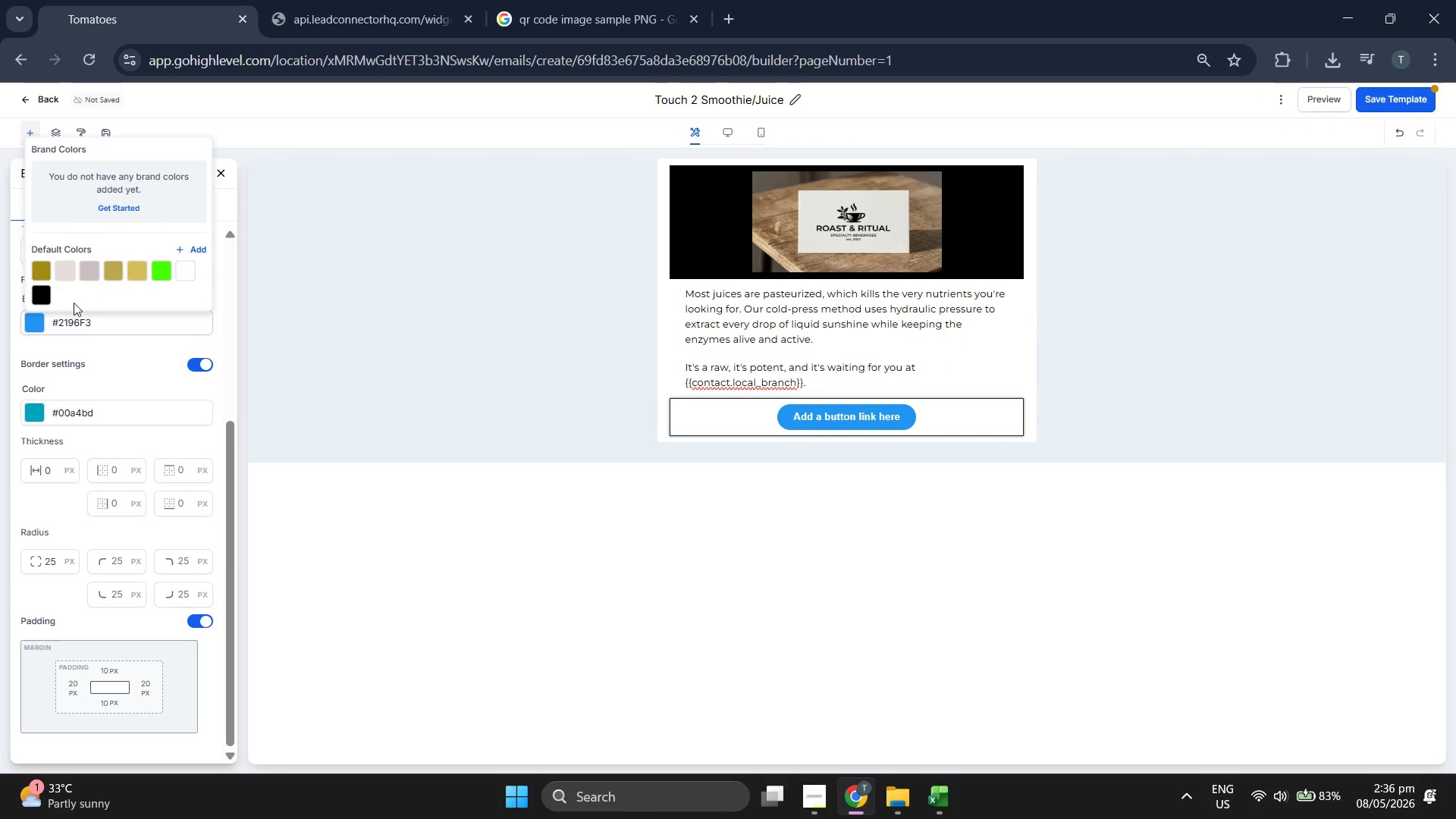 
left_click([39, 273])
 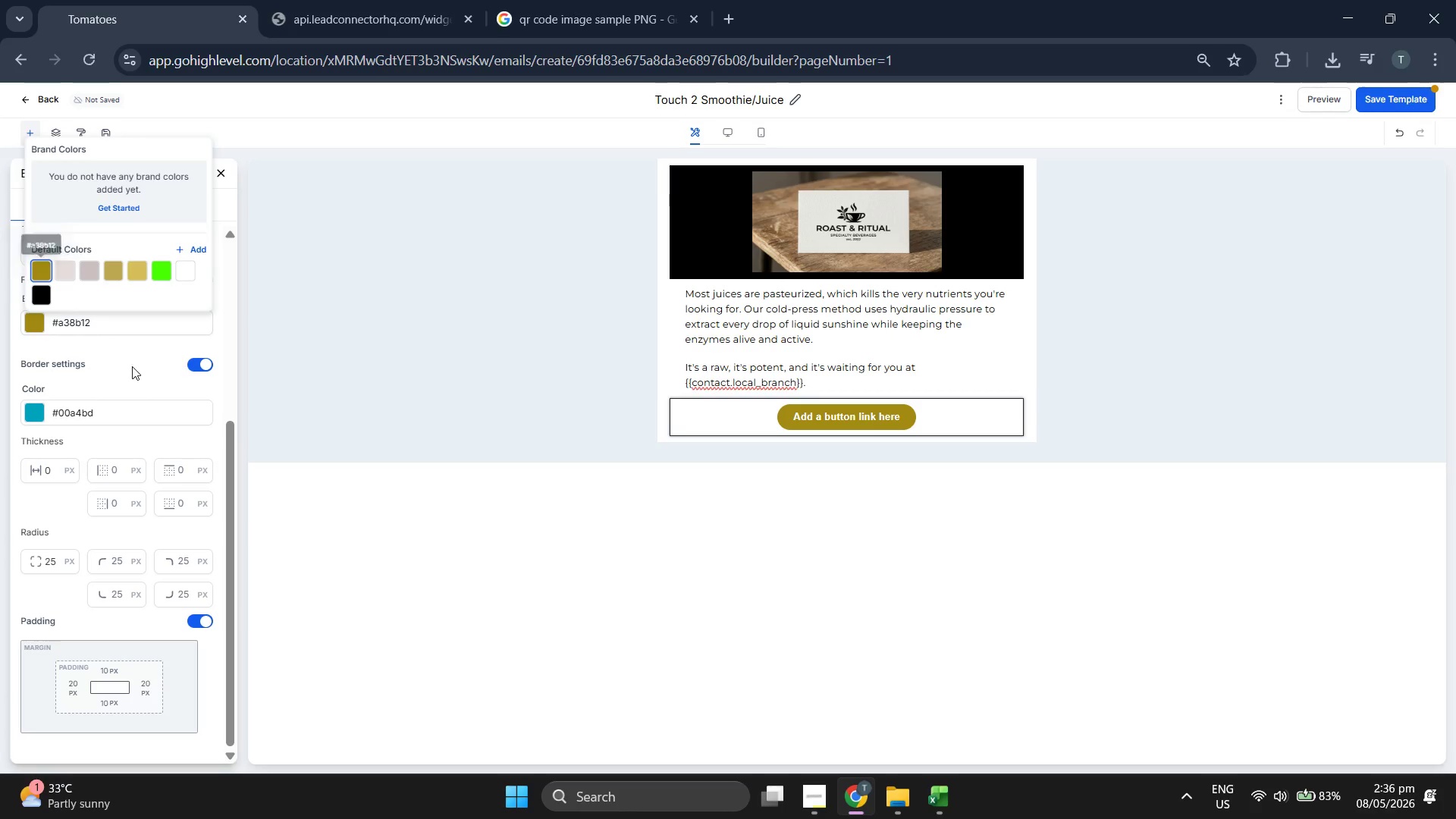 
left_click([133, 372])
 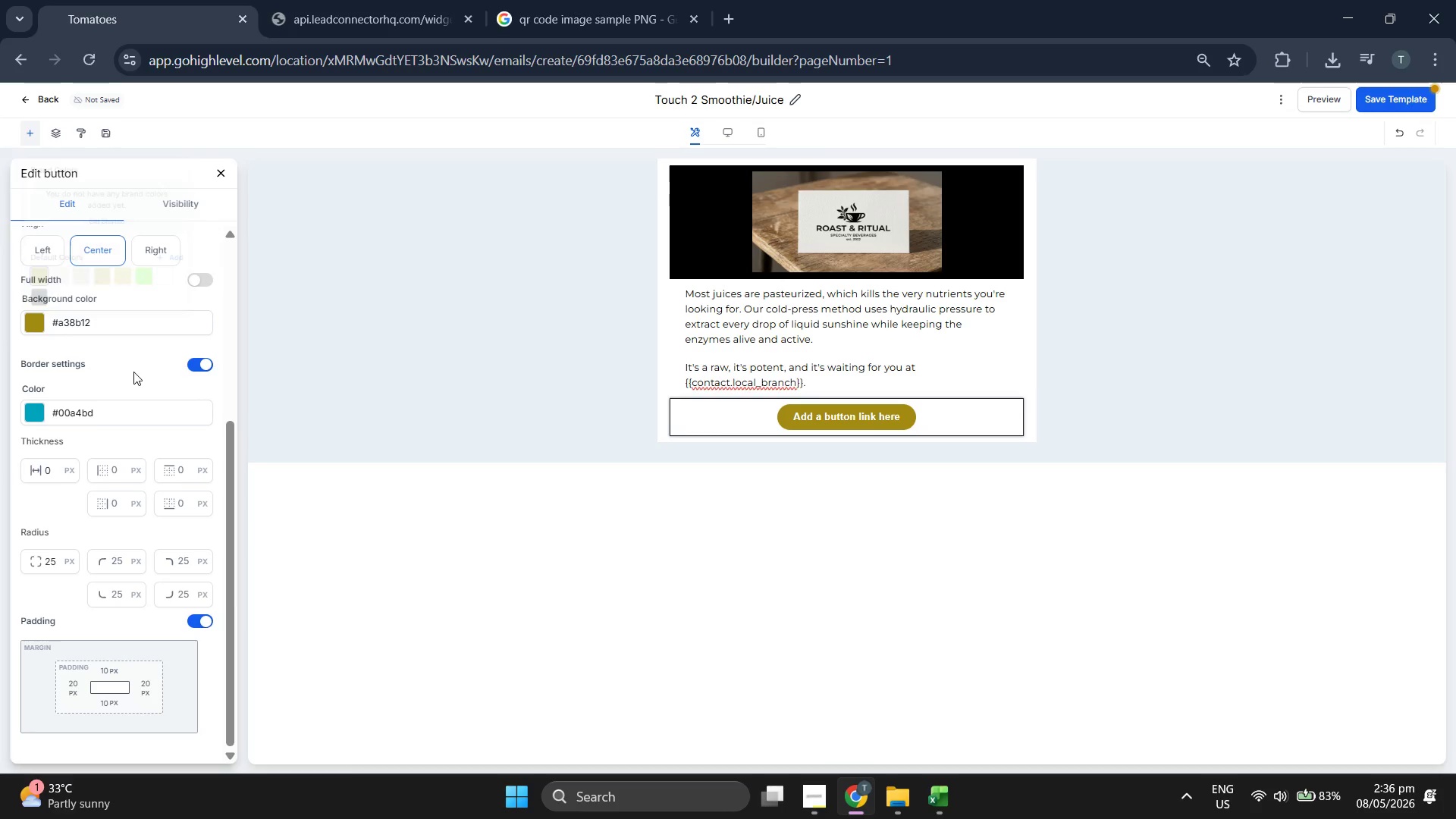 
scroll: coordinate [78, 306], scroll_direction: up, amount: 4.0
 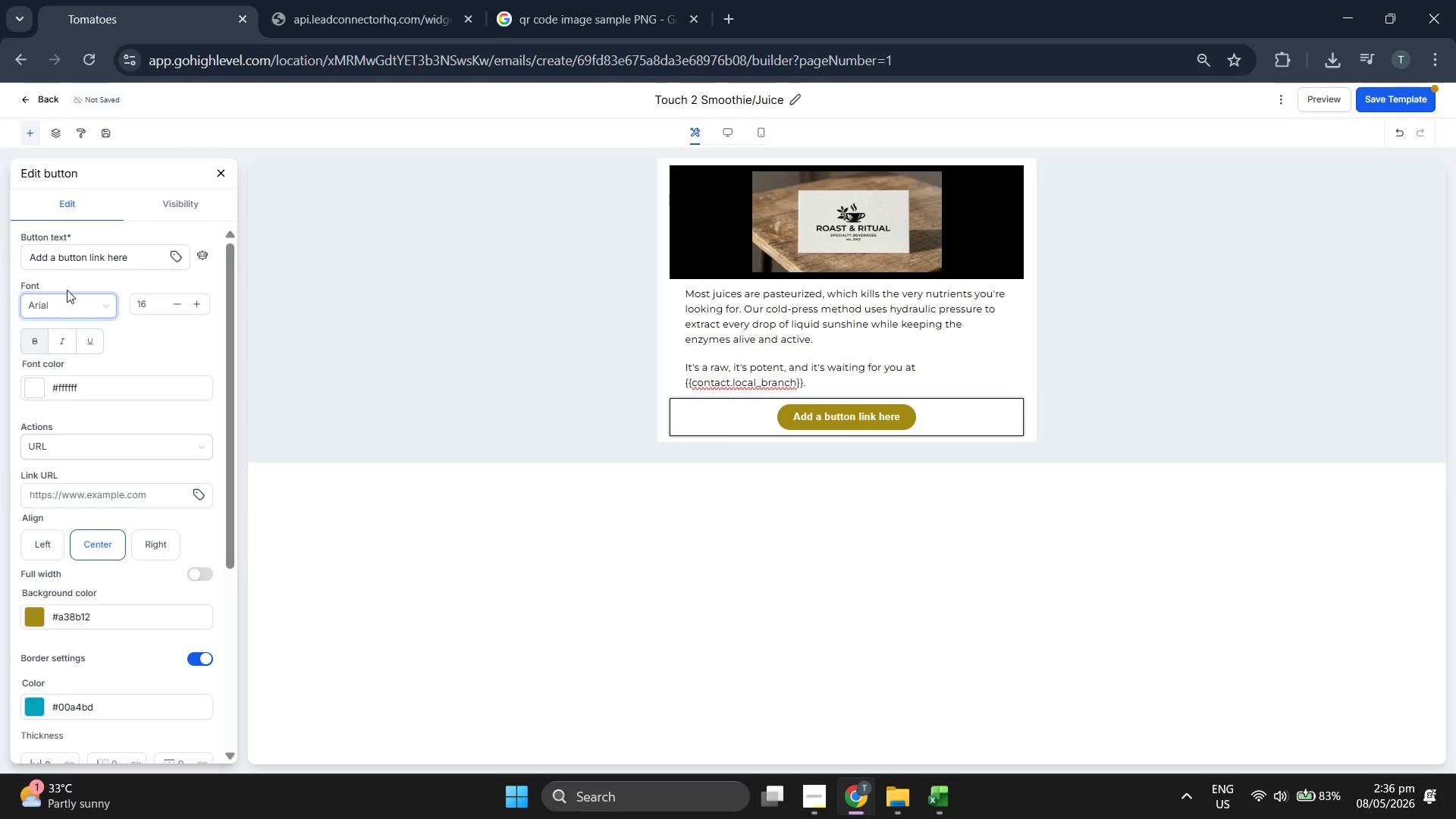 
left_click([69, 297])
 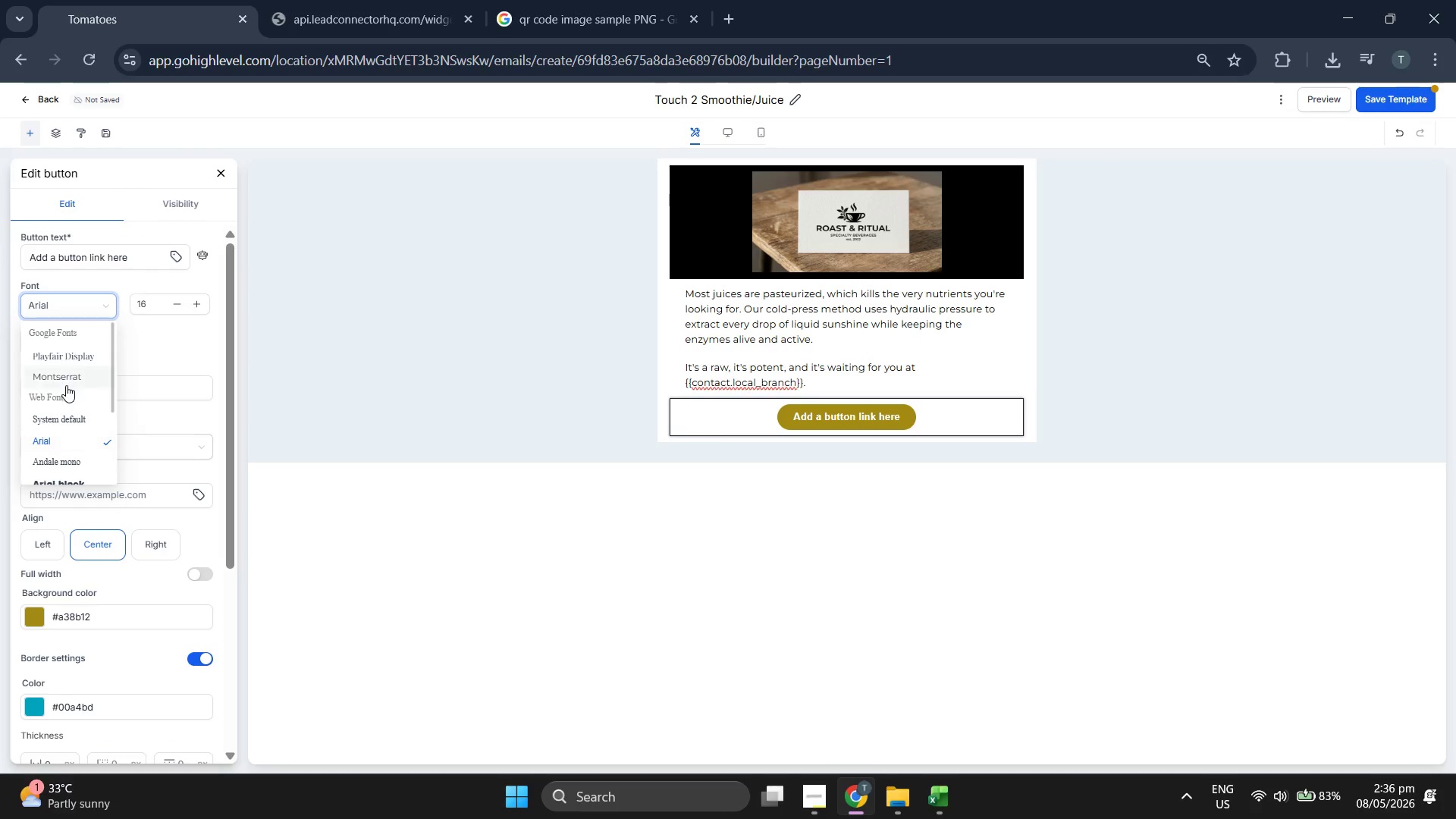 
left_click([65, 378])
 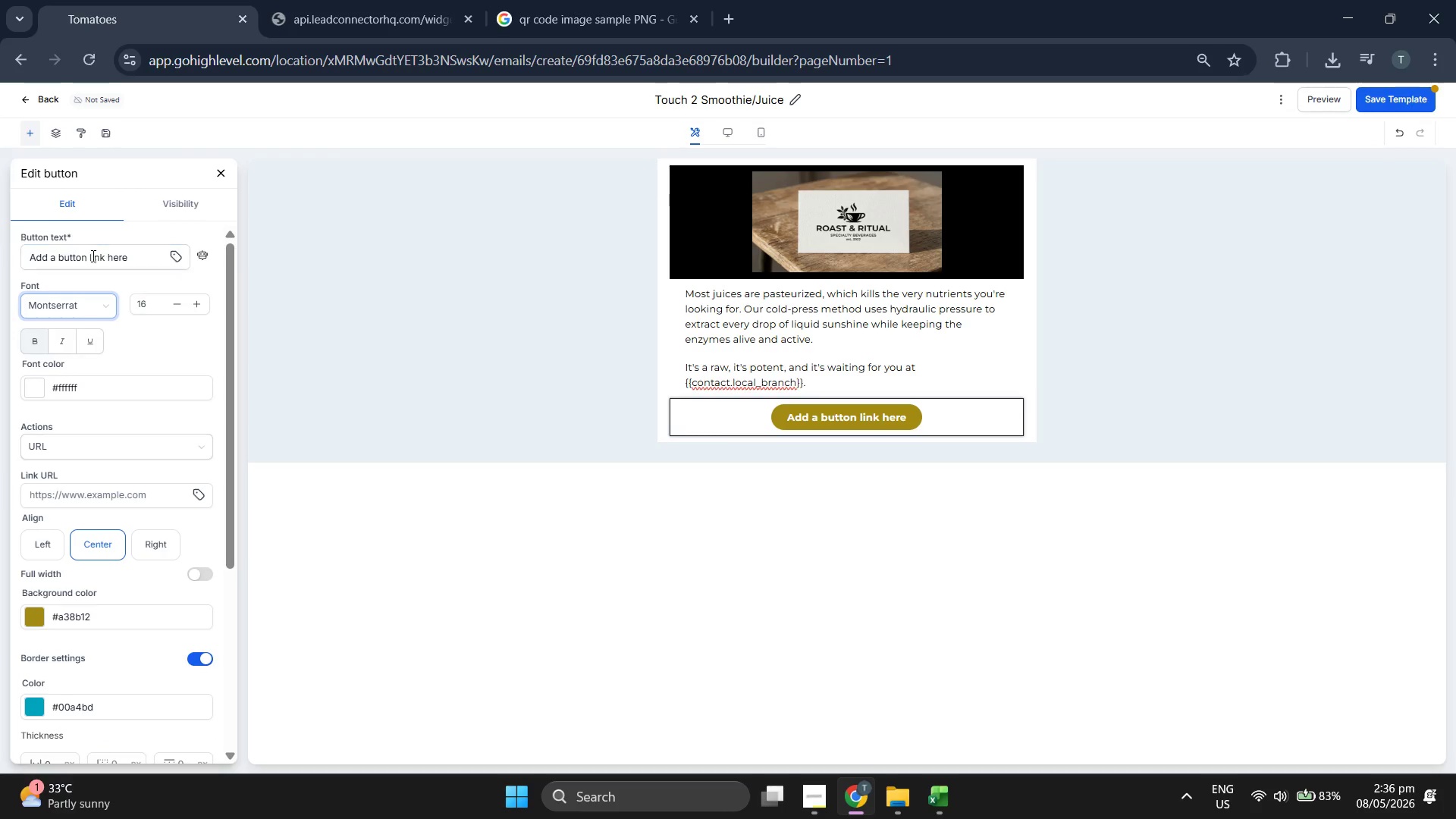 
double_click([92, 255])
 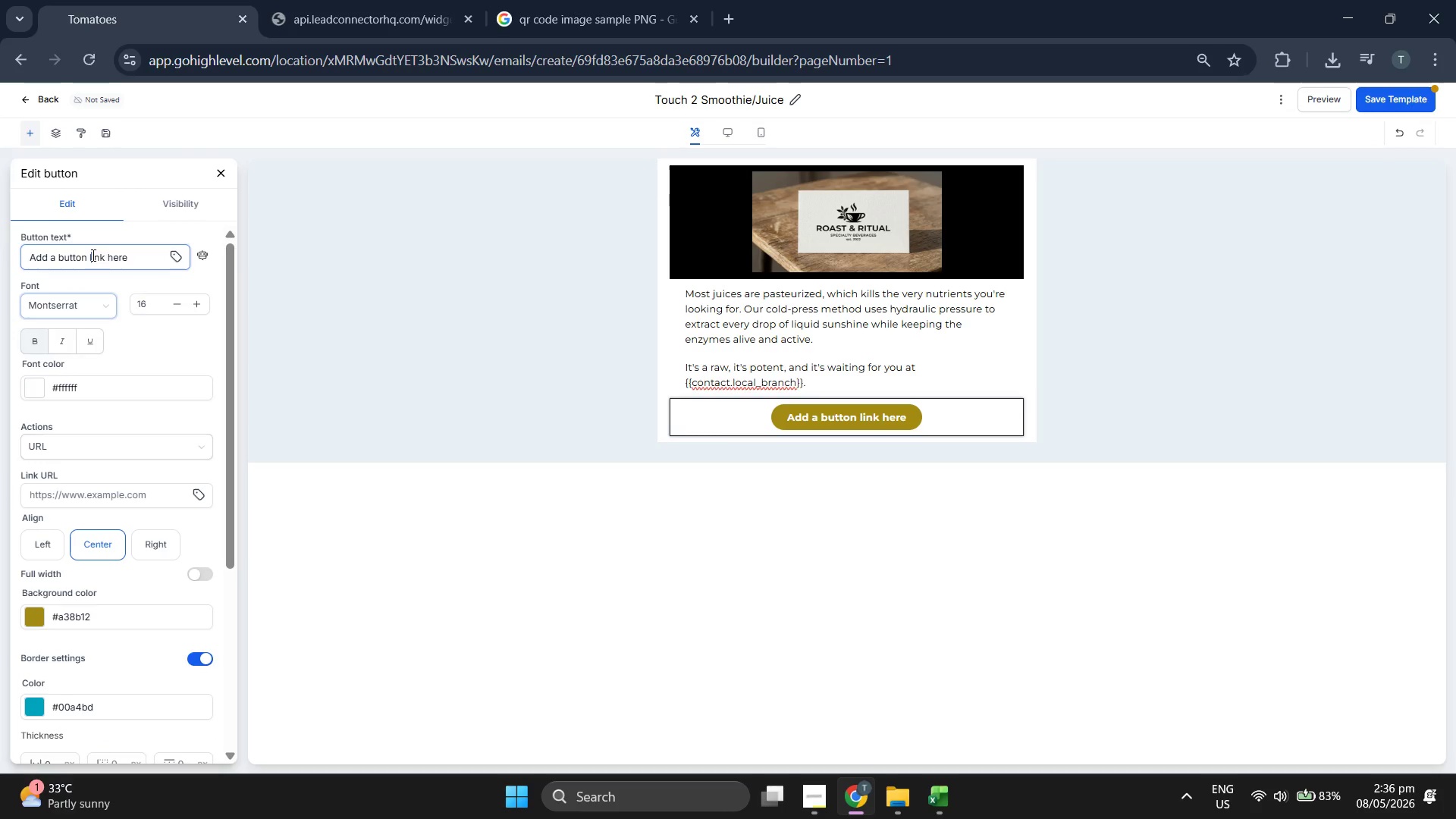 
triple_click([92, 255])
 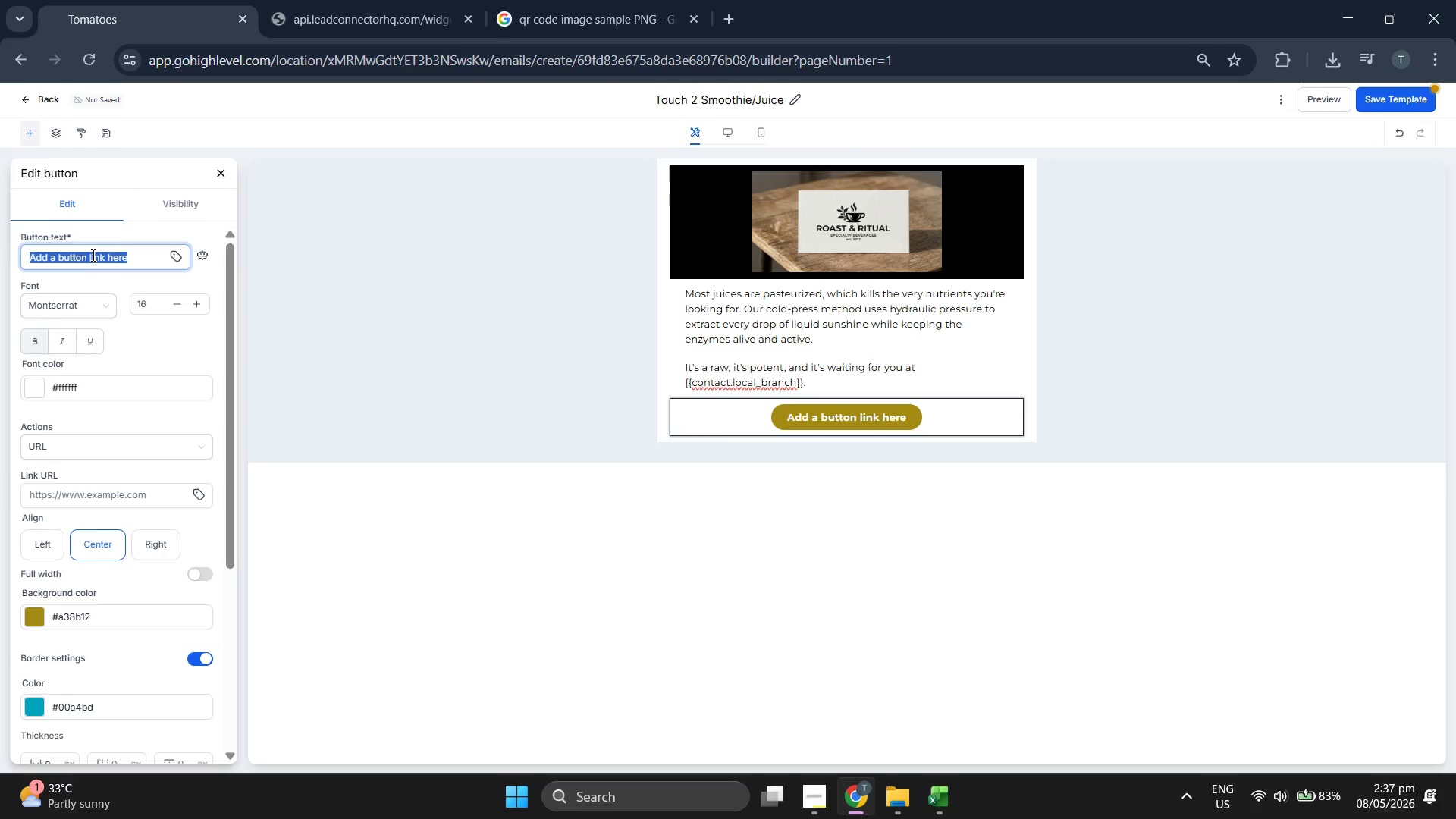 
key(Backspace)
type(VIEW THE JUICE SPECS)
 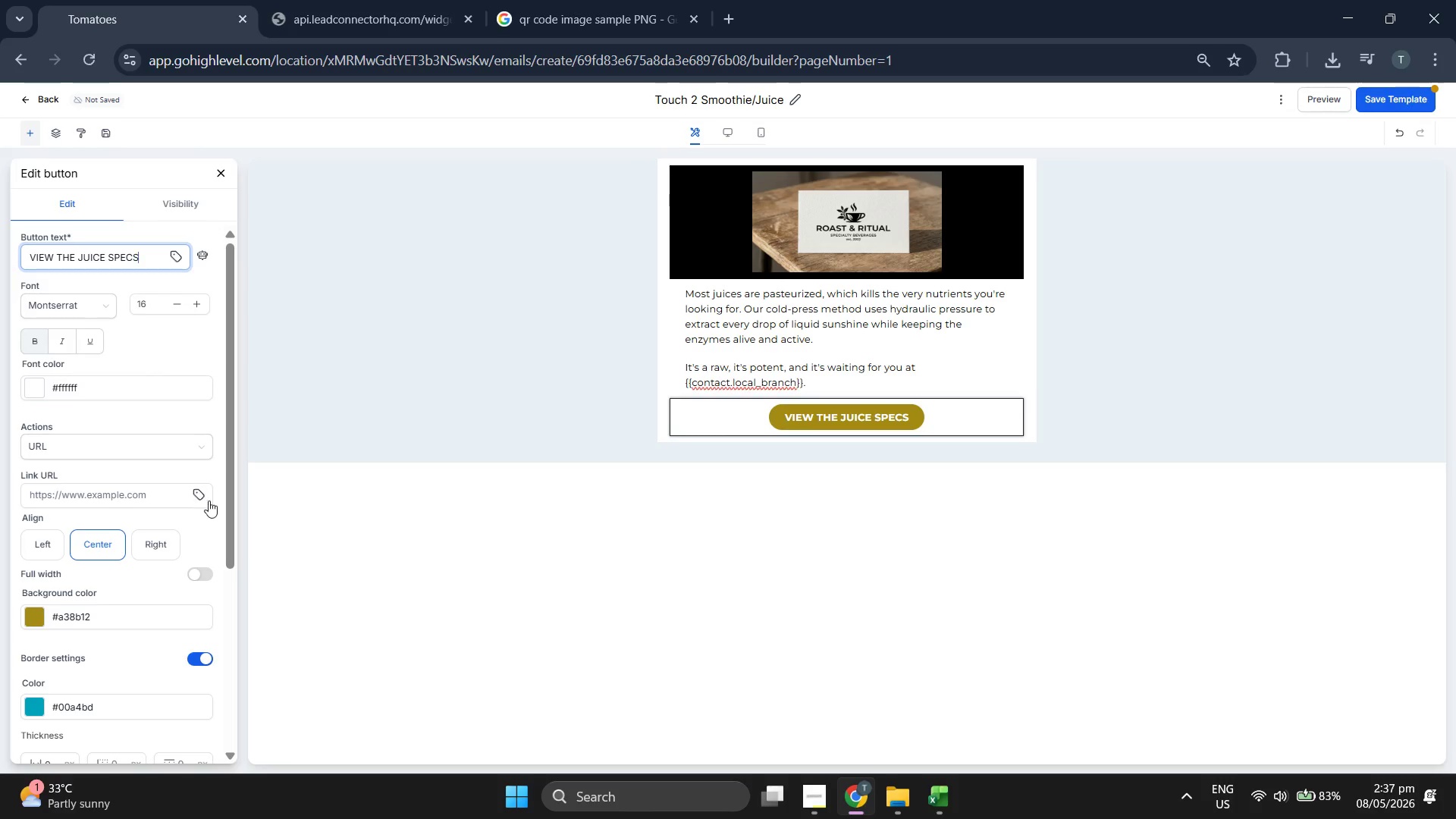 
left_click([202, 493])
 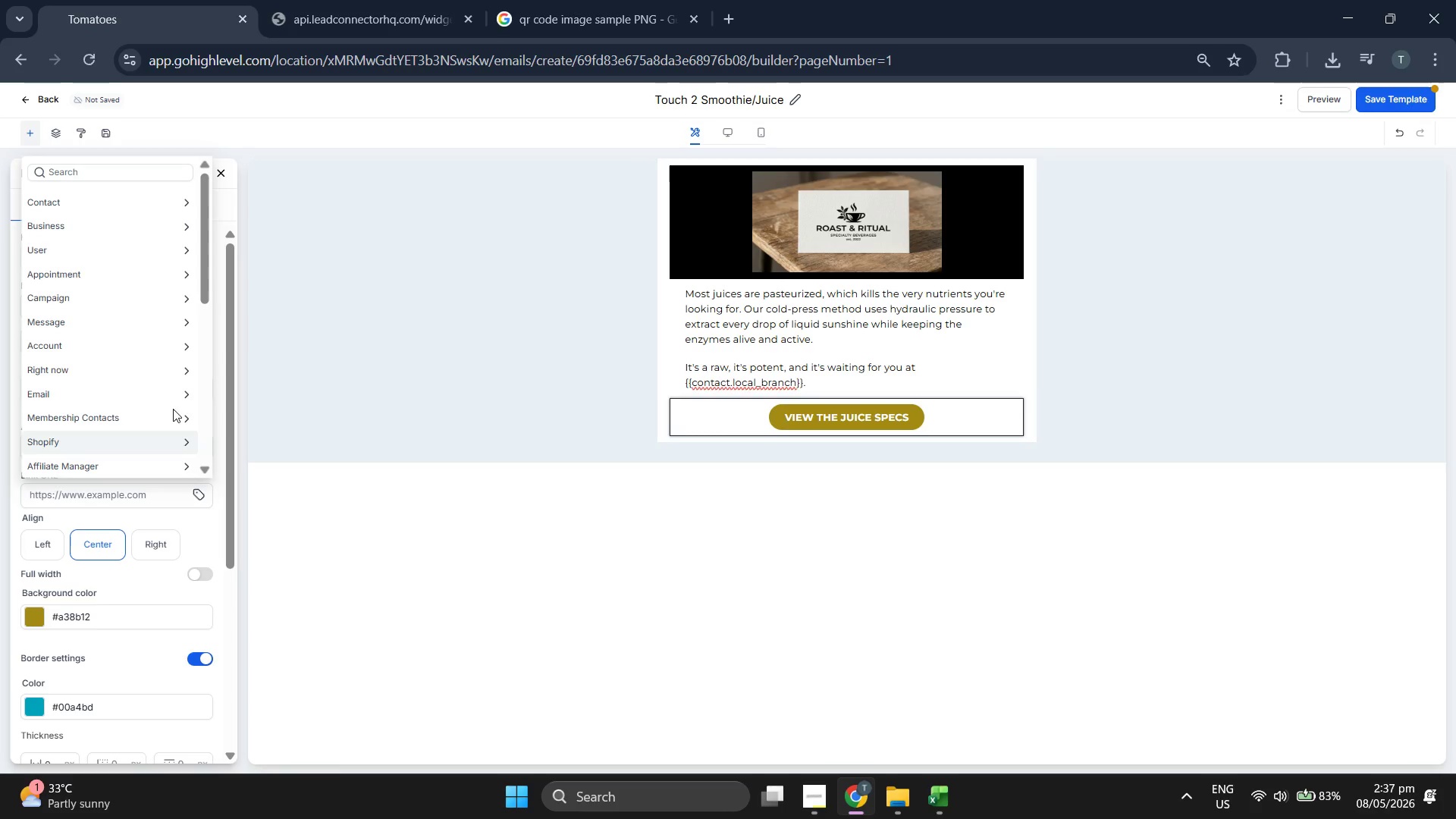 
scroll: coordinate [158, 380], scroll_direction: down, amount: 9.0
 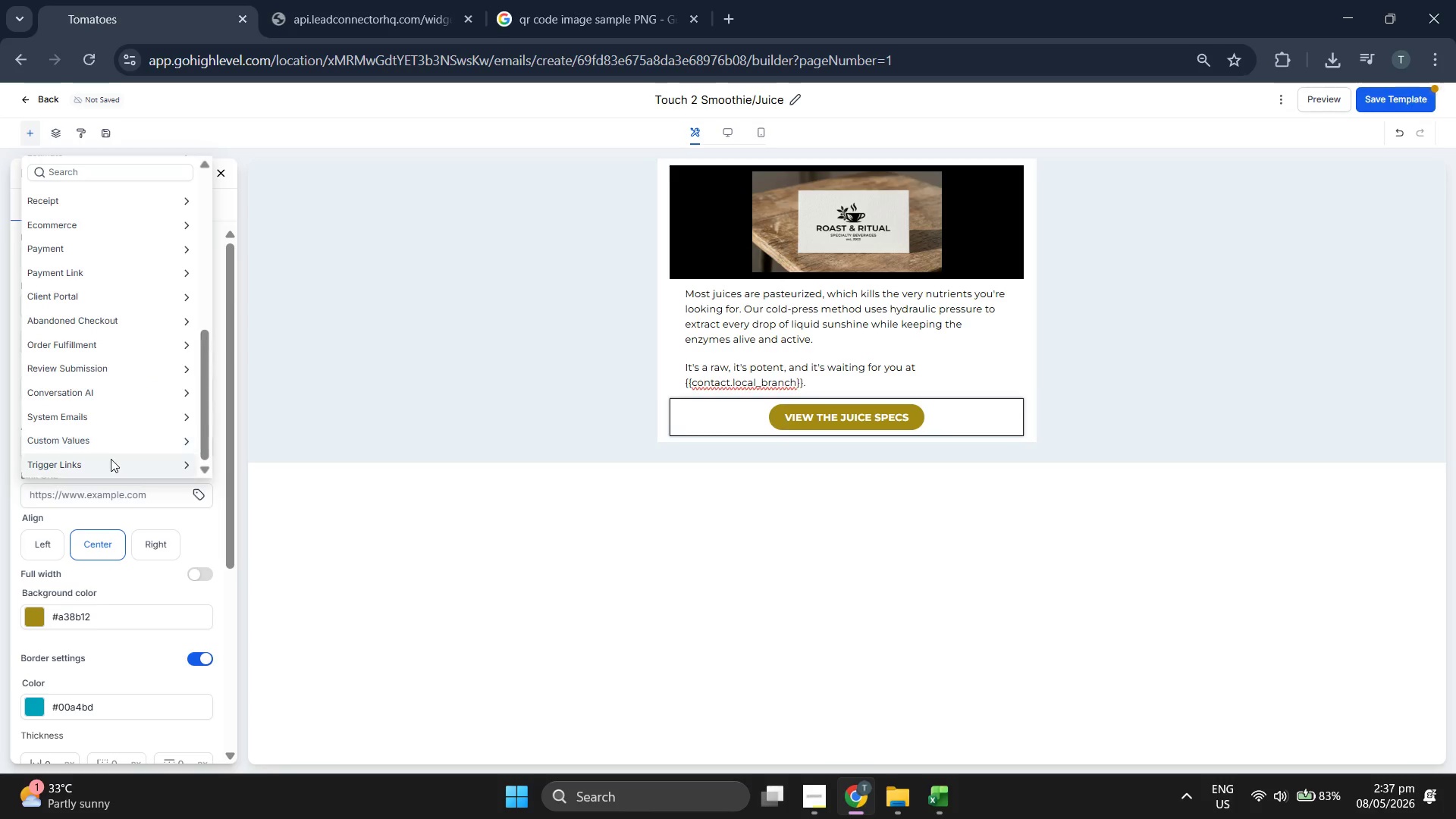 
left_click([111, 462])
 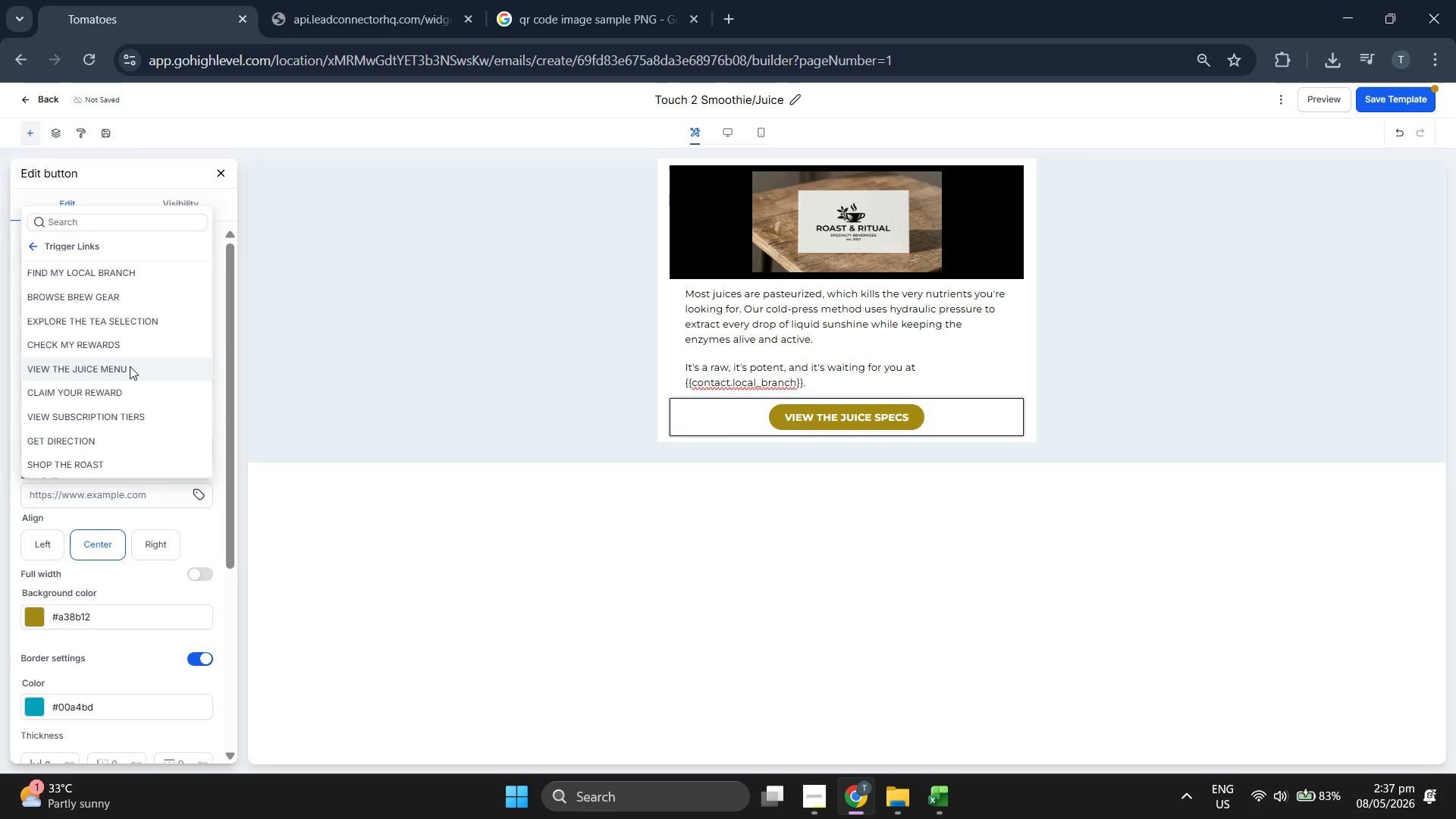 
wait(5.39)
 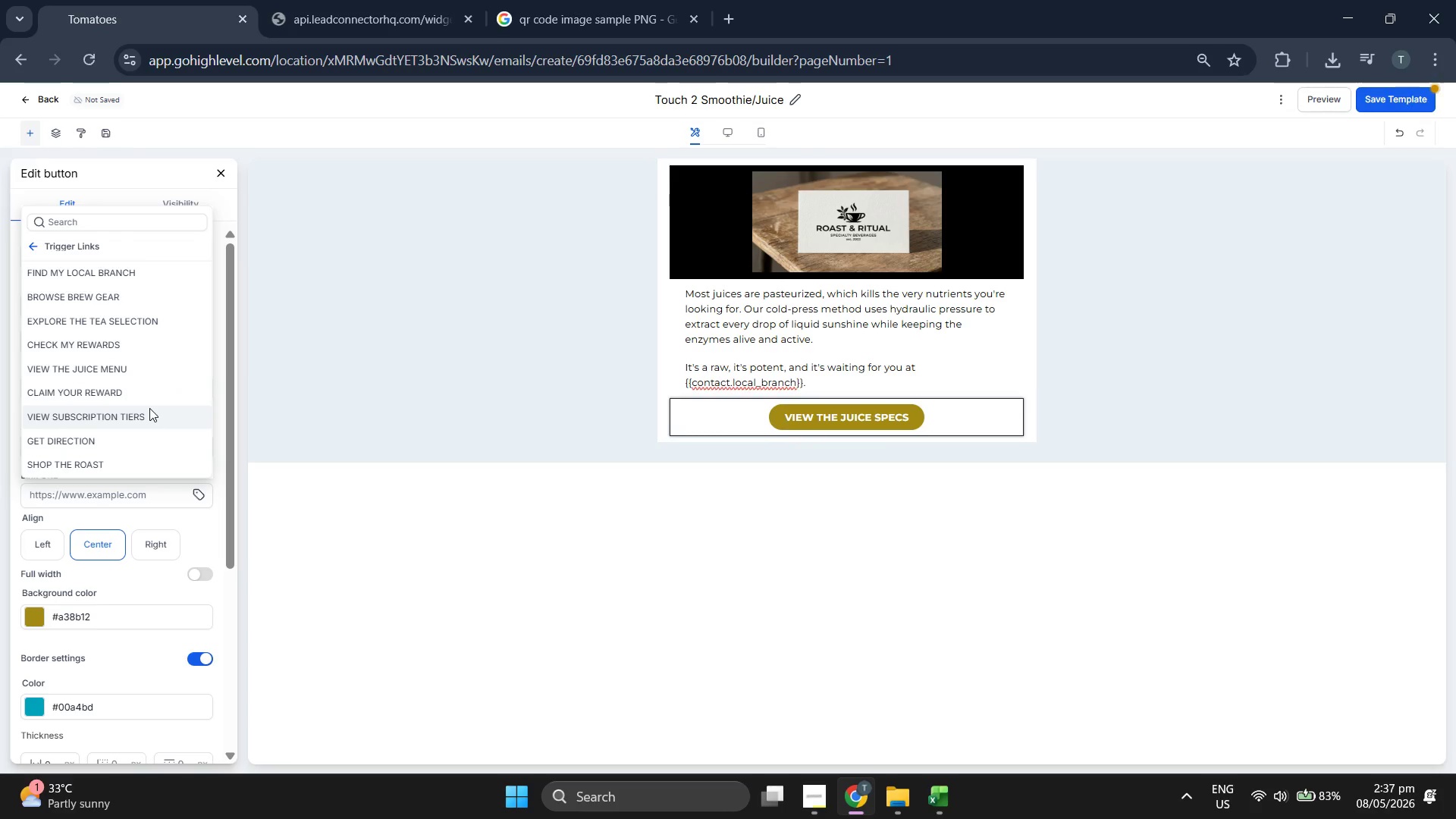 
left_click([130, 366])
 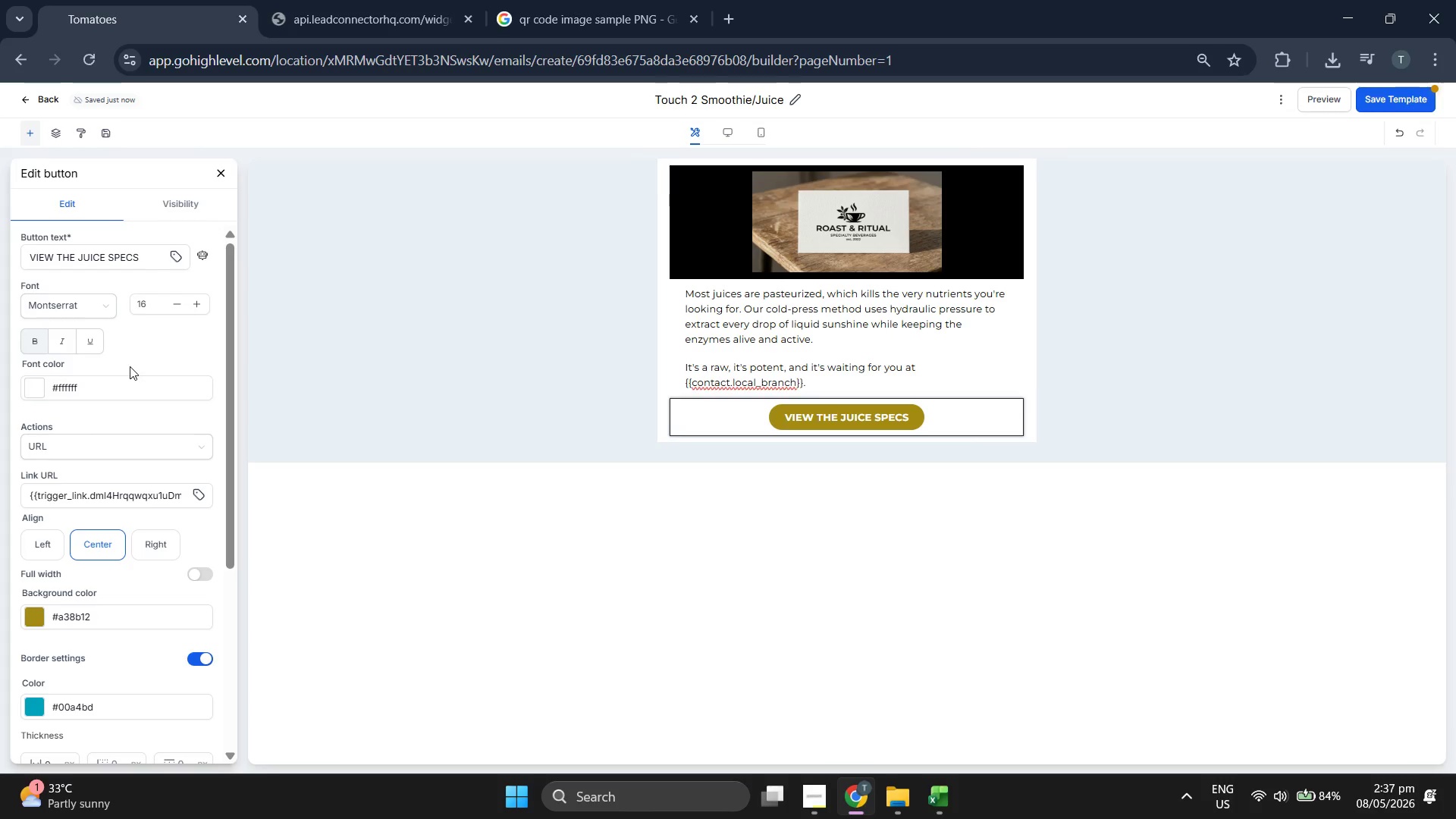 
scroll: coordinate [130, 366], scroll_direction: down, amount: 2.0
 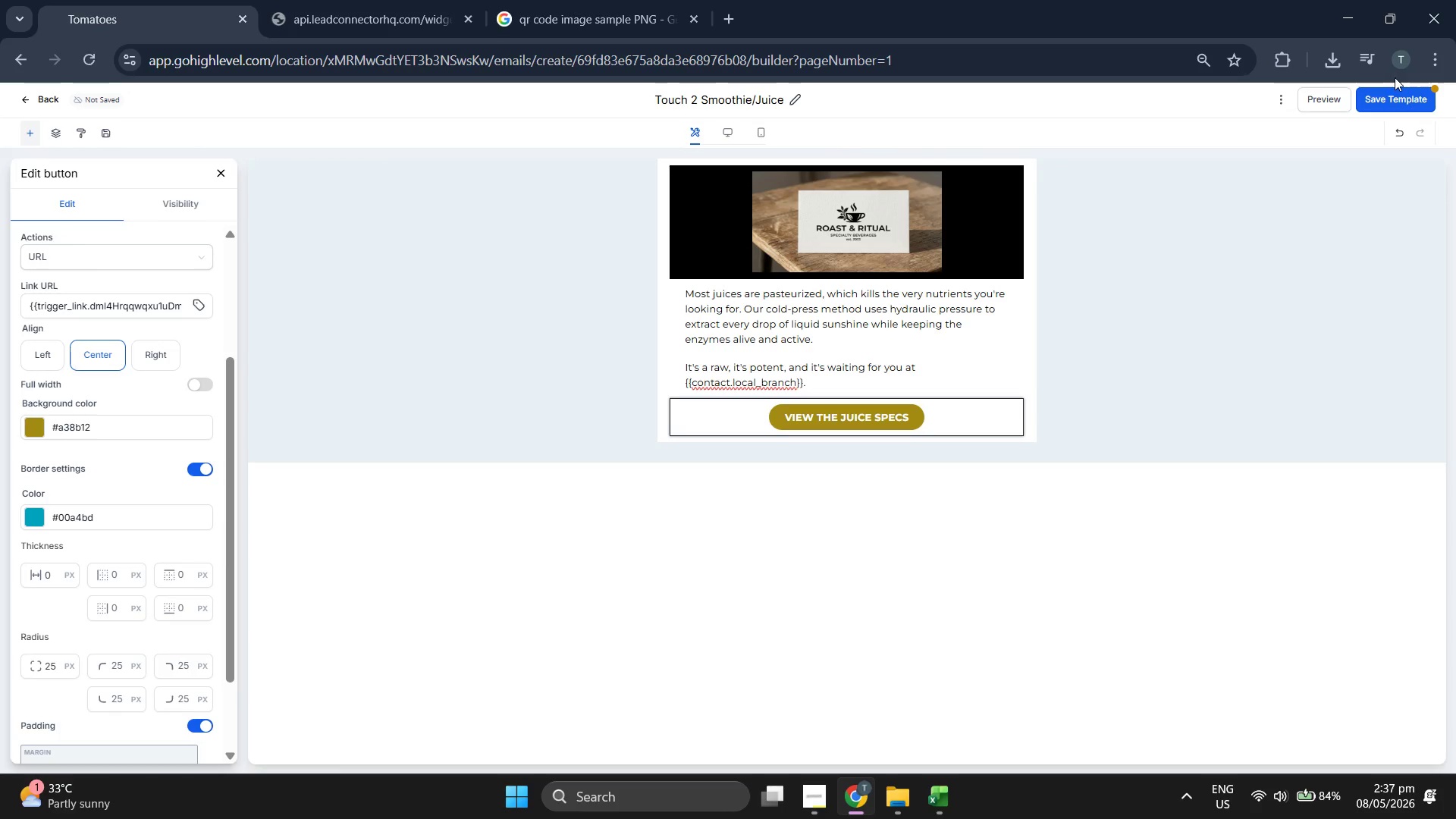 
left_click([1398, 91])
 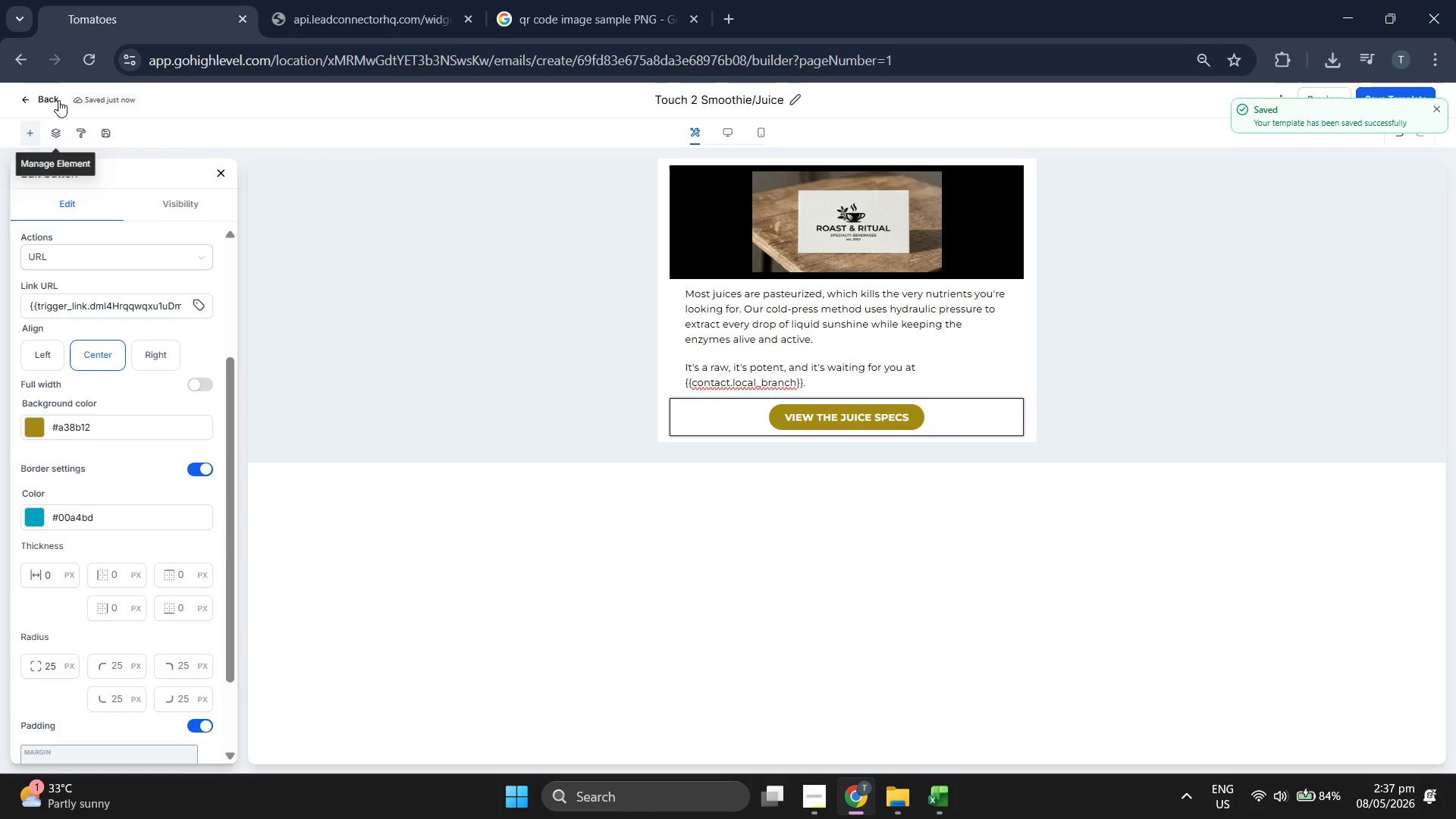 
left_click([57, 99])
 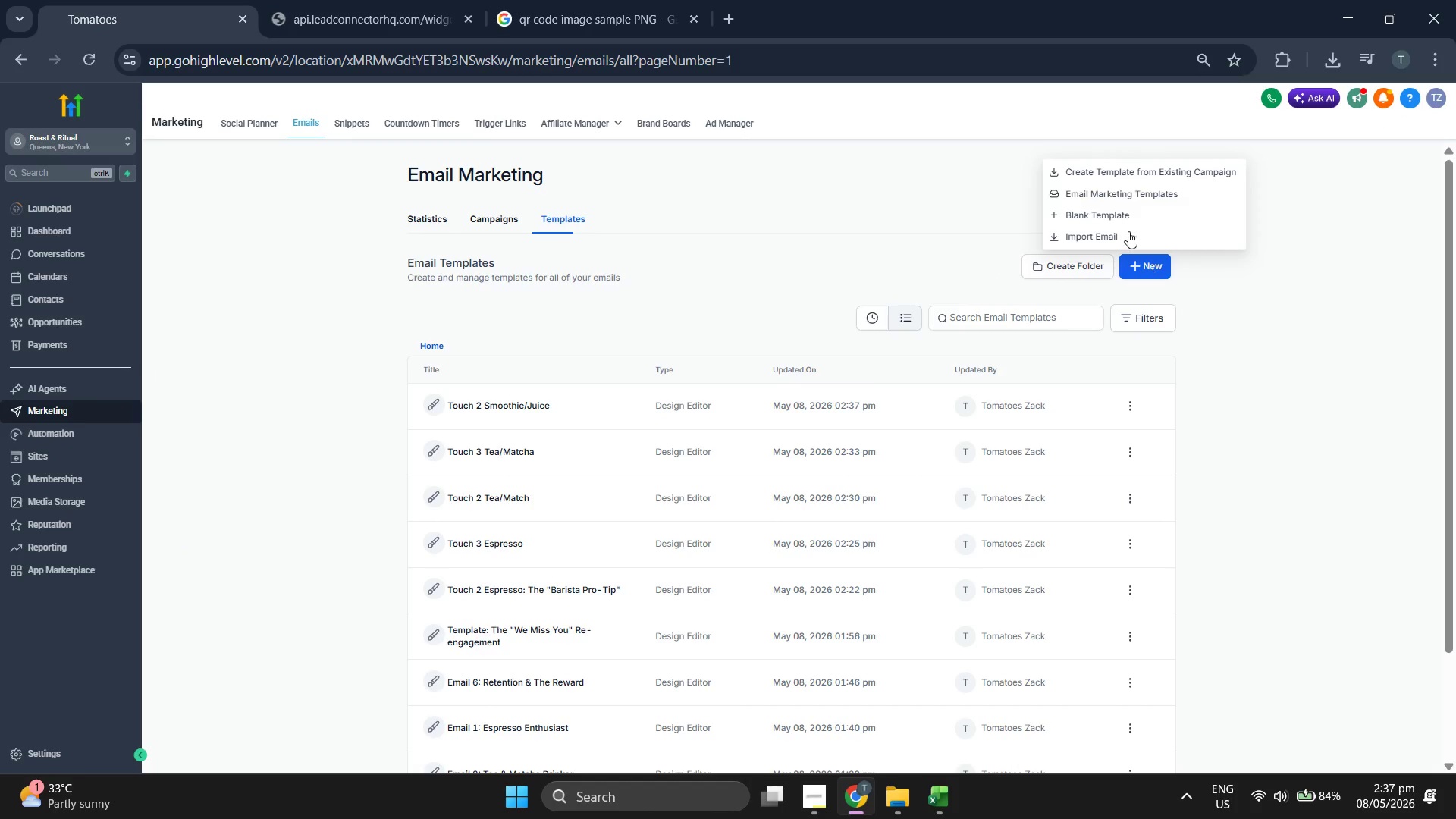 
wait(6.47)
 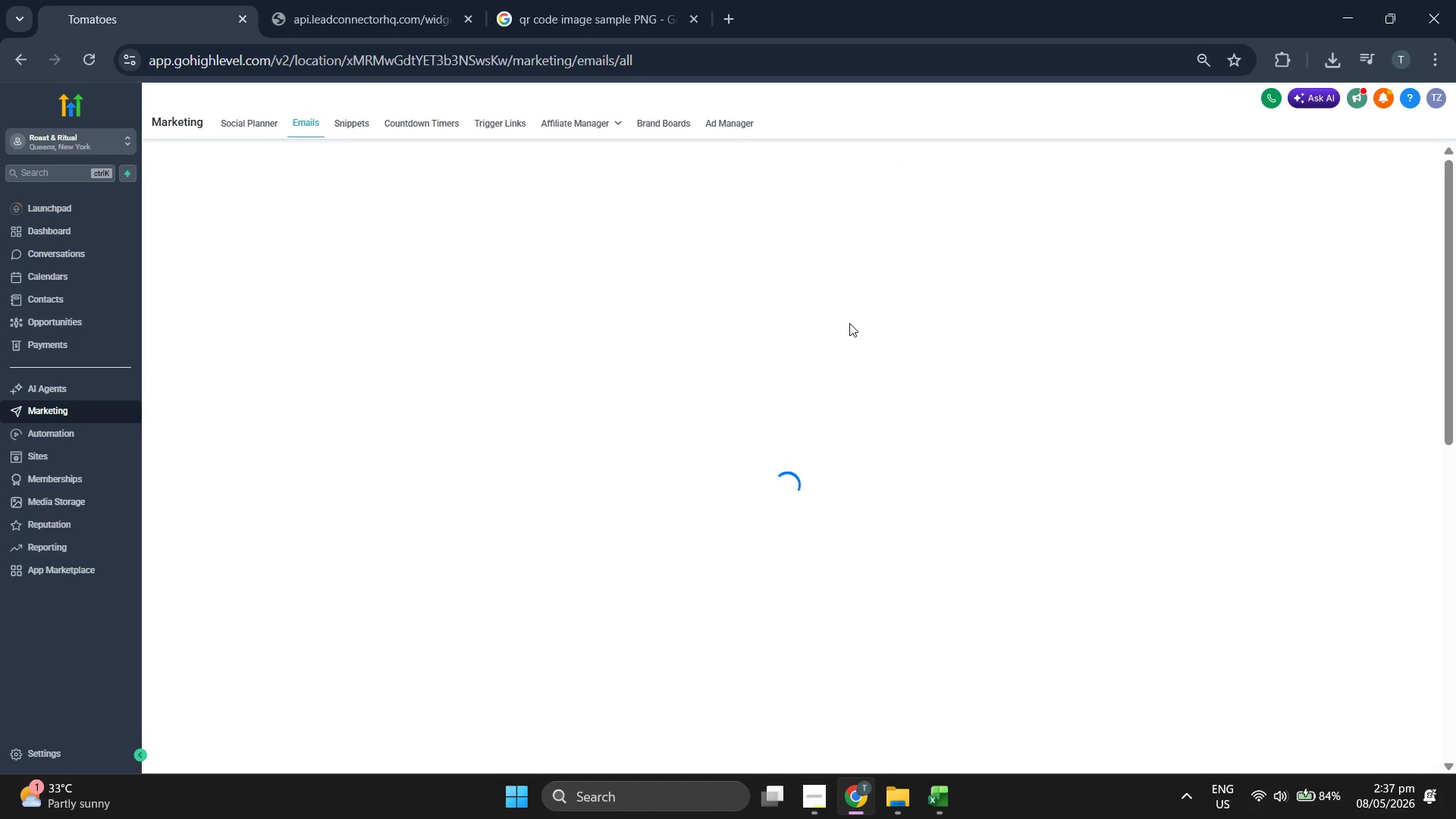 
left_click([648, 557])
 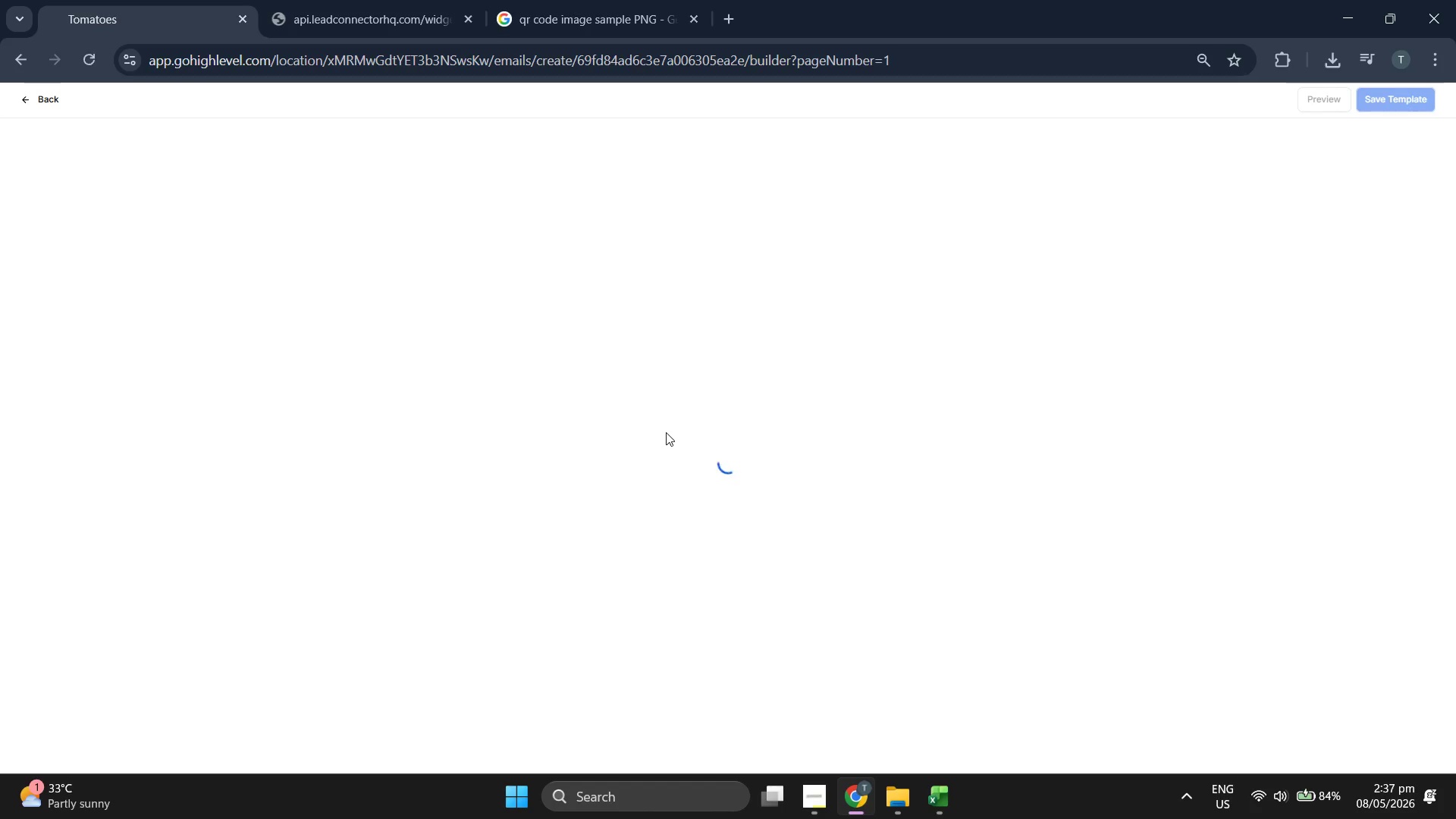 
wait(9.17)
 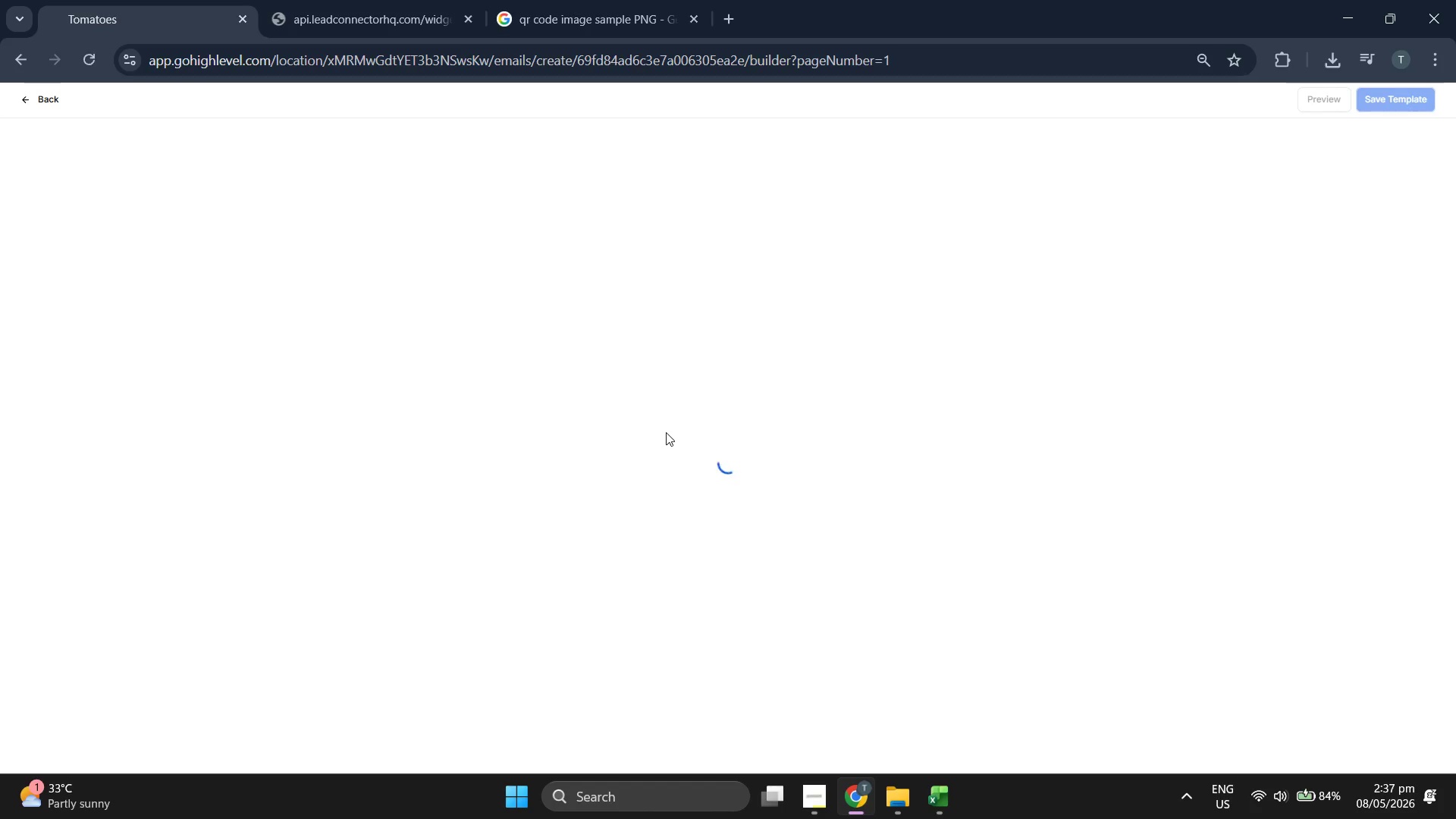 
double_click([738, 103])
 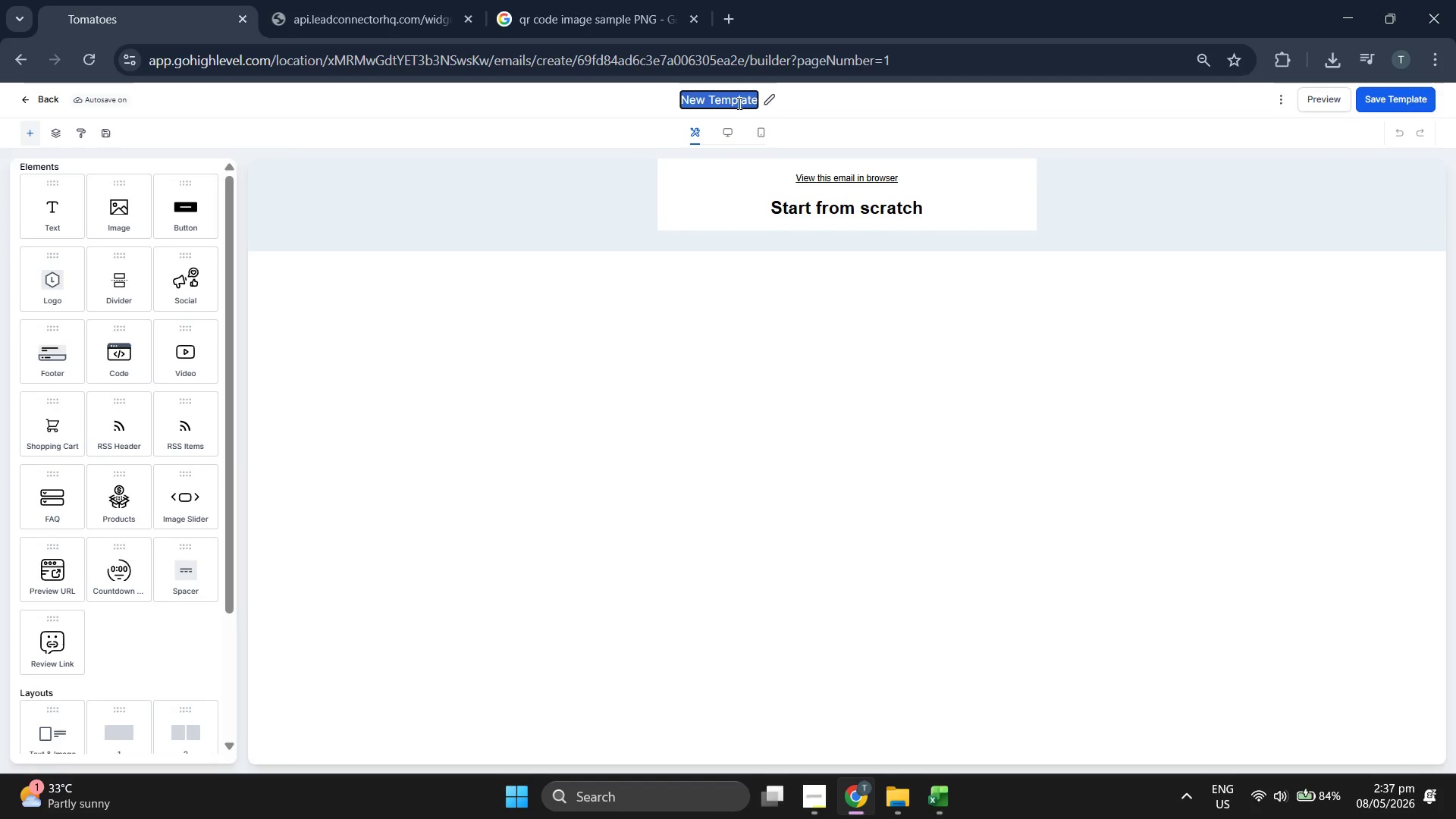 
triple_click([738, 103])
 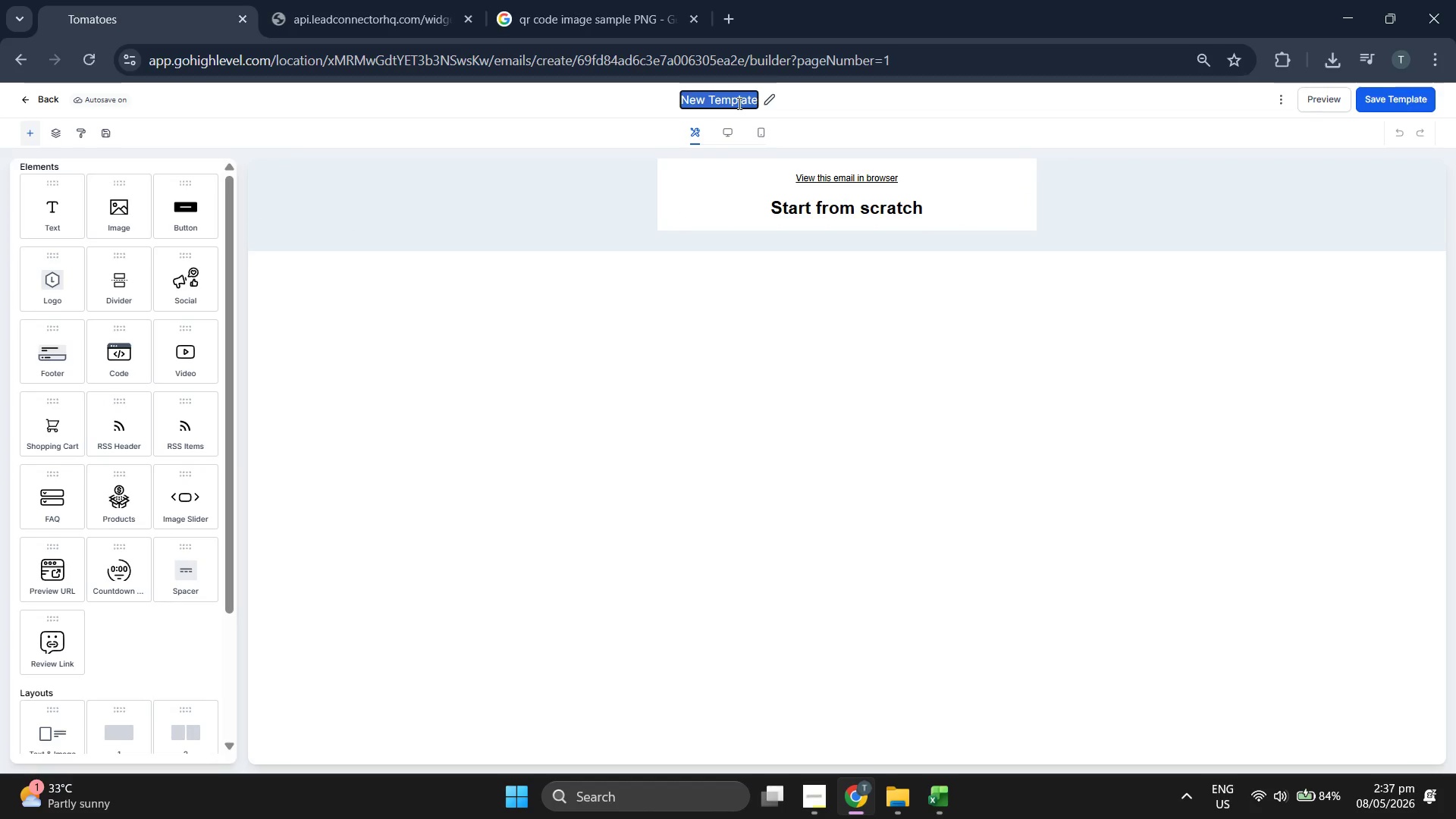 
type(Touc)
key(Backspace)
key(Backspace)
key(Backspace)
key(Backspace)
type(toUCH)
key(Backspace)
key(Backspace)
key(Backspace)
key(Backspace)
type(OUCH 3: )
key(Backspace)
key(Backspace)
type( smOO)
key(Backspace)
key(Backspace)
key(Backspace)
type(MOOTHIE/jUice)
key(Backspace)
key(Backspace)
type(i)
key(Backspace)
key(Backspace)
type(ICE)
 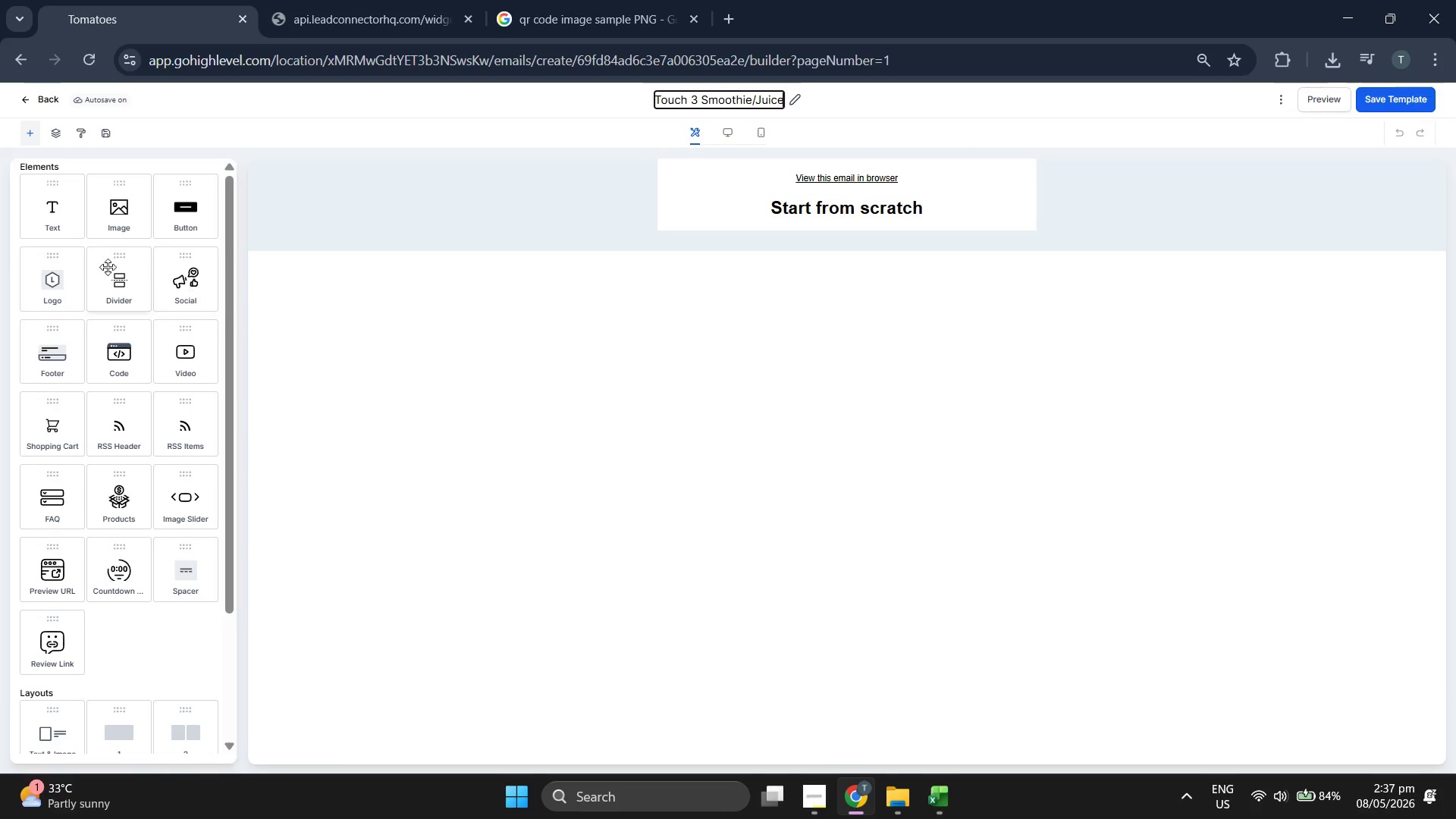 
left_click_drag(start_coordinate=[43, 272], to_coordinate=[849, 162])
 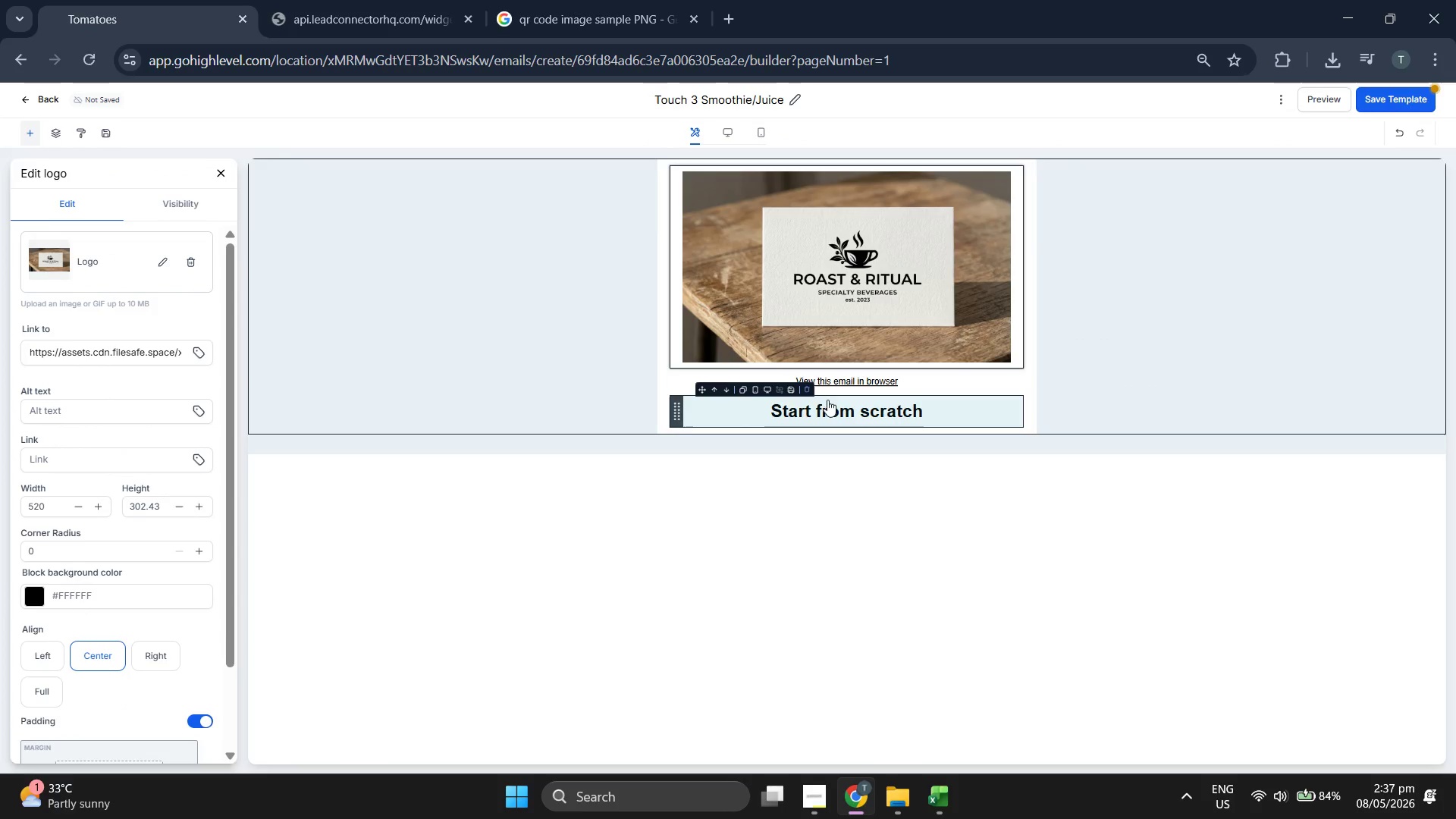 
left_click([805, 388])
 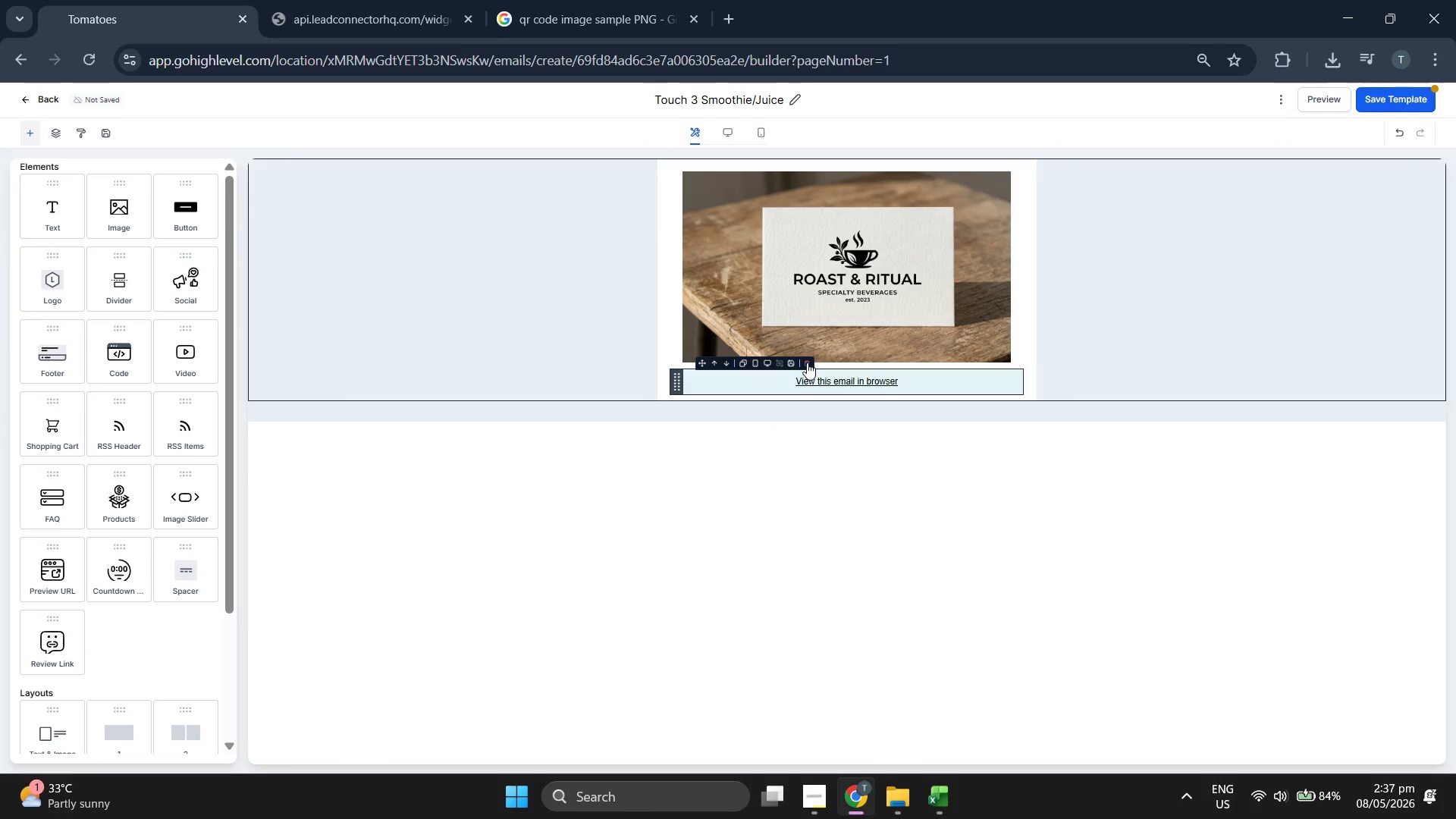 
double_click([806, 328])
 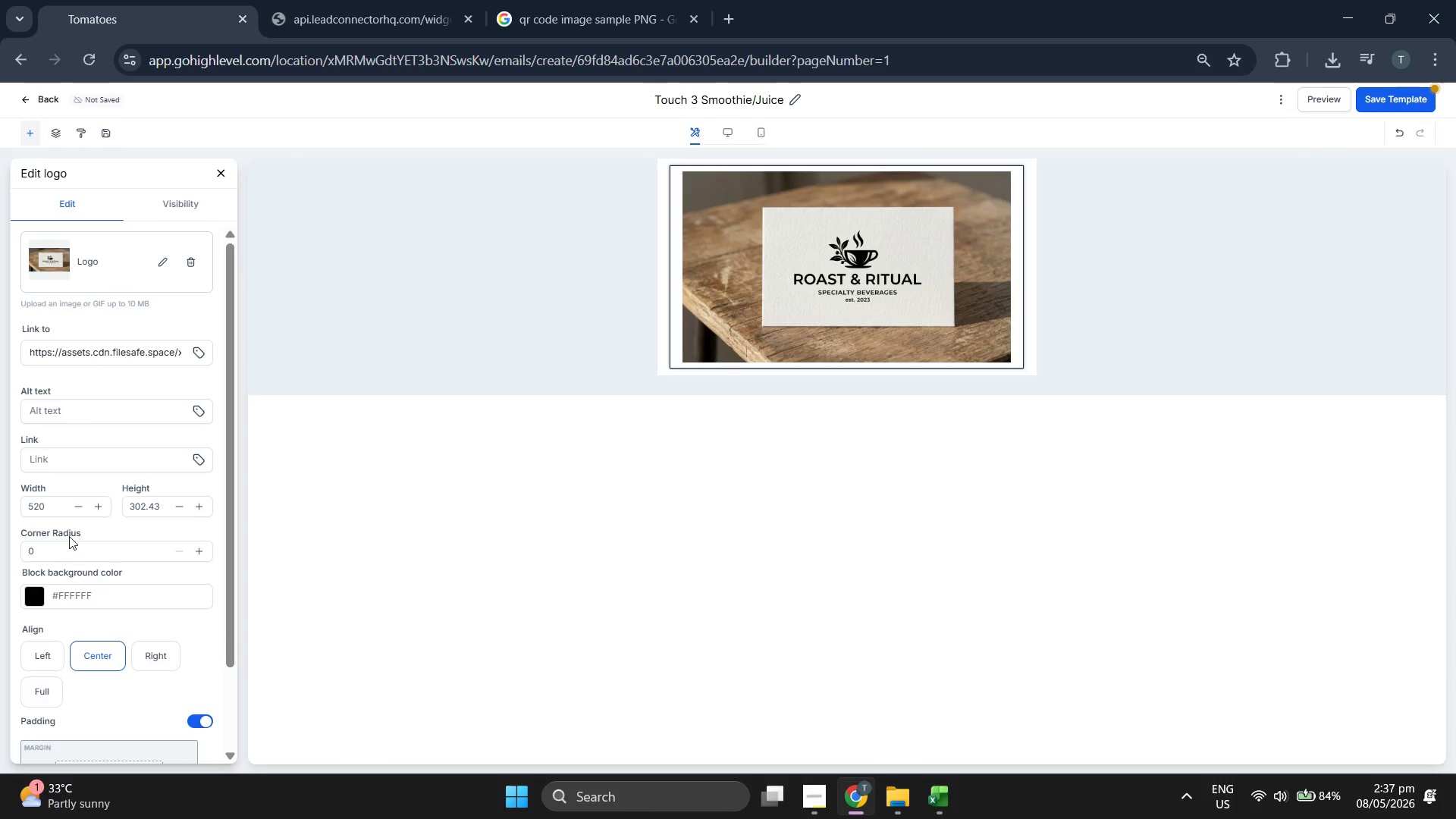 
double_click([55, 510])
 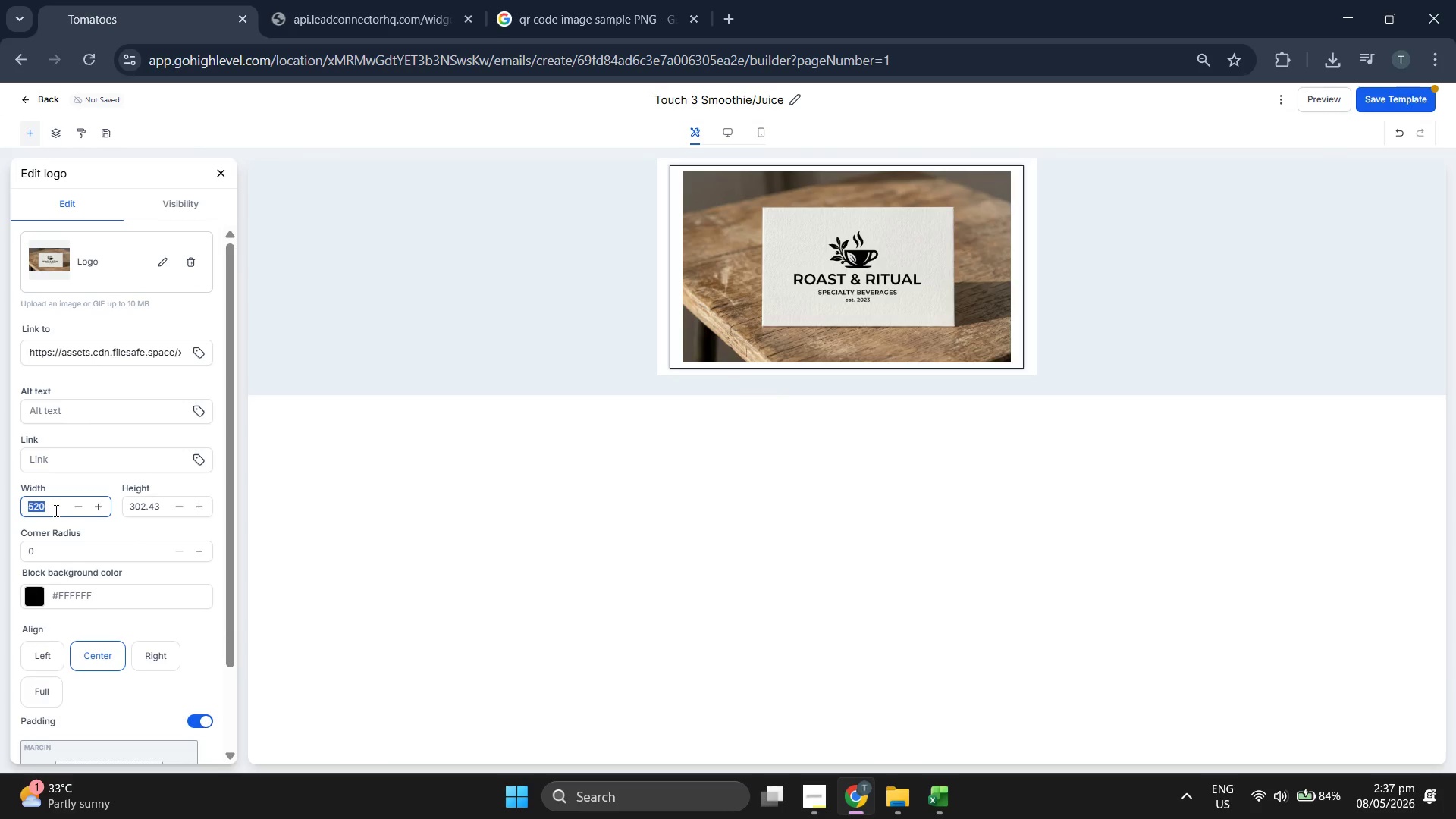 
left_click_drag(start_coordinate=[55, 510], to_coordinate=[139, 508])
 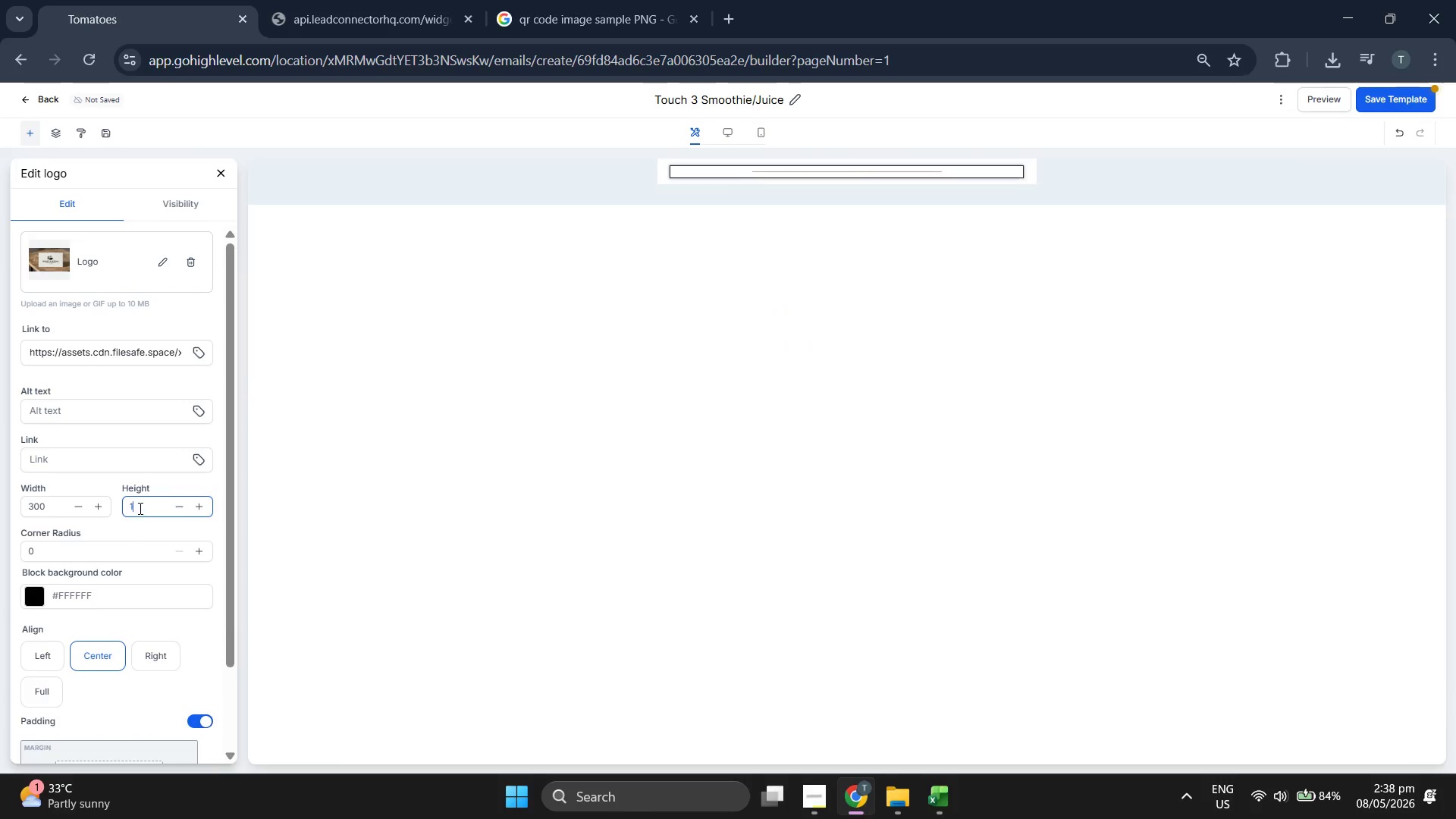 
type(3030)
key(Backspace)
key(Backspace)
type(0)
 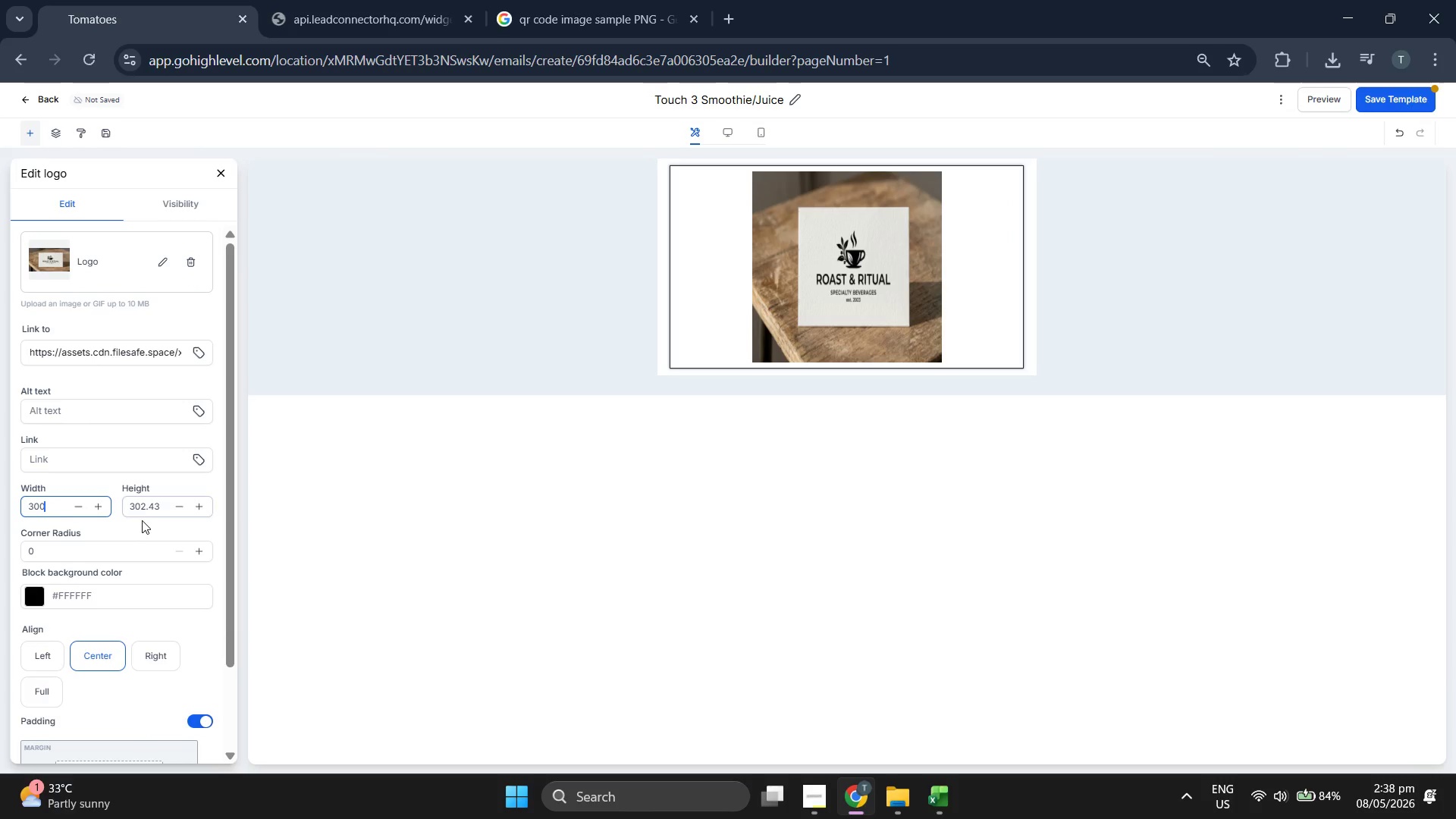 
double_click([139, 508])
 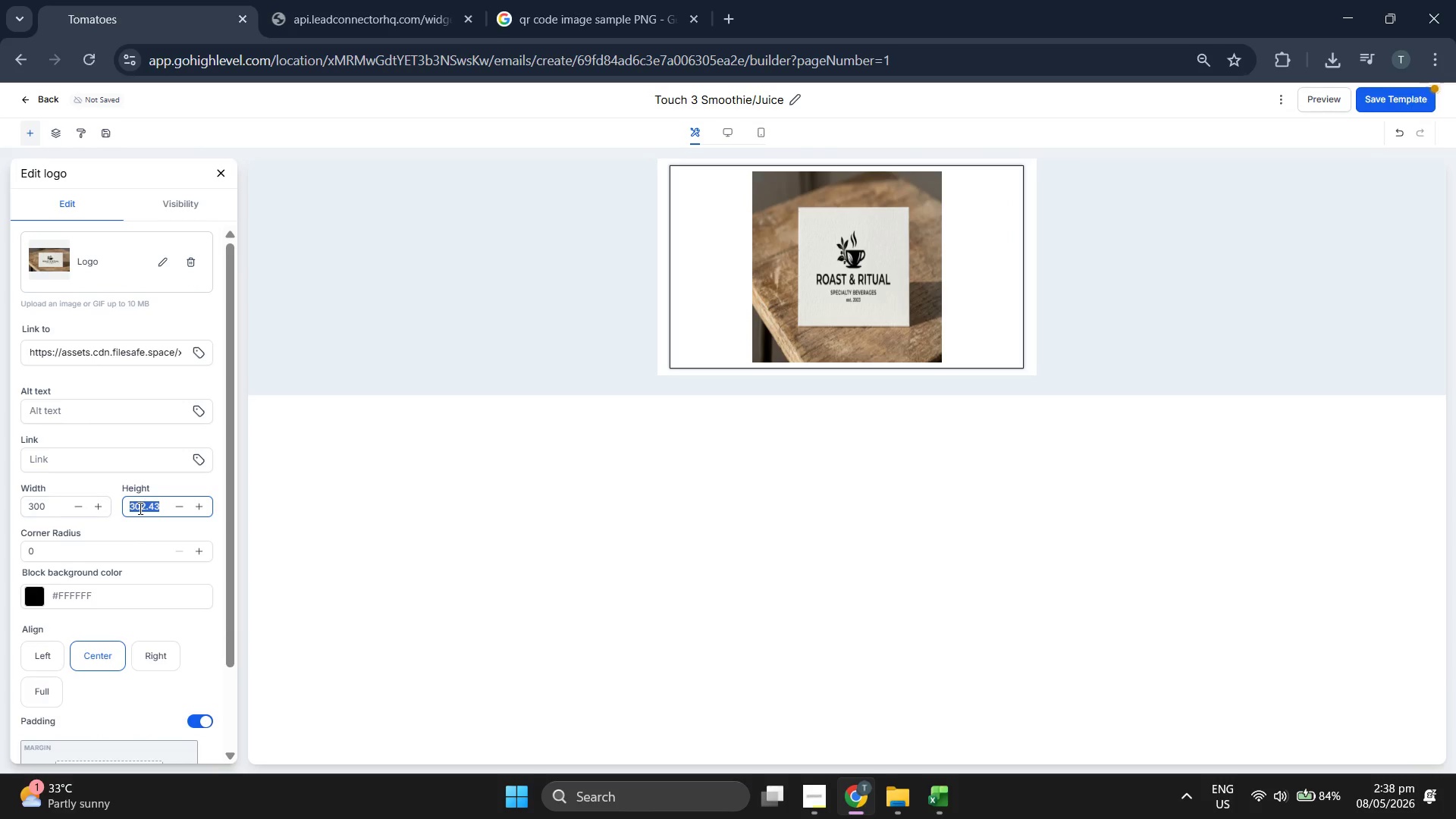 
type(1660)
key(Backspace)
key(Backspace)
type(0)
 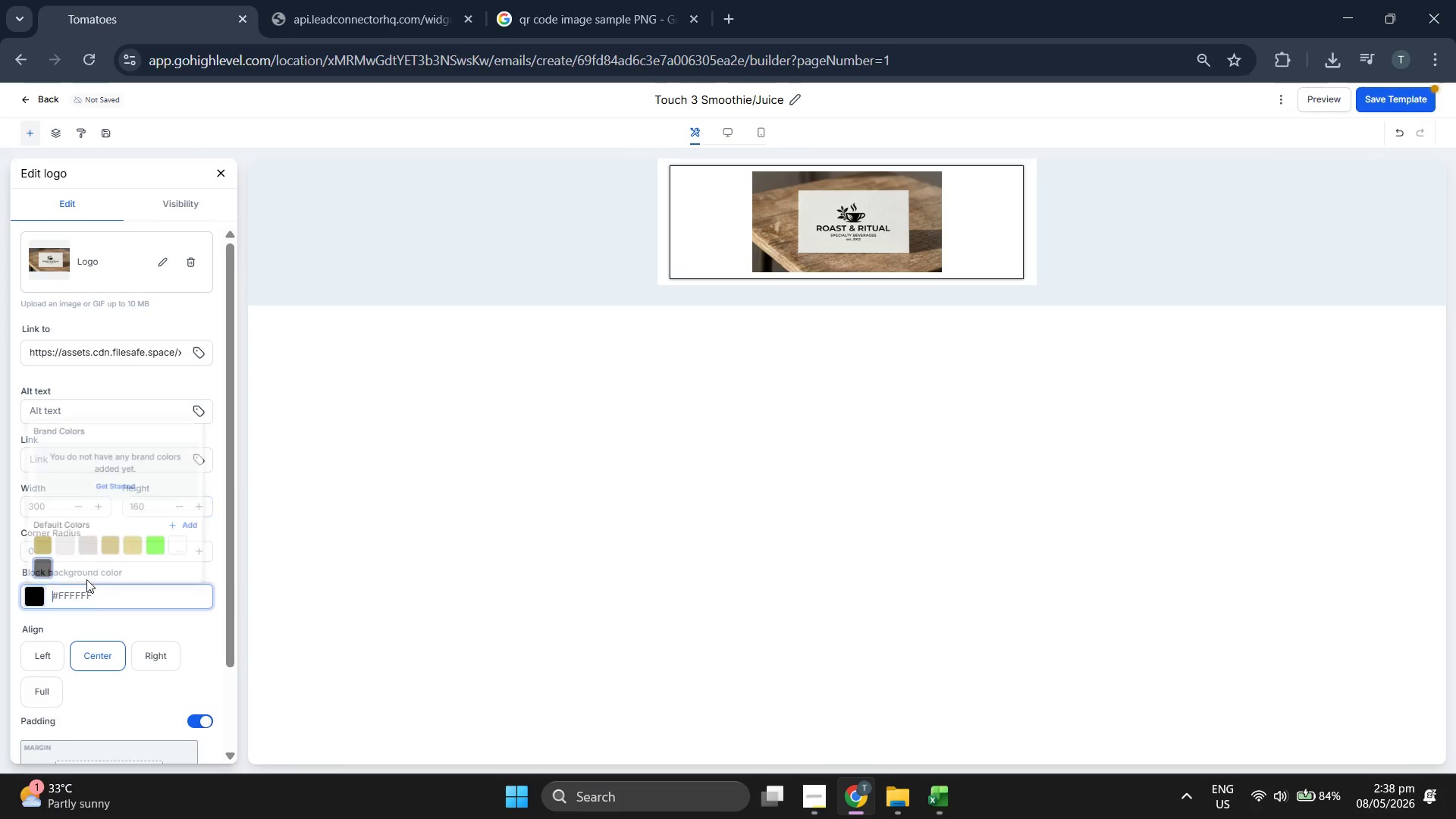 
left_click([36, 562])
 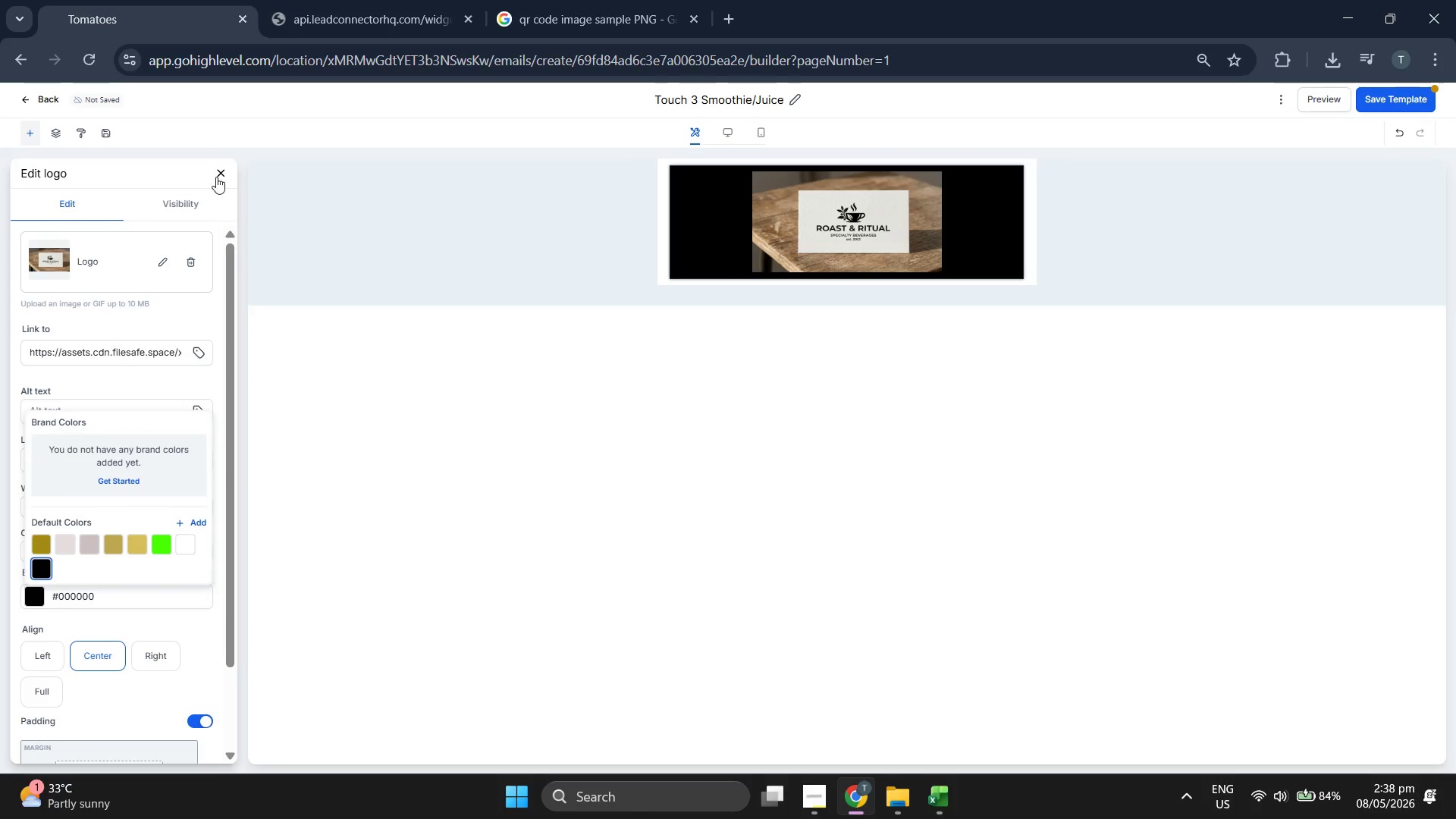 
left_click([221, 168])
 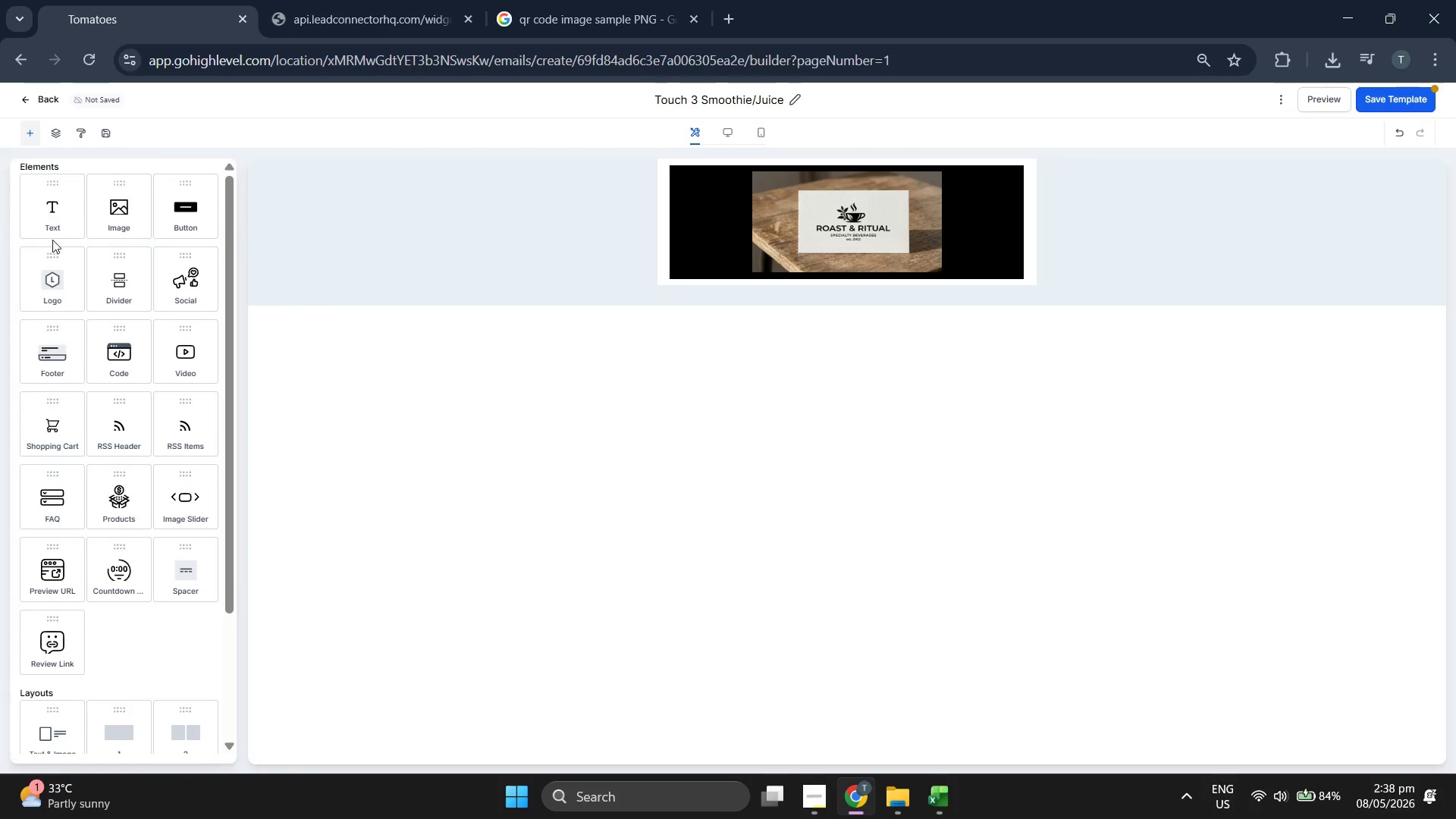 
left_click_drag(start_coordinate=[49, 220], to_coordinate=[842, 279])
 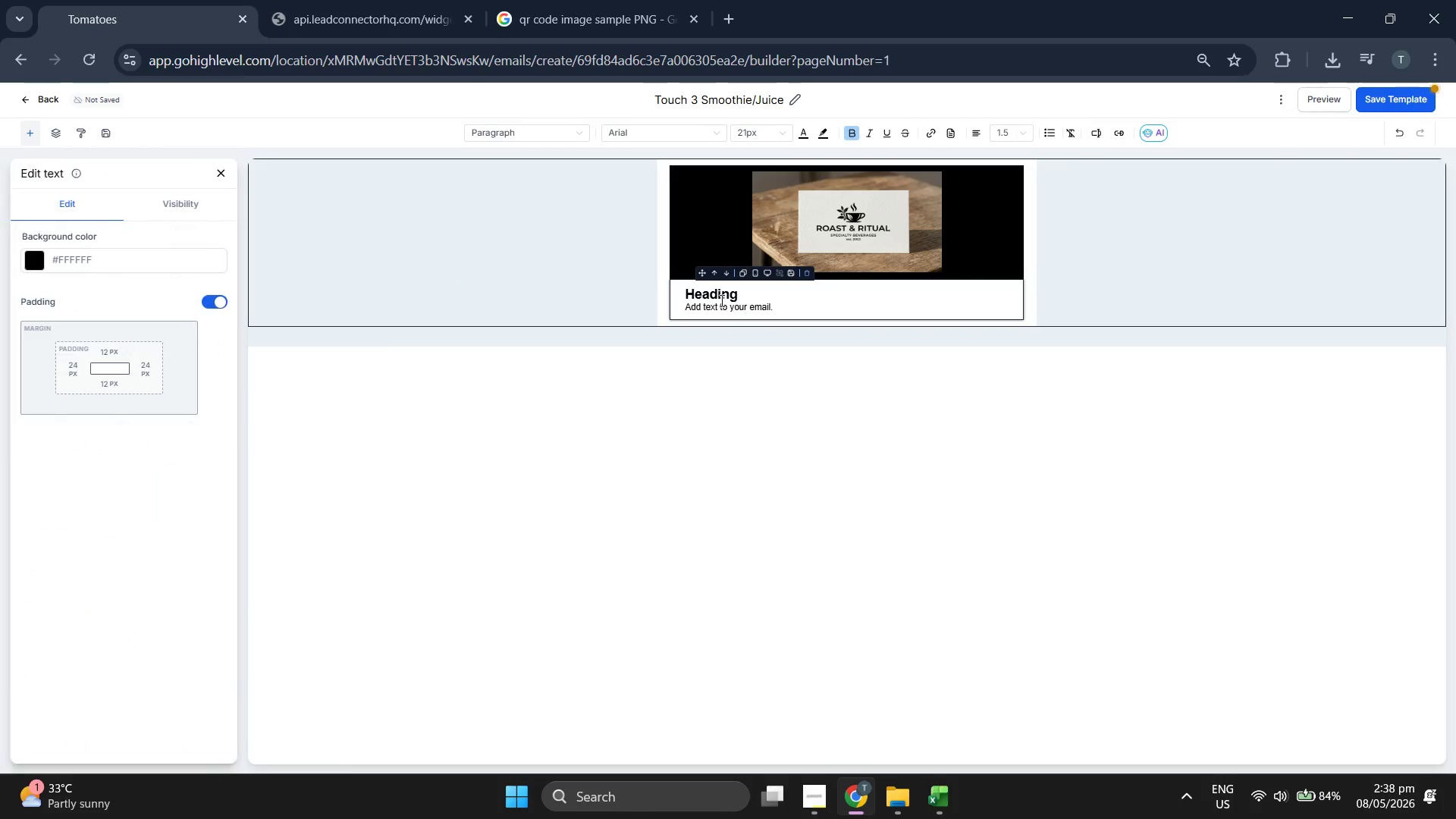 
double_click([719, 300])
 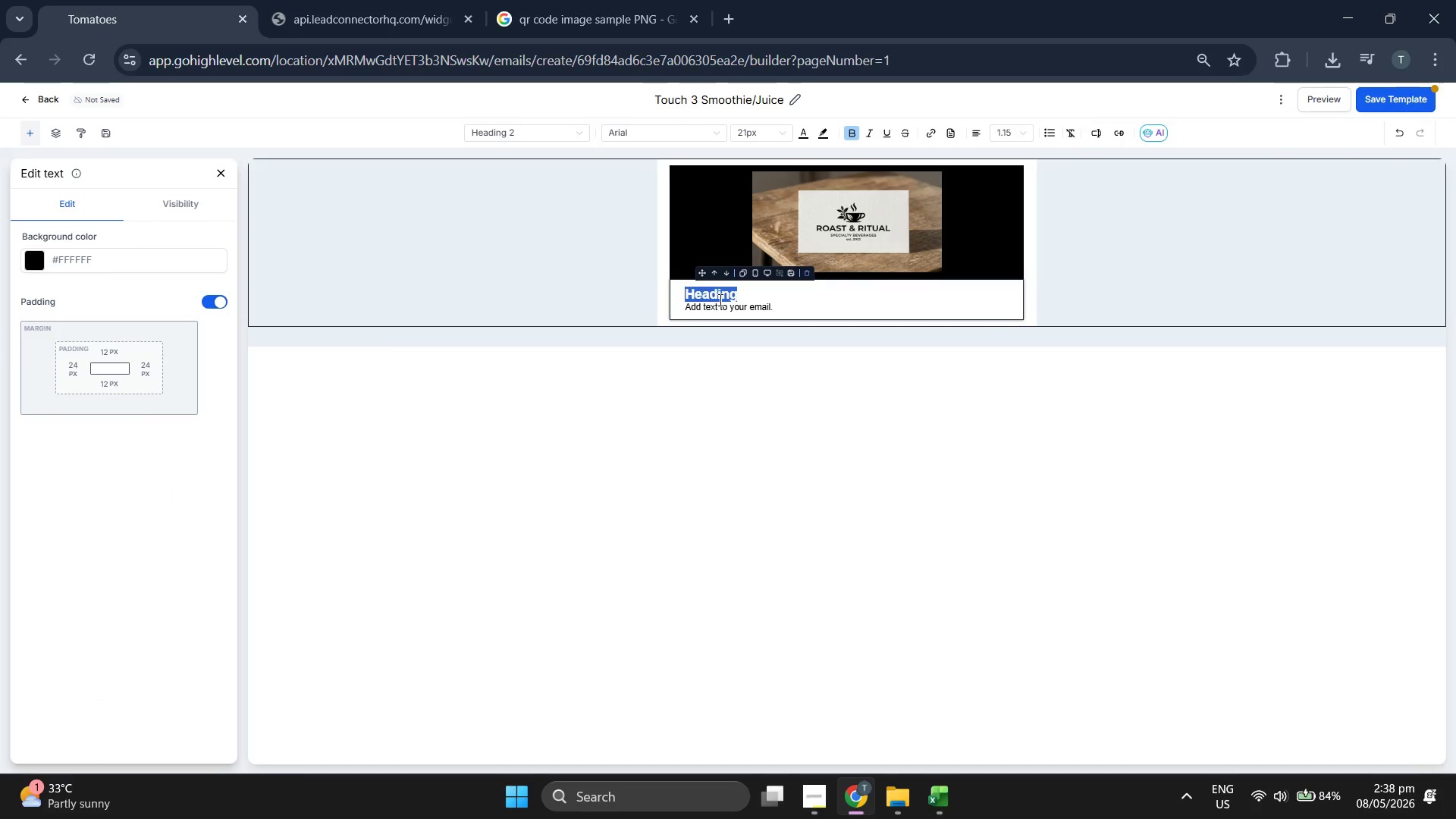 
triple_click([719, 300])
 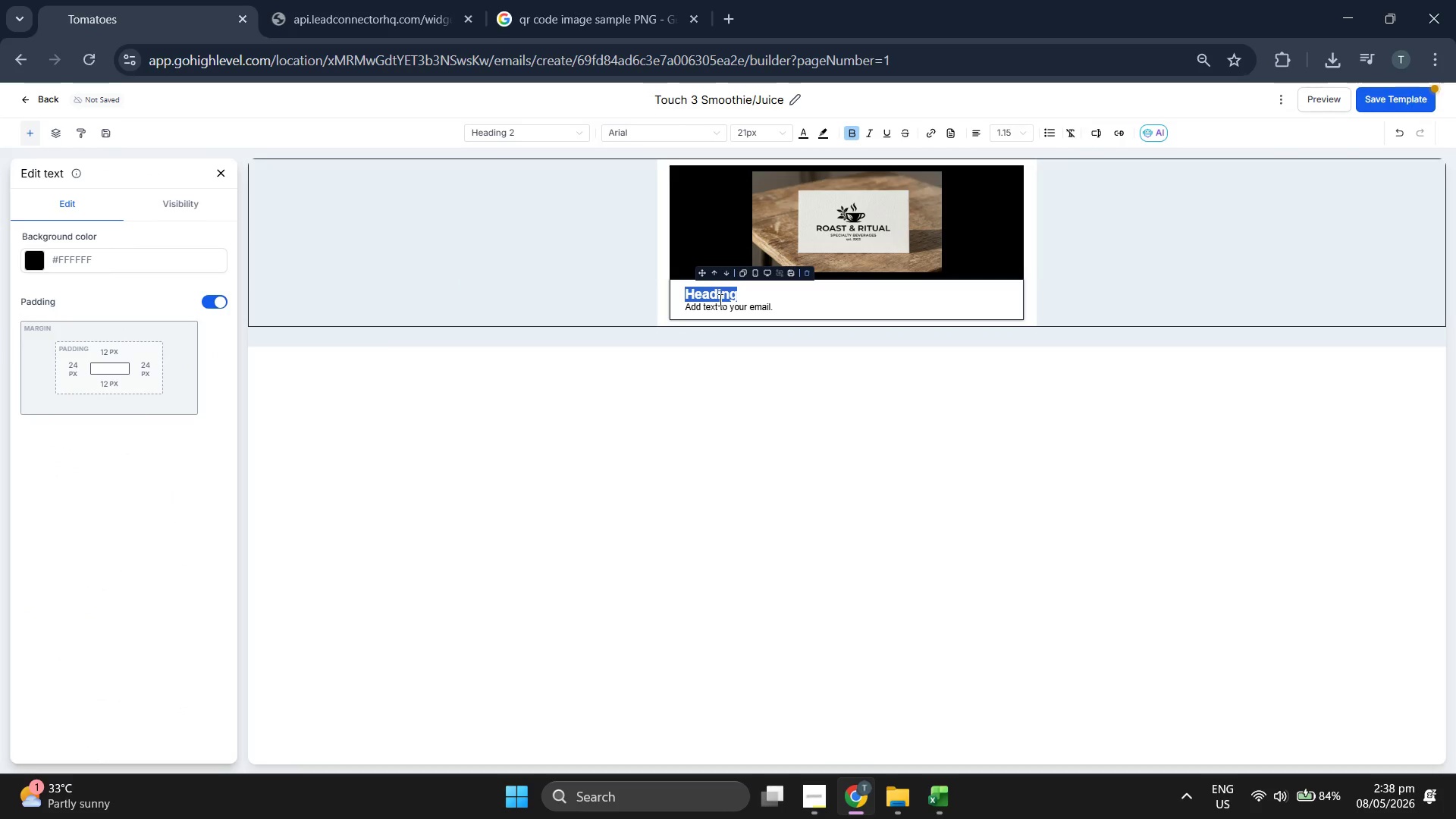 
key(Backspace)
 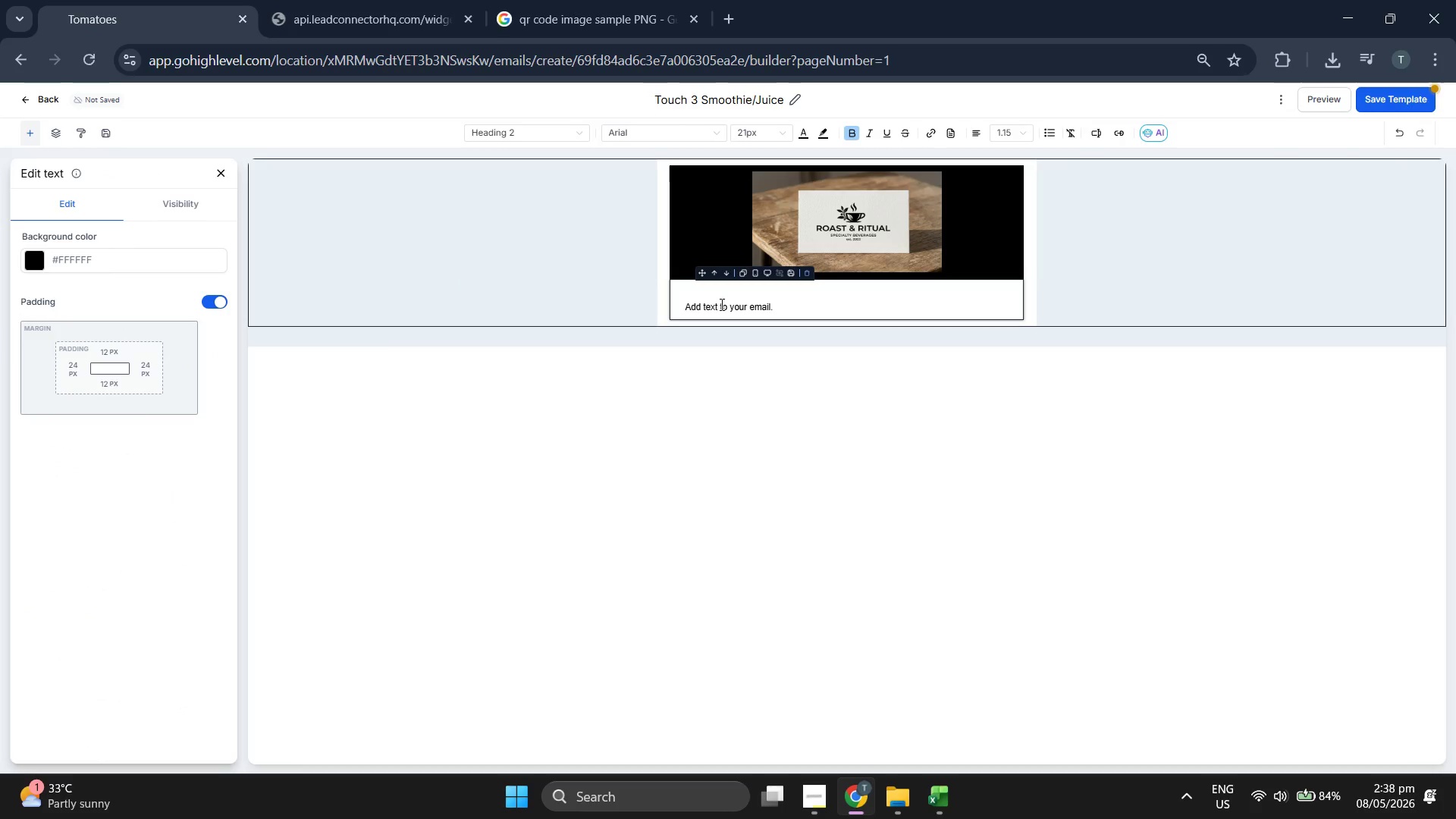 
double_click([720, 304])
 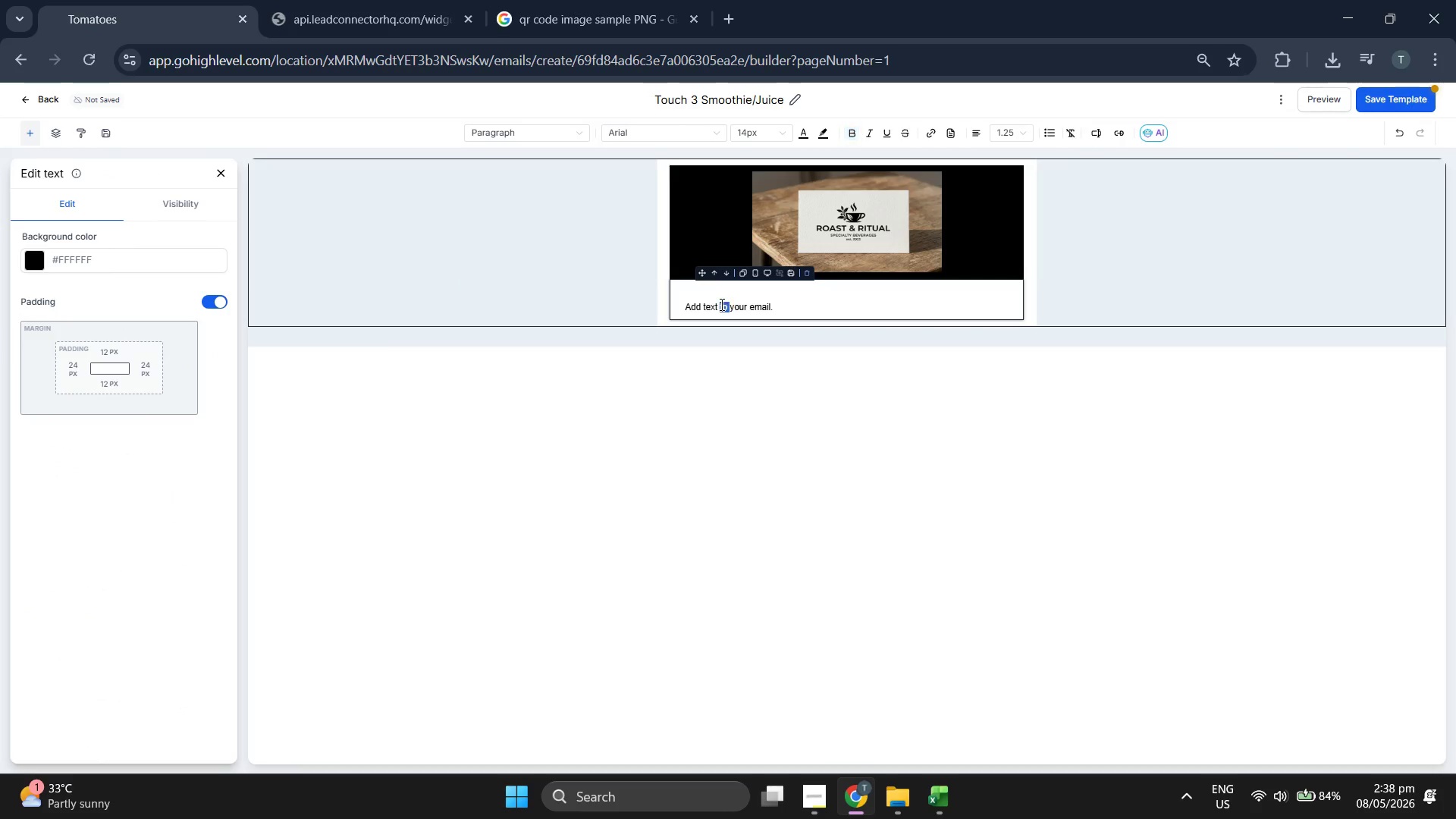 
triple_click([720, 304])
 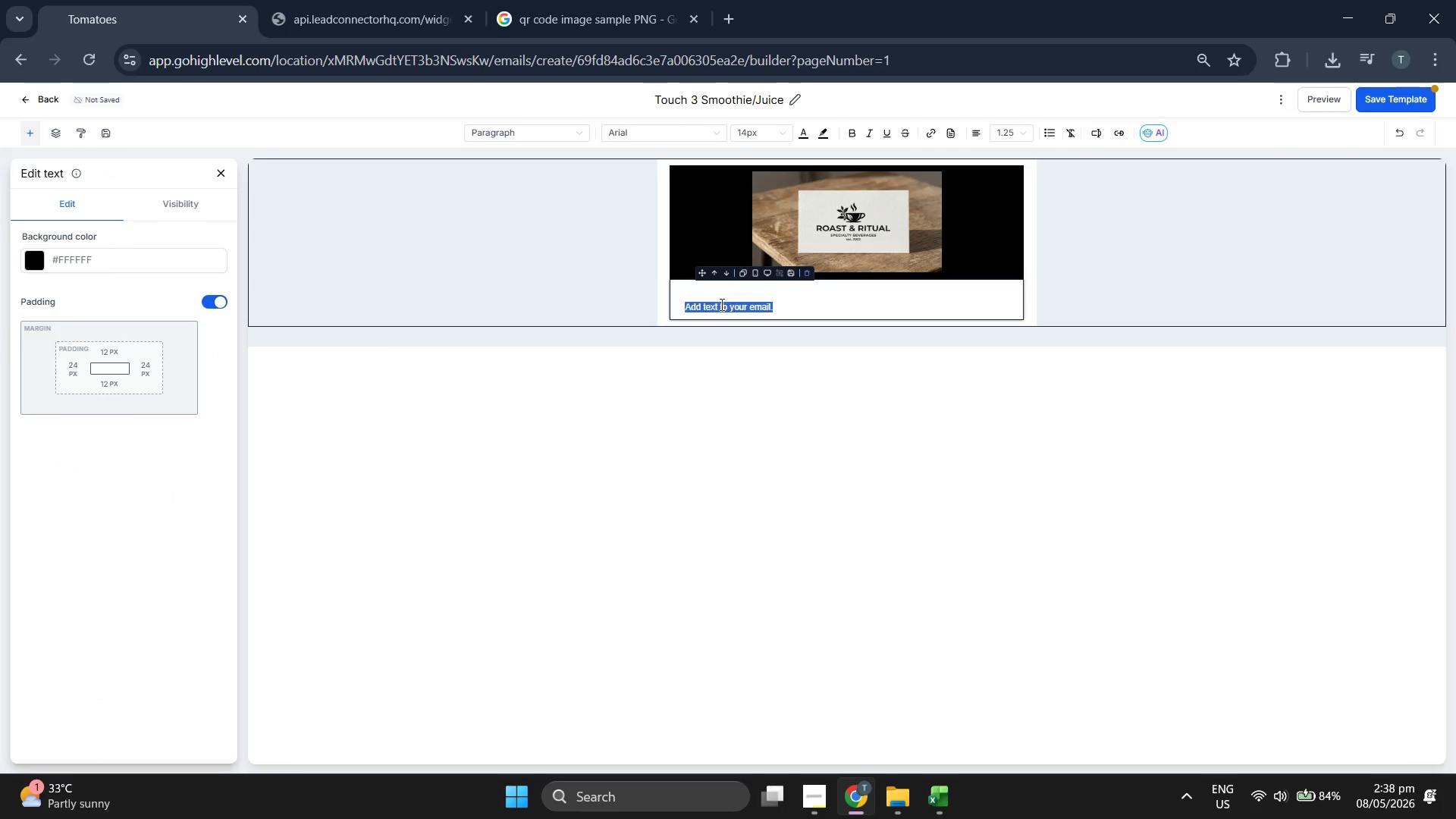 
key(Backspace)
 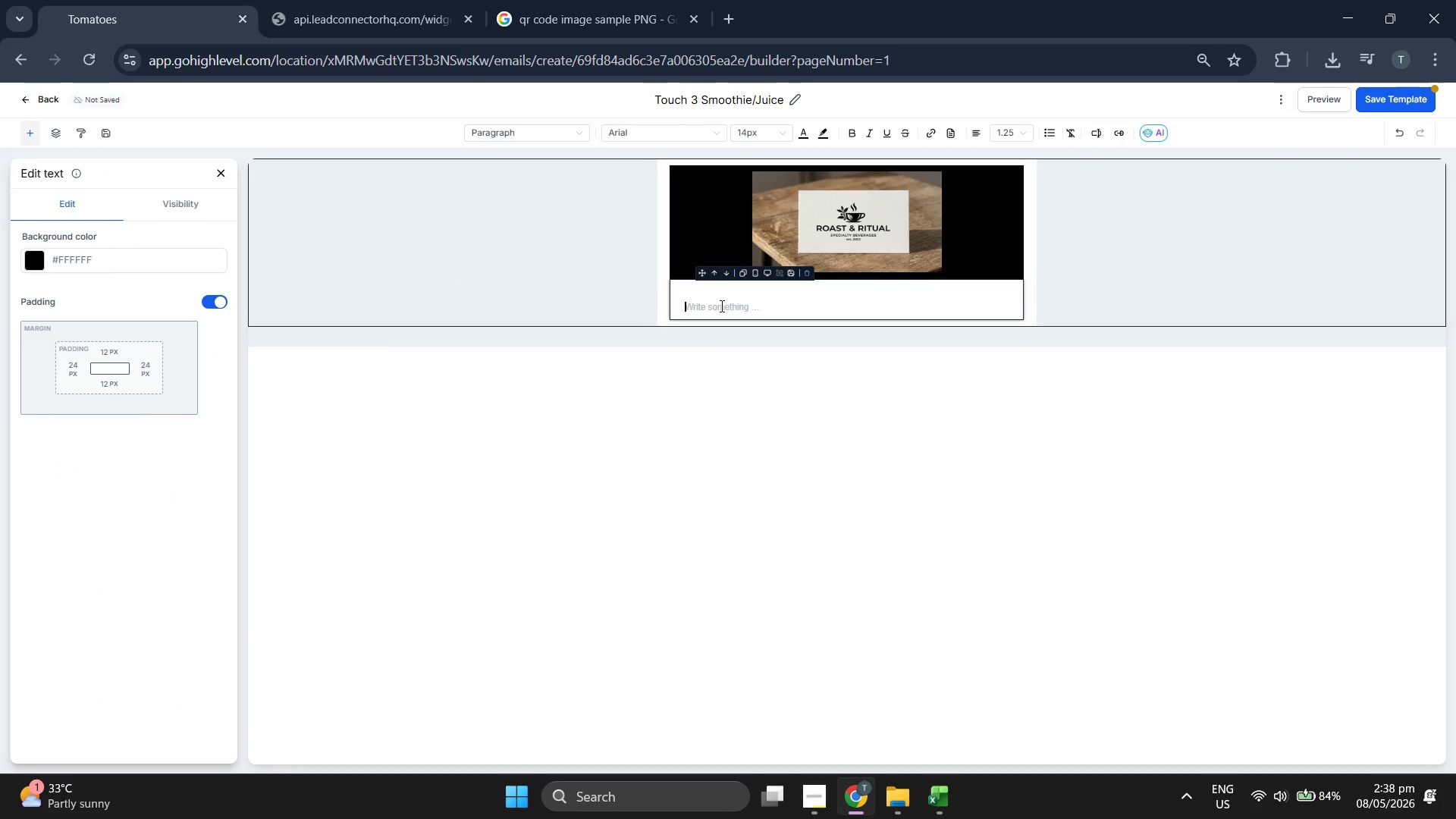 
key(Backspace)
 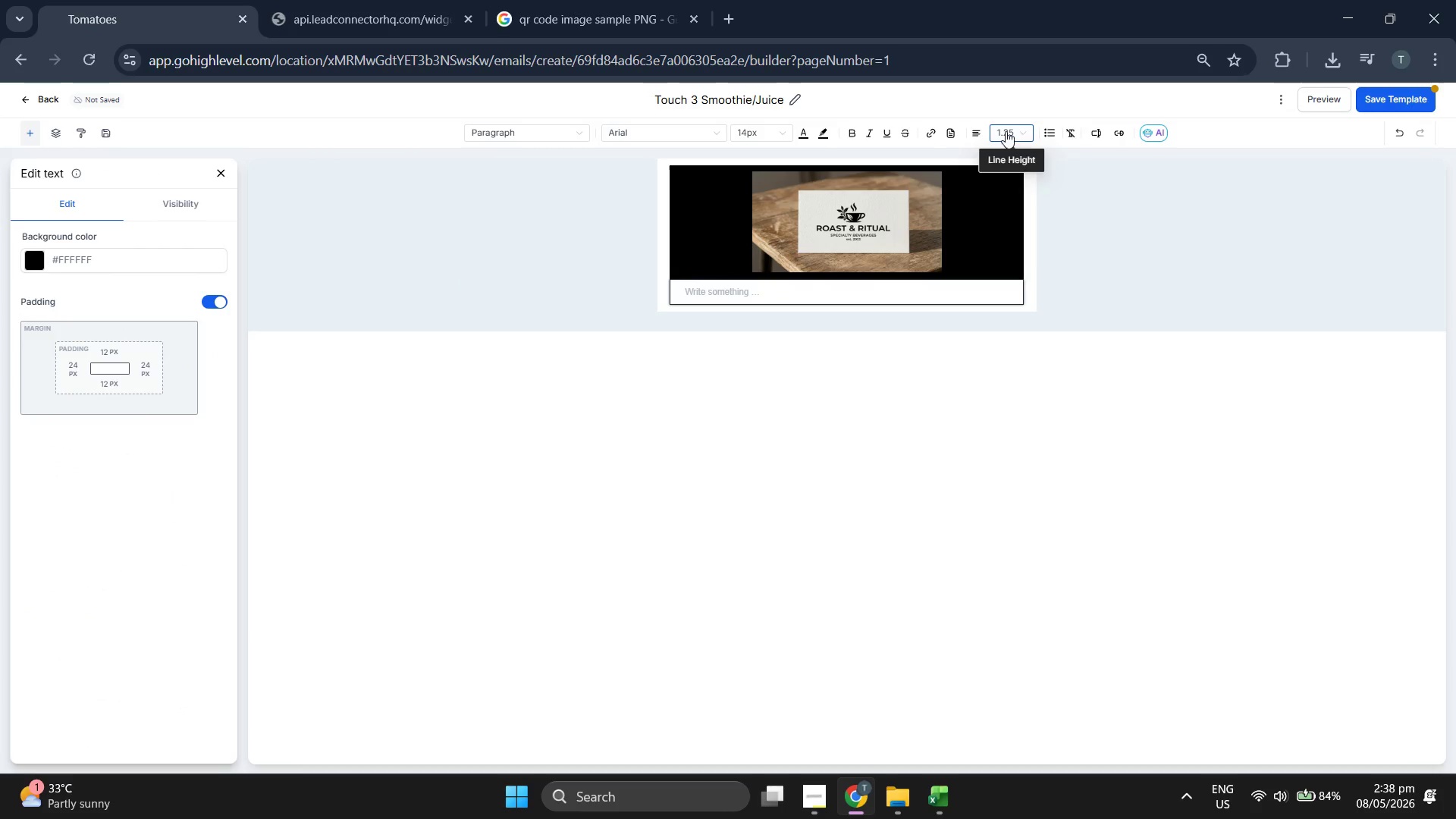 
left_click([1011, 218])
 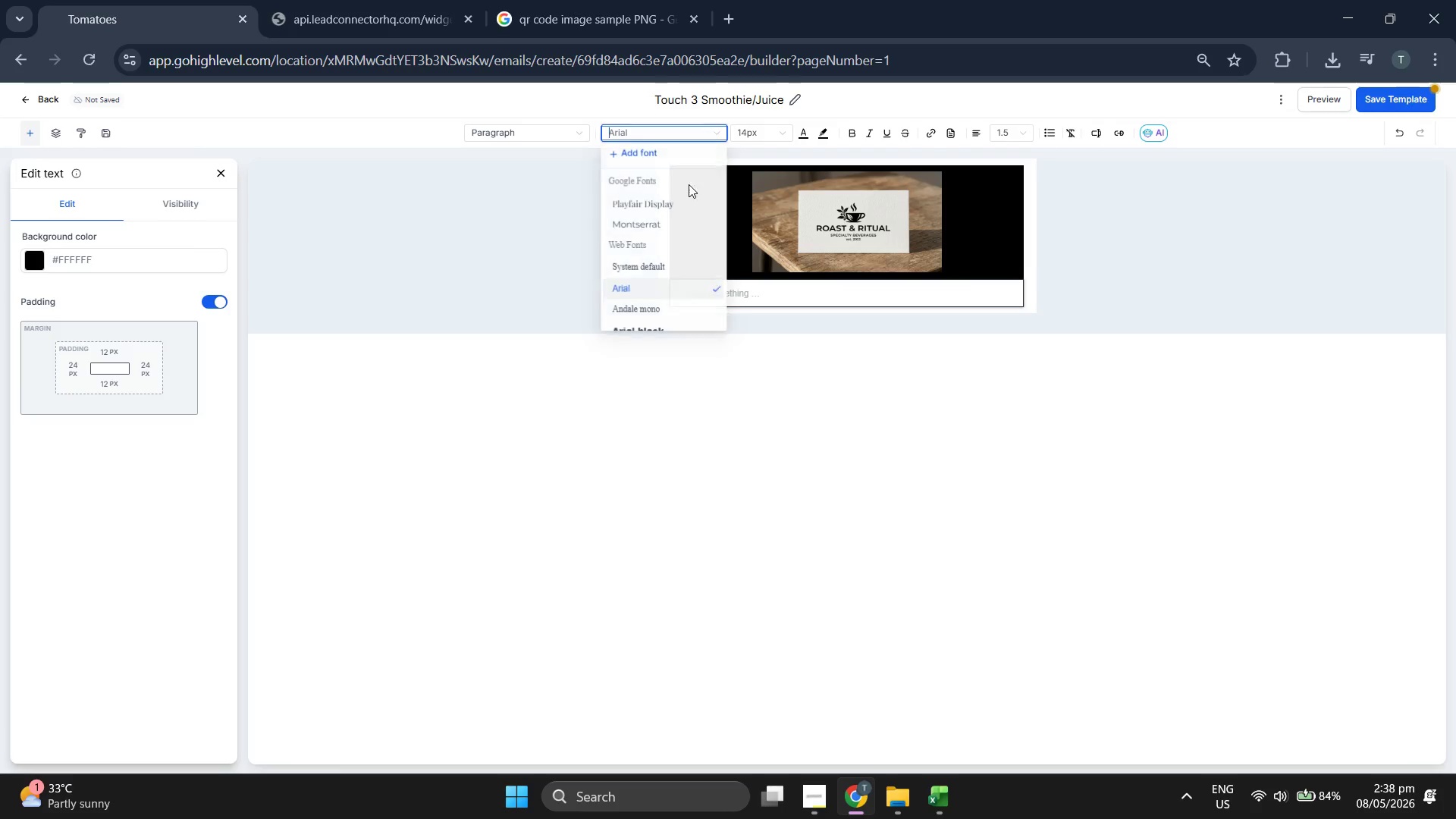 
left_click([662, 225])
 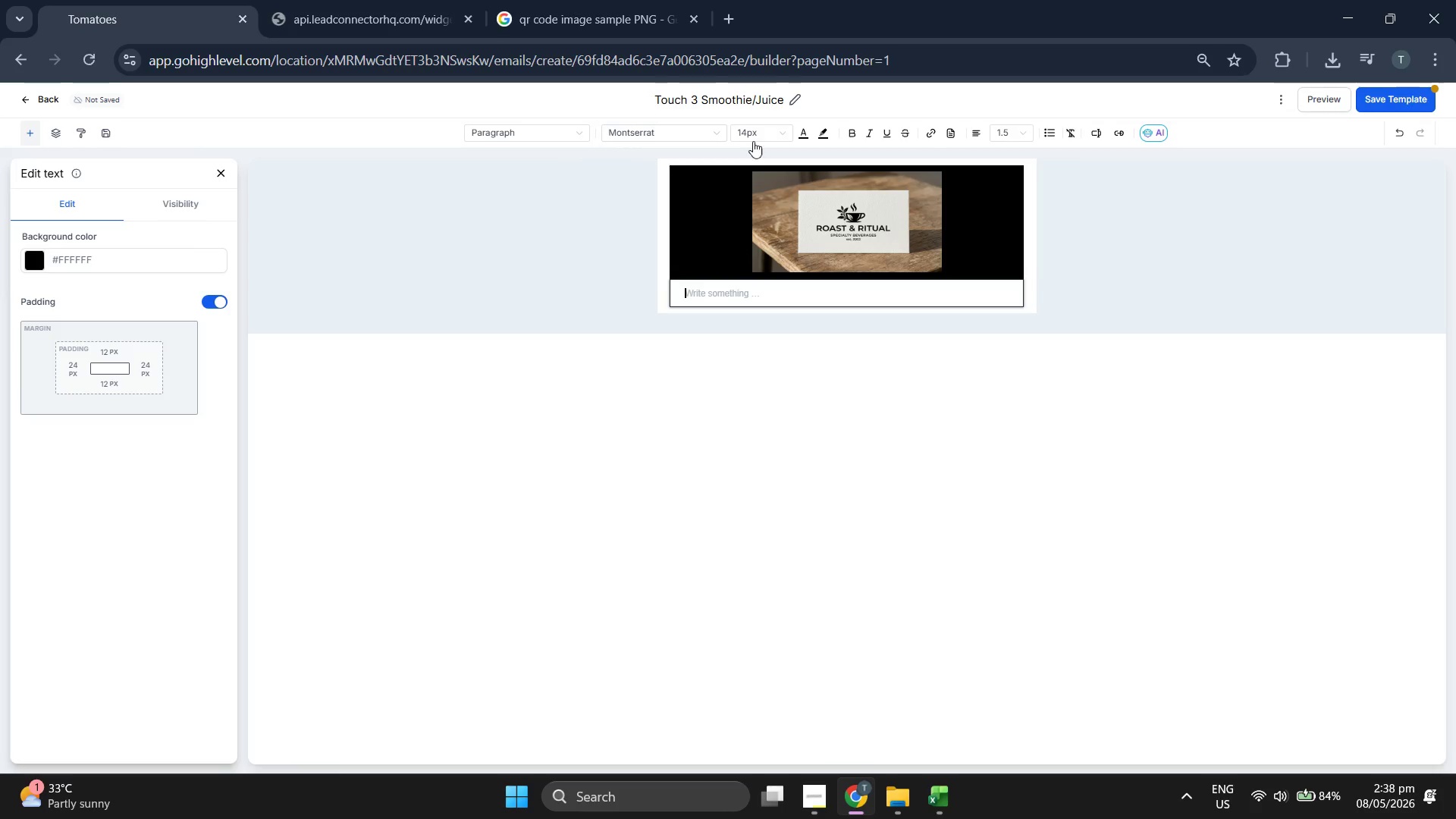 
left_click([753, 141])
 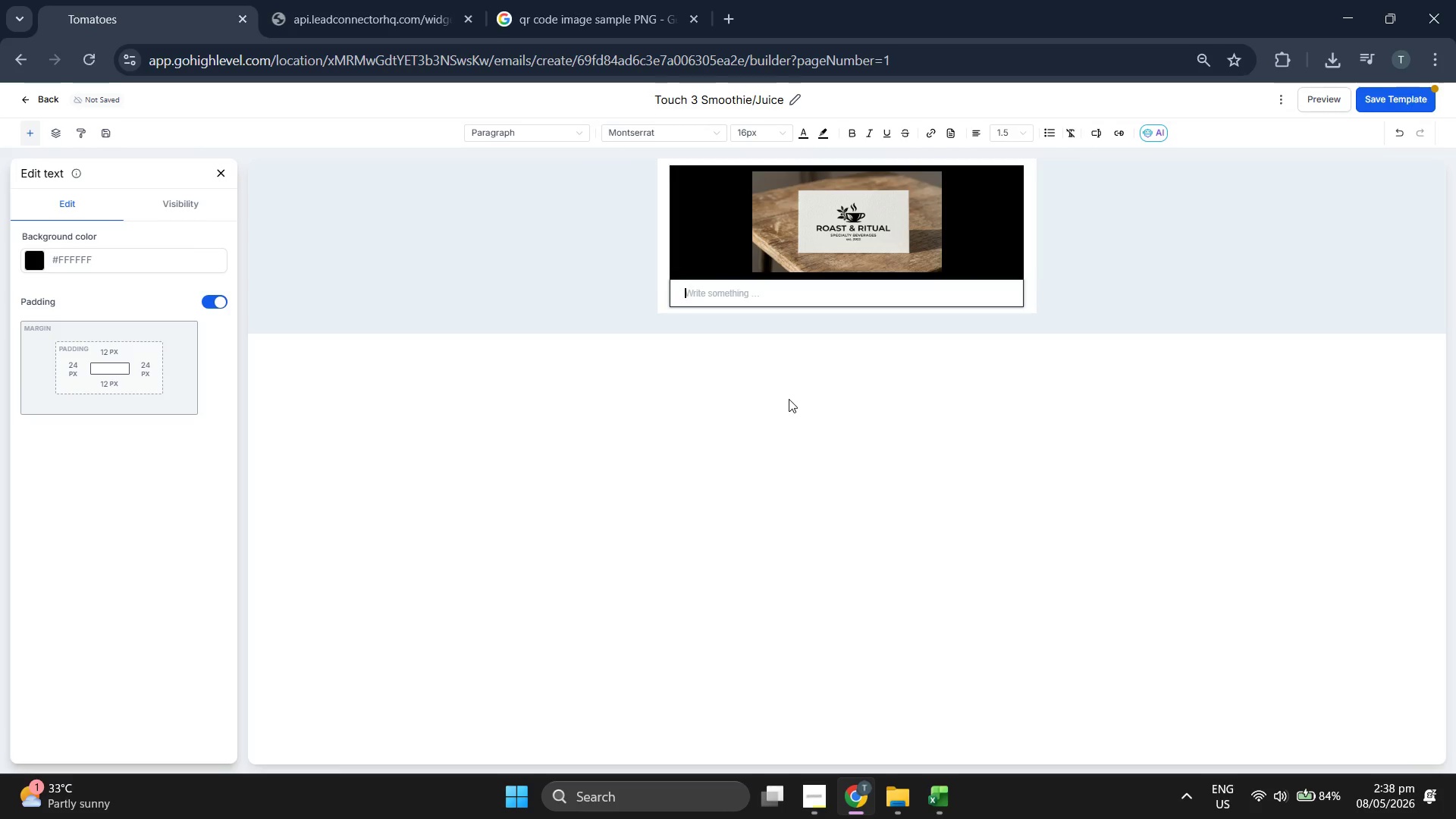 
type(Consistent)
key(Backspace)
type(cy is where the re)
key(Backspace)
type(esults live. With {{contact.loyalty_points}} points accumulated, you're close to unlocking a full day of cold )
key(Backspace)
type(-rp)
key(Backspace)
key(Backspace)
type(pressed fuel o )
key(Backspace)
type(n us.)
 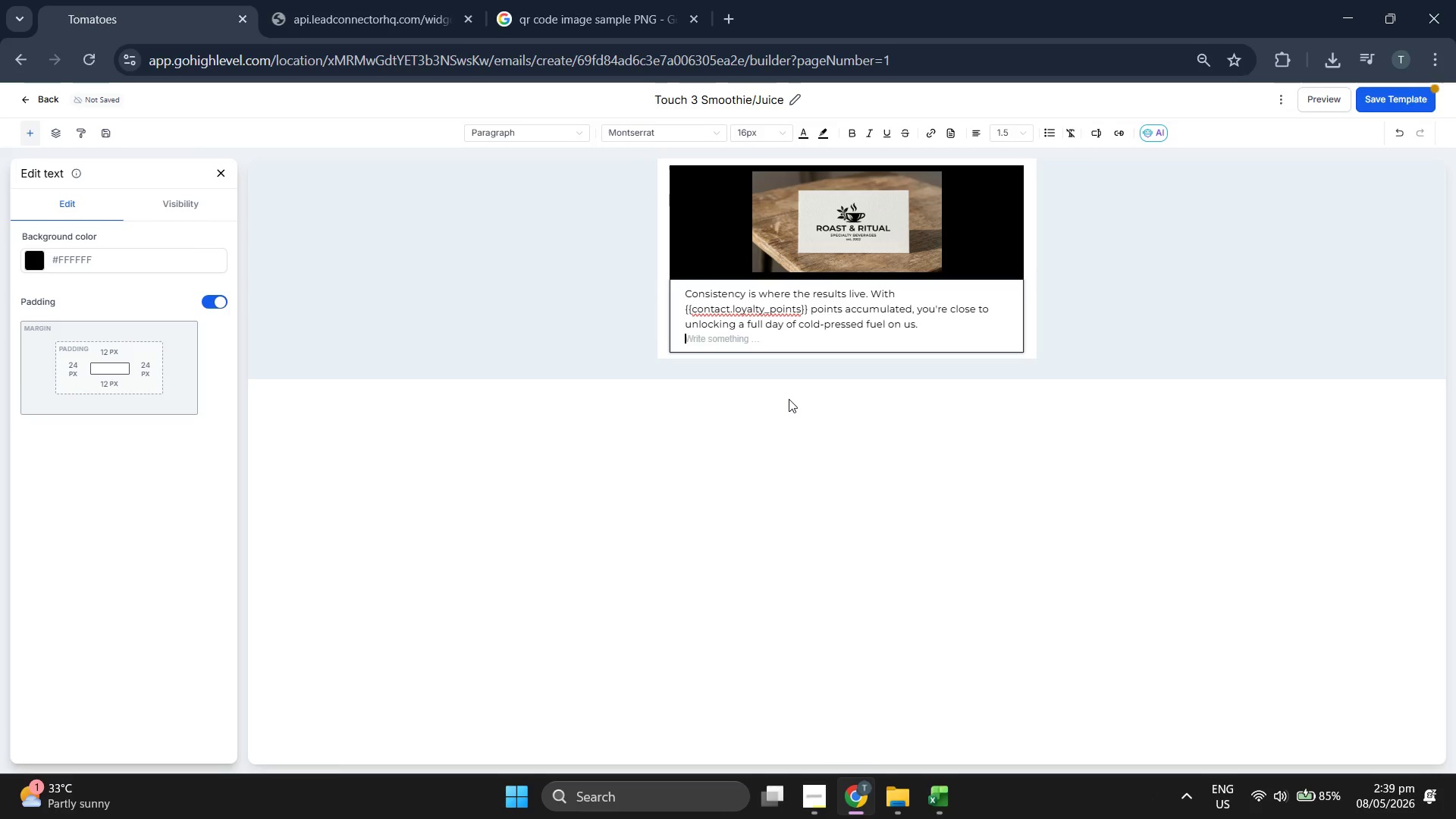 
 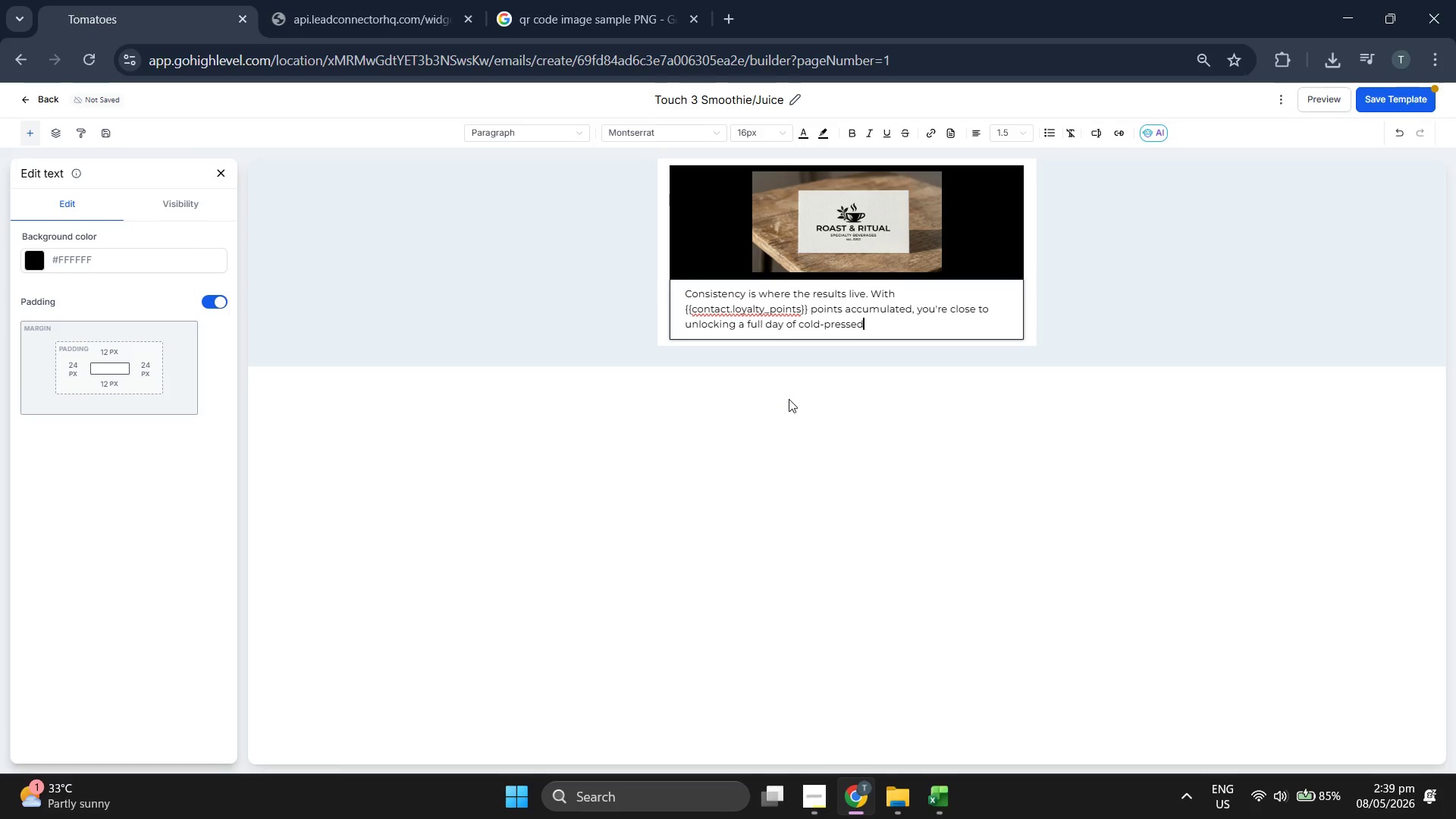 
key(Enter)
 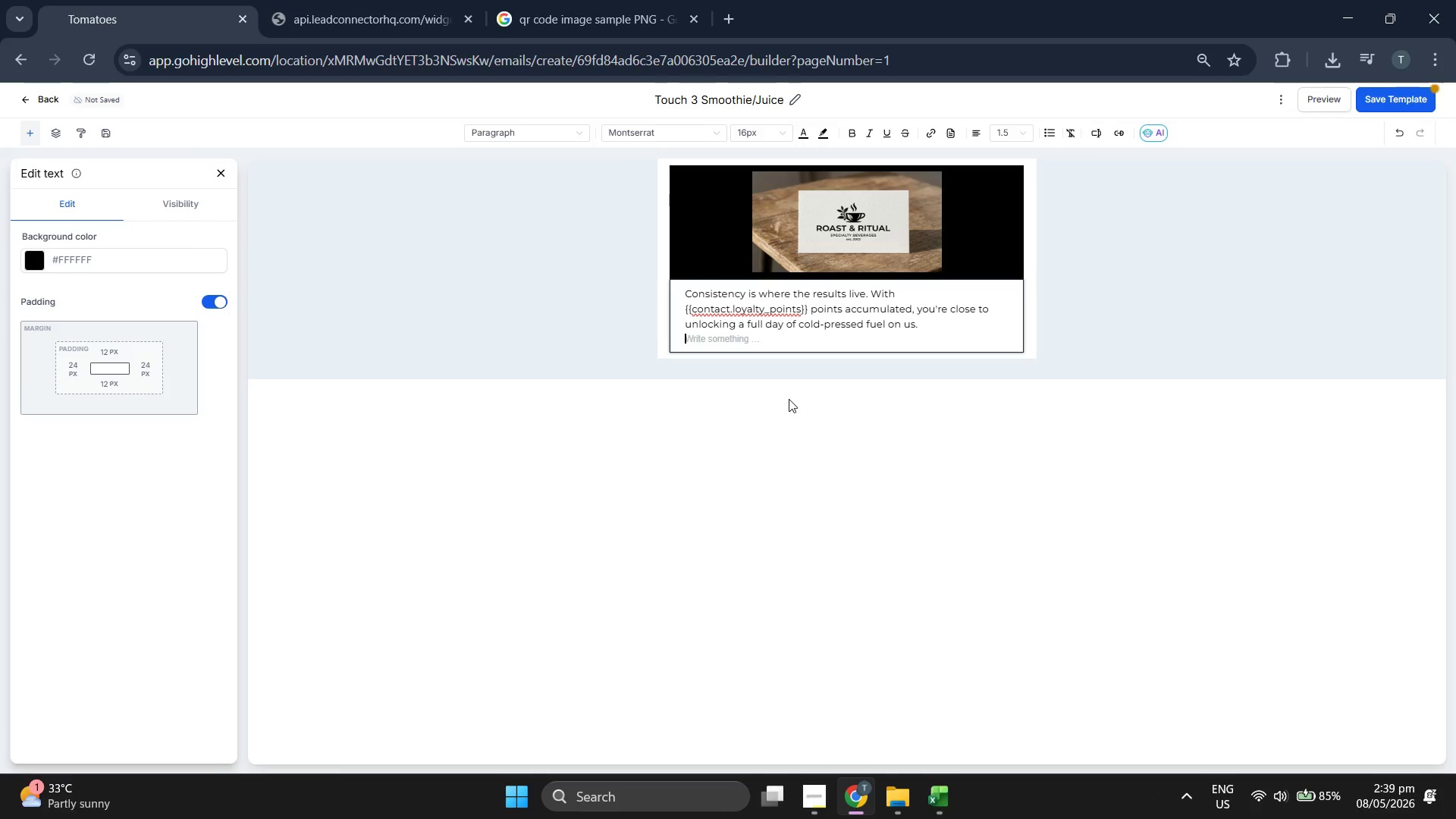 
key(Enter)
 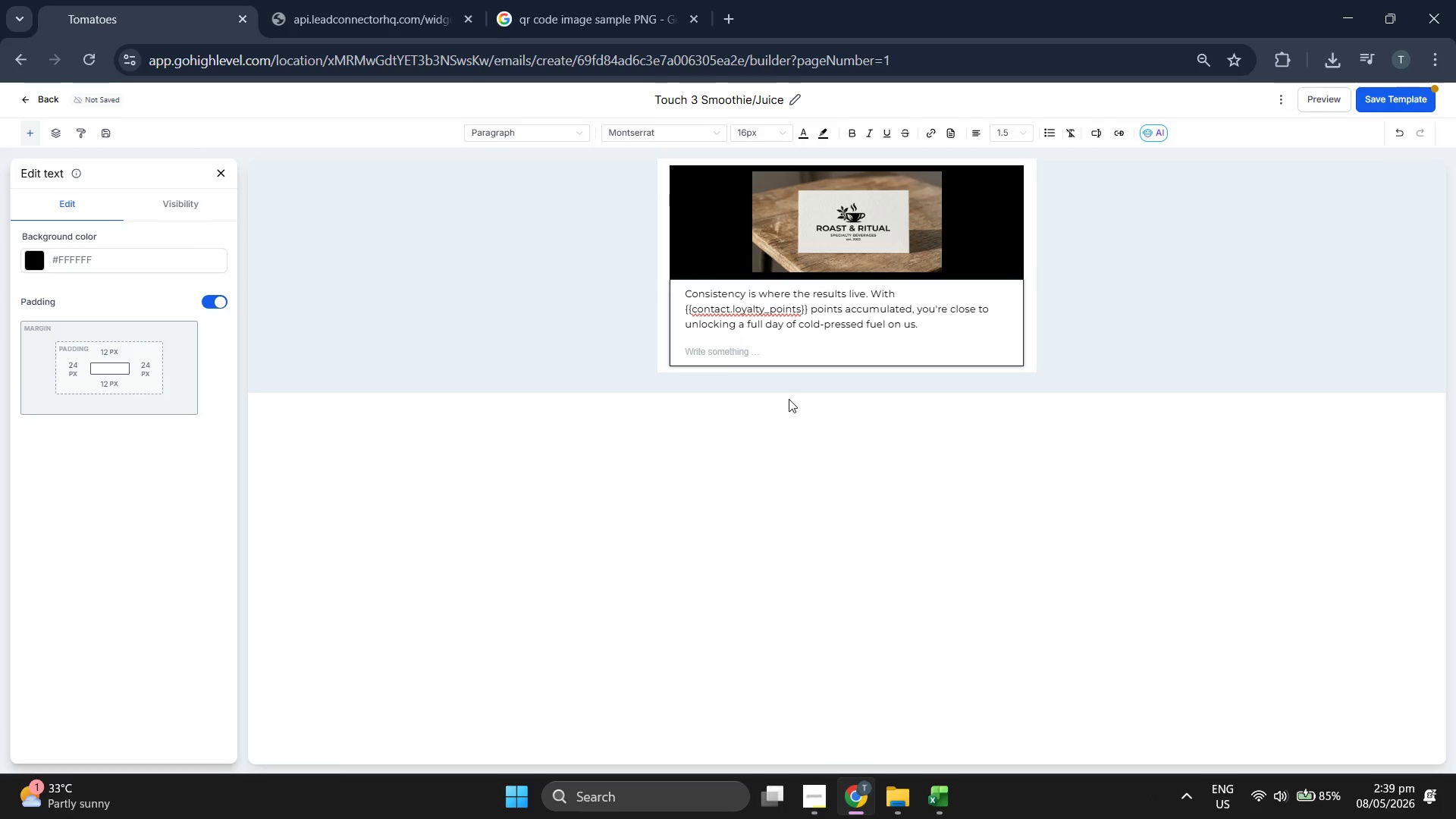 
type(Kepp )
key(Backspace)
key(Backspace)
key(Backspace)
type(ep this)
key(Backspace)
type(e)
key(Backspace)
key(Backspace)
type(e momentum going Your body (and your points balance) will thank you.)
 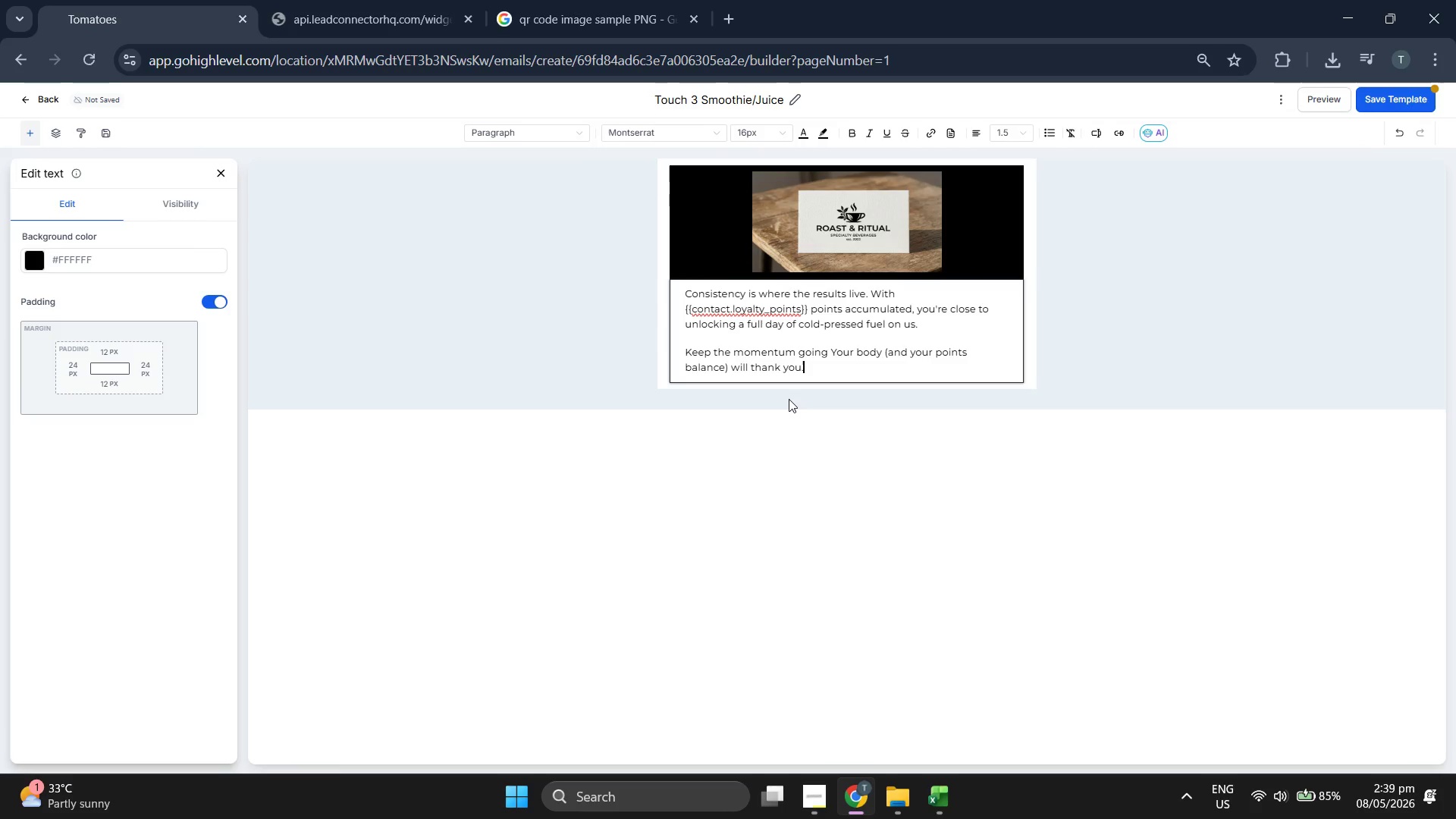 
wait(5.19)
 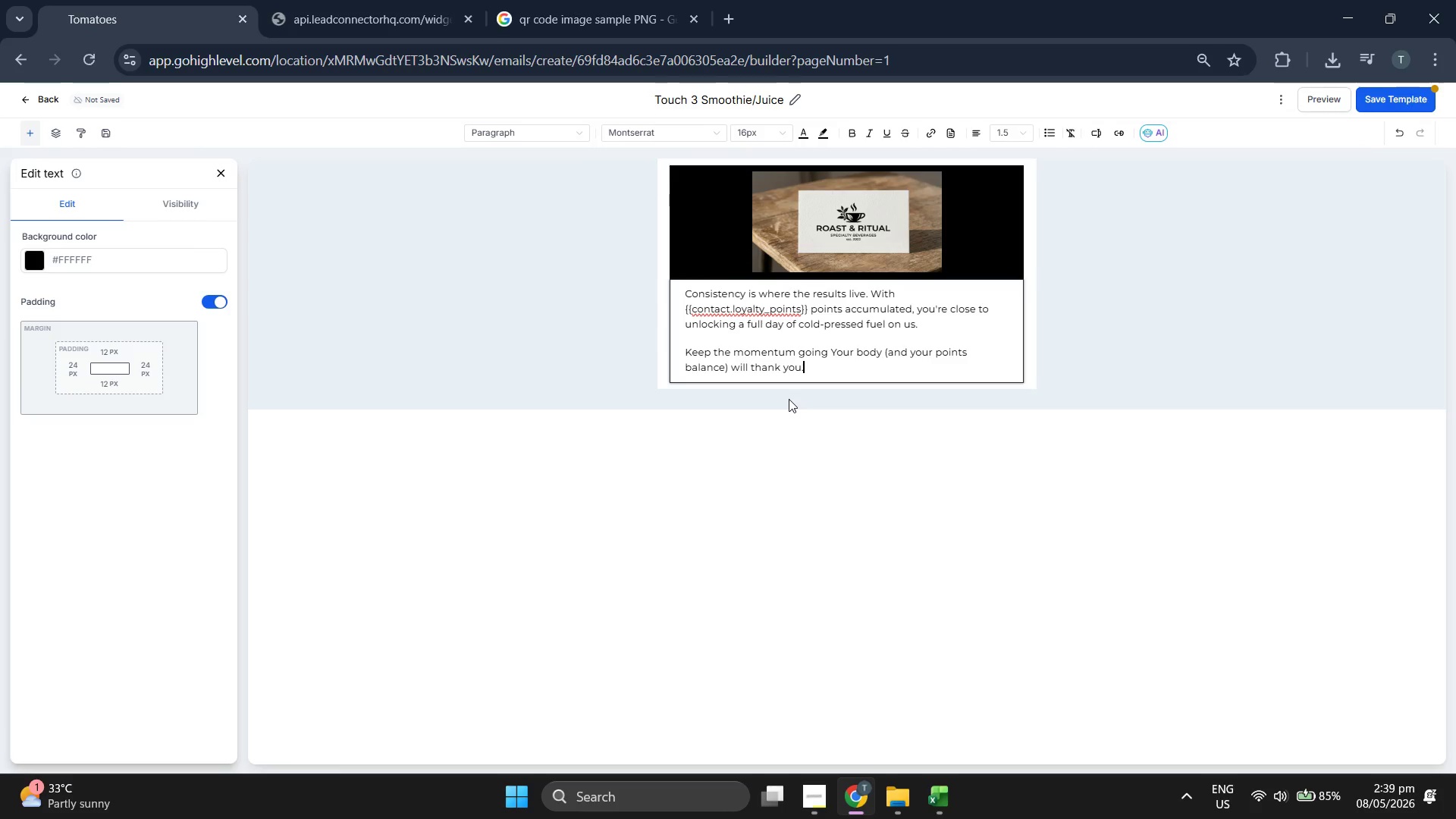 
left_click([218, 168])
 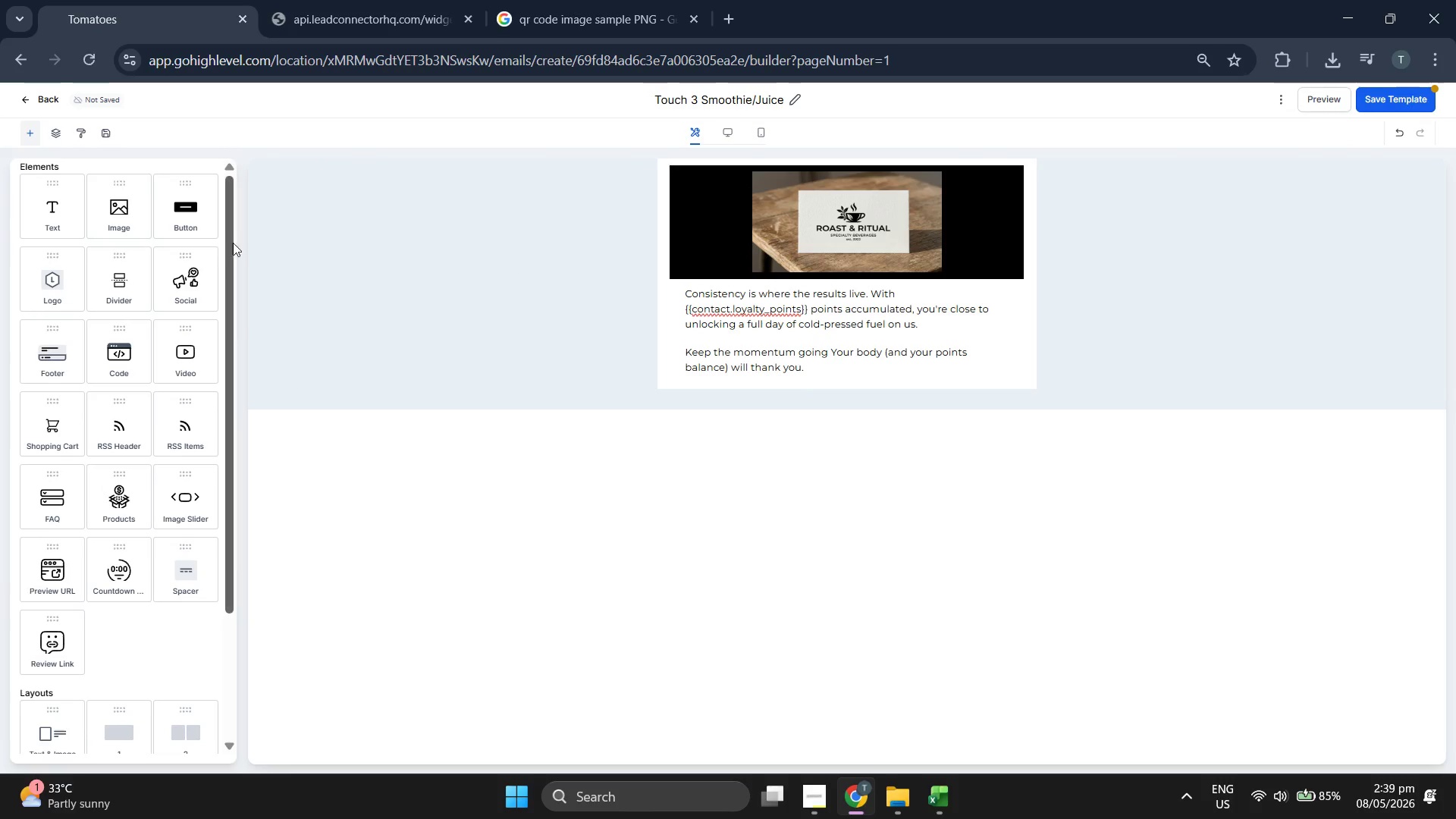 
left_click_drag(start_coordinate=[190, 217], to_coordinate=[752, 372])
 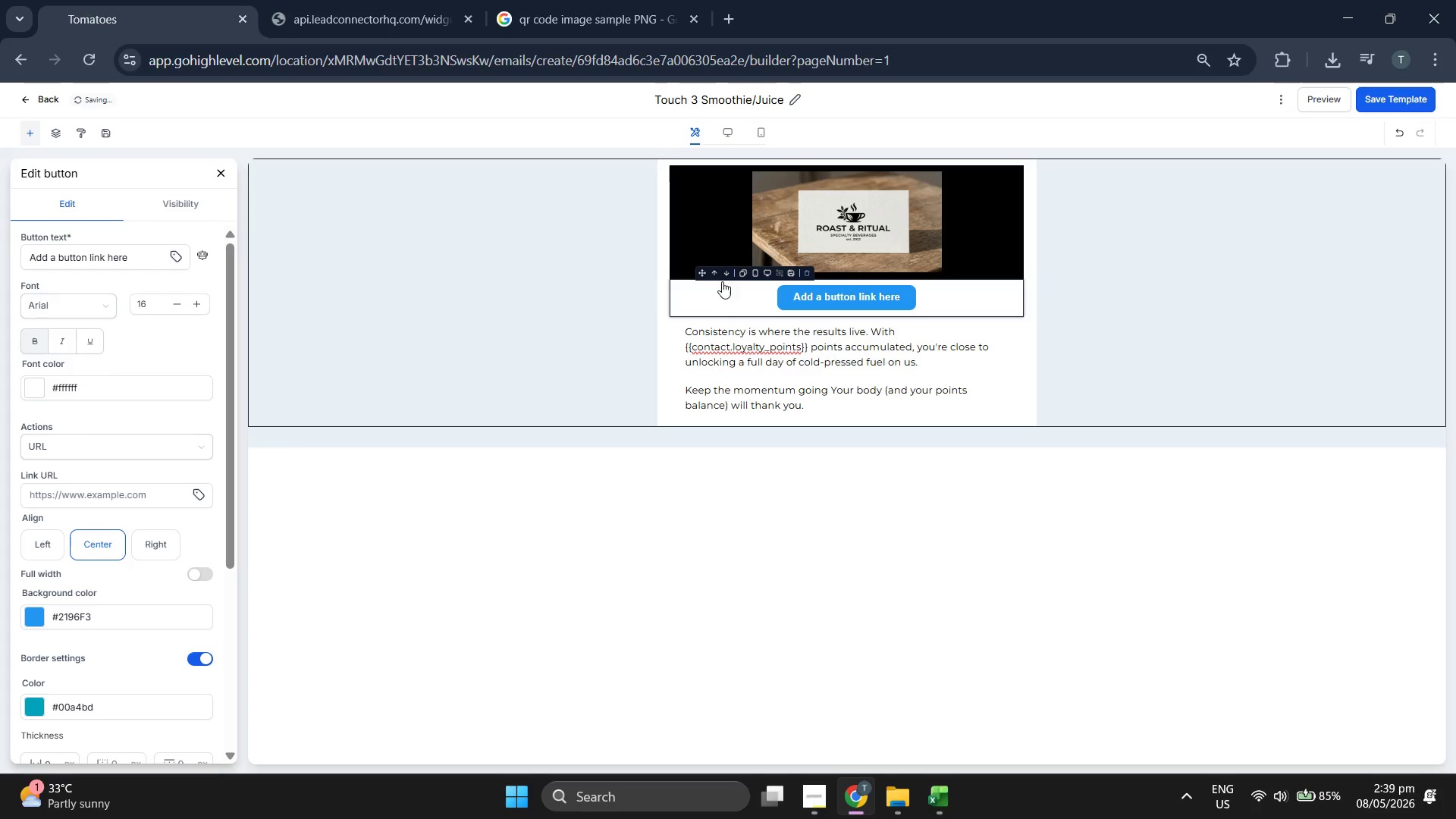 
left_click([729, 270])
 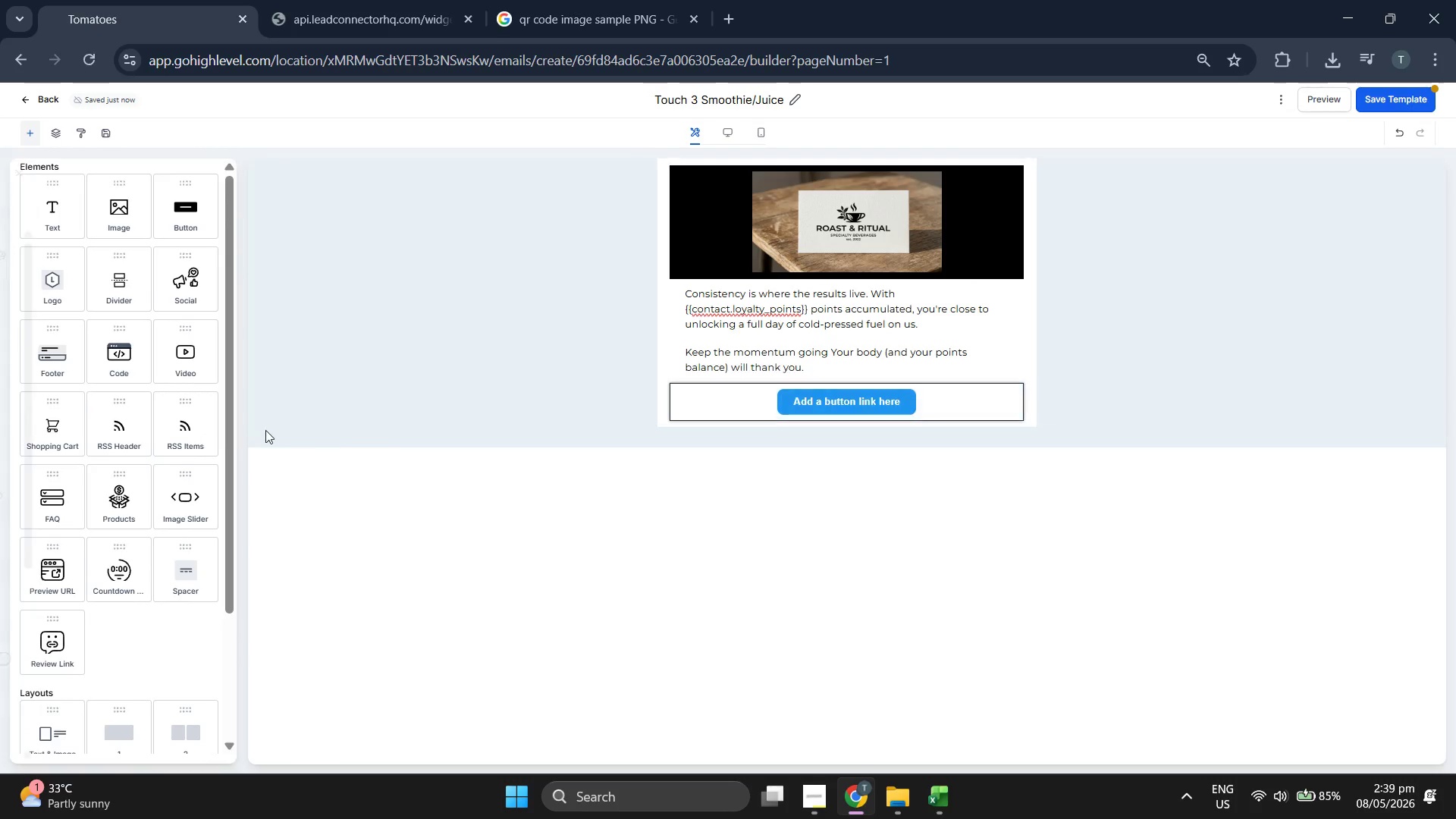 
scroll: coordinate [154, 432], scroll_direction: down, amount: 4.0
 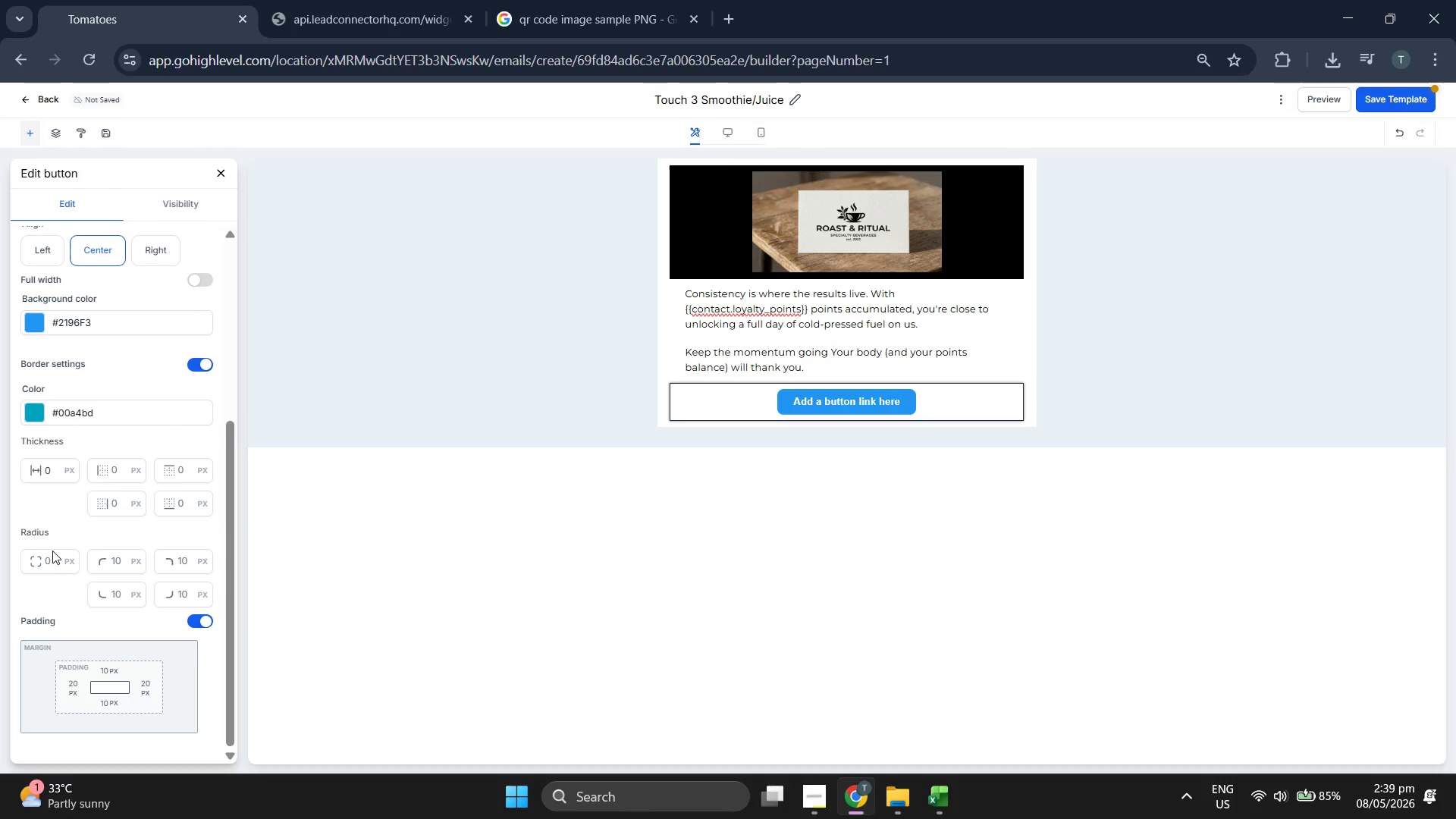 
left_click([57, 570])
 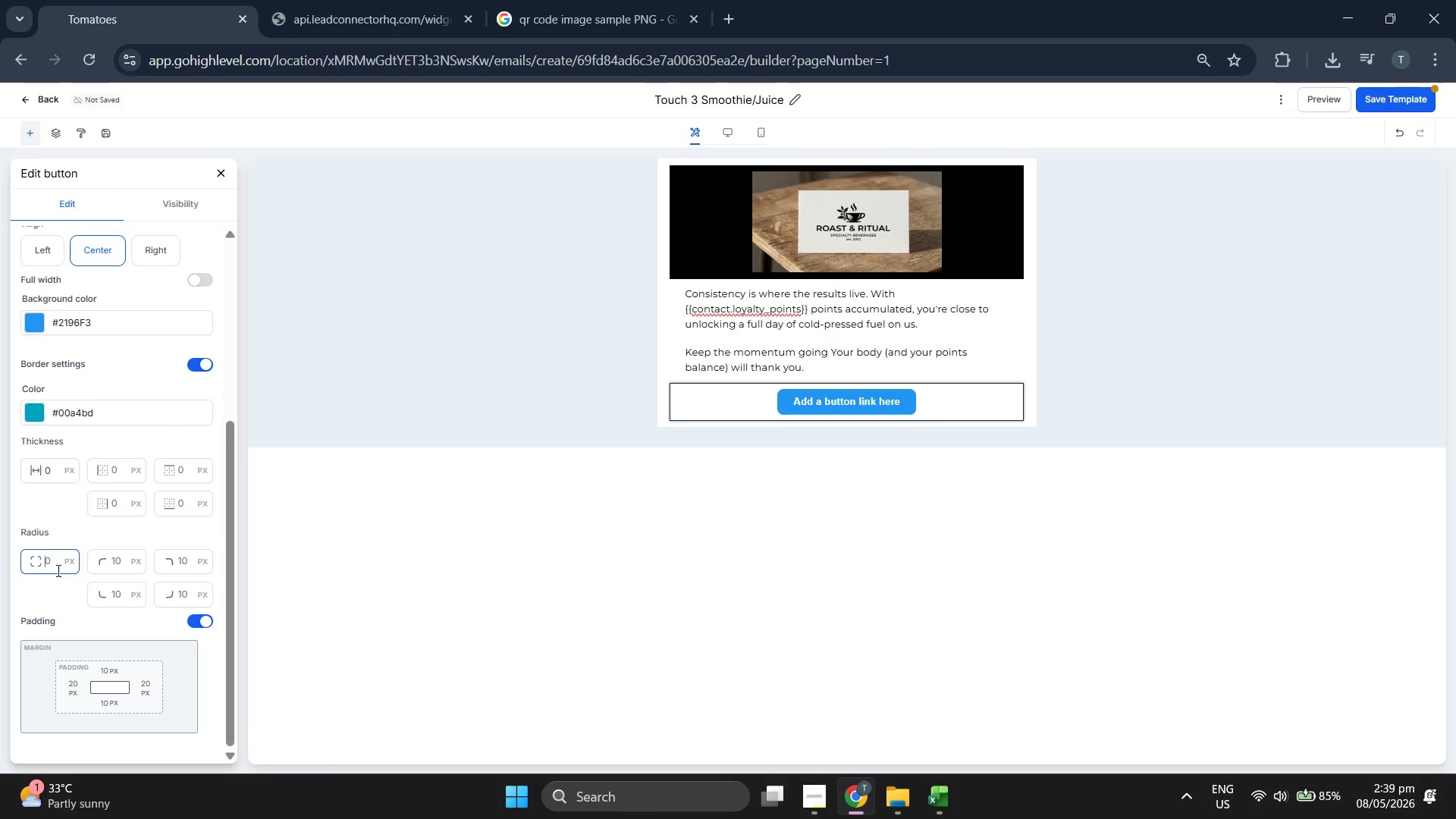 
type(25)
 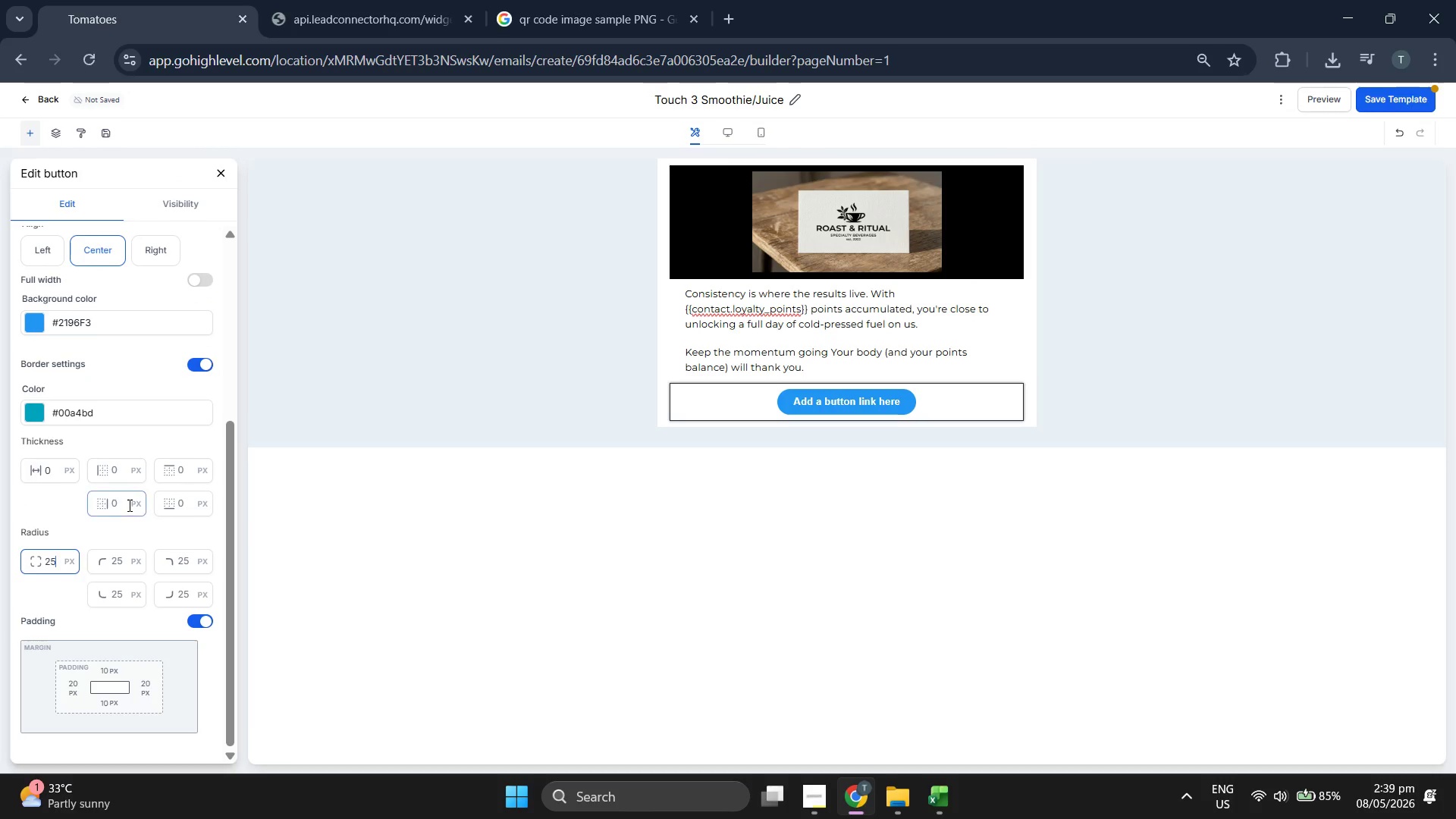 
scroll: coordinate [129, 505], scroll_direction: up, amount: 3.0
 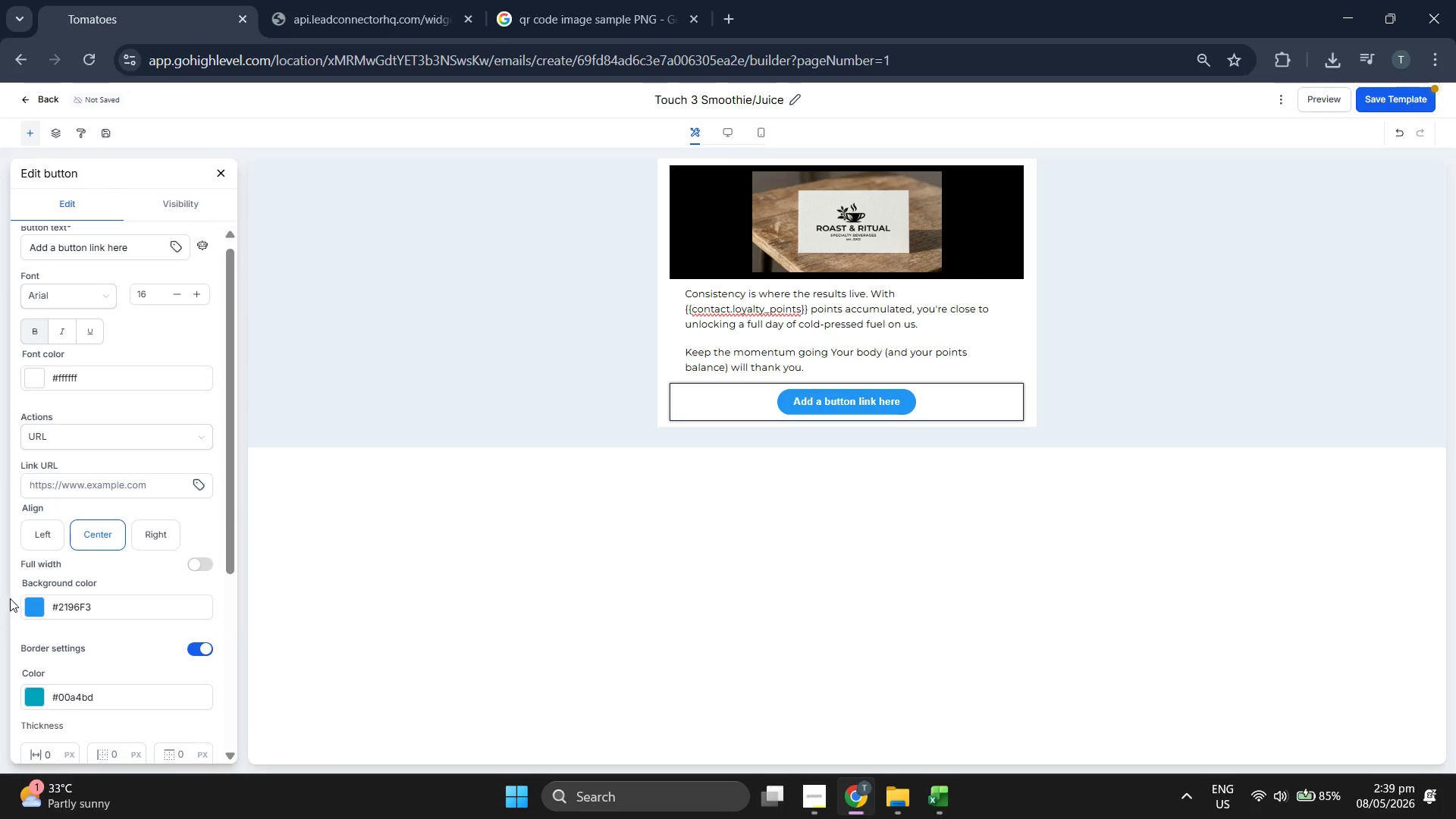 
left_click([36, 601])
 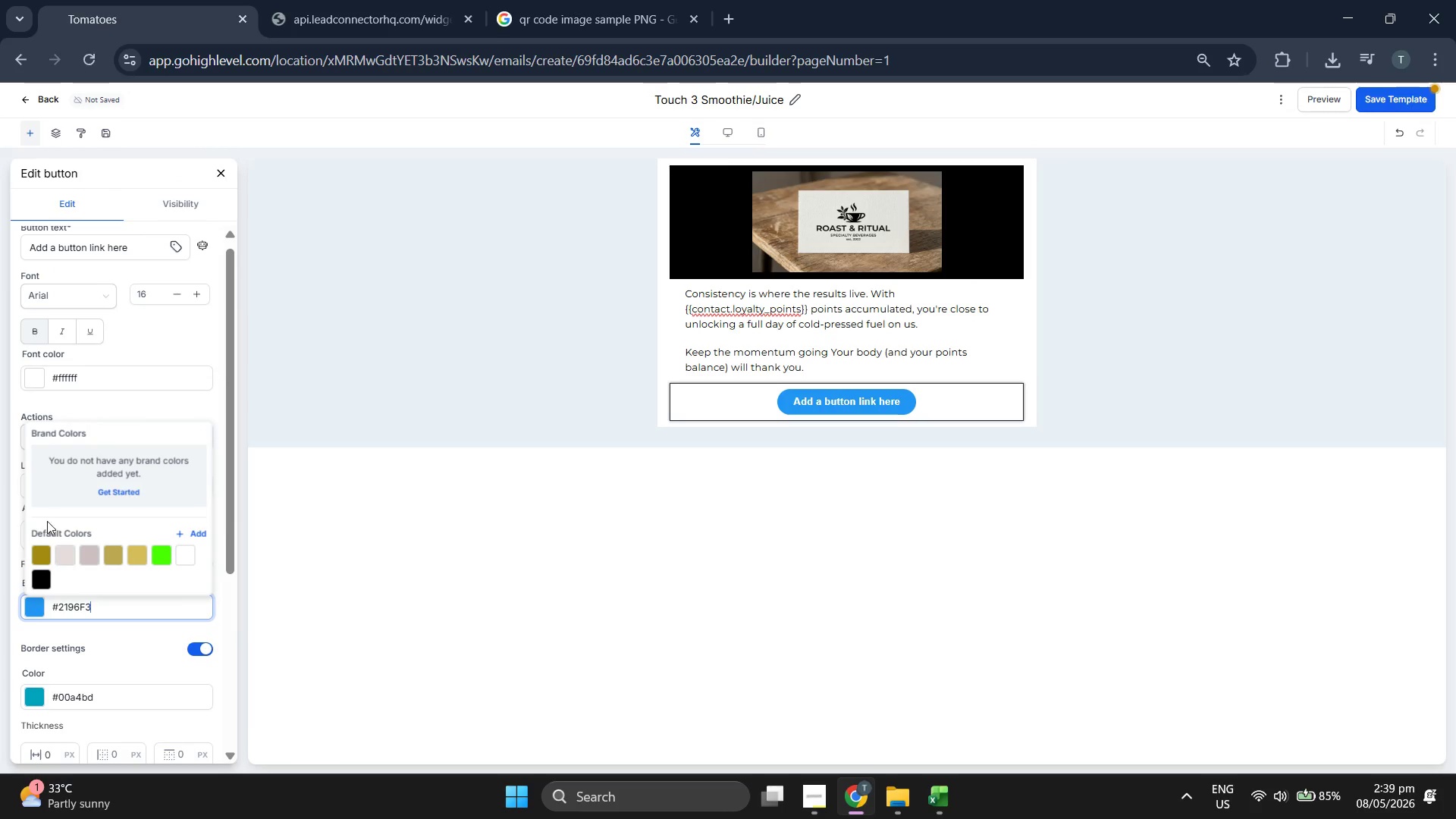 
left_click([44, 549])
 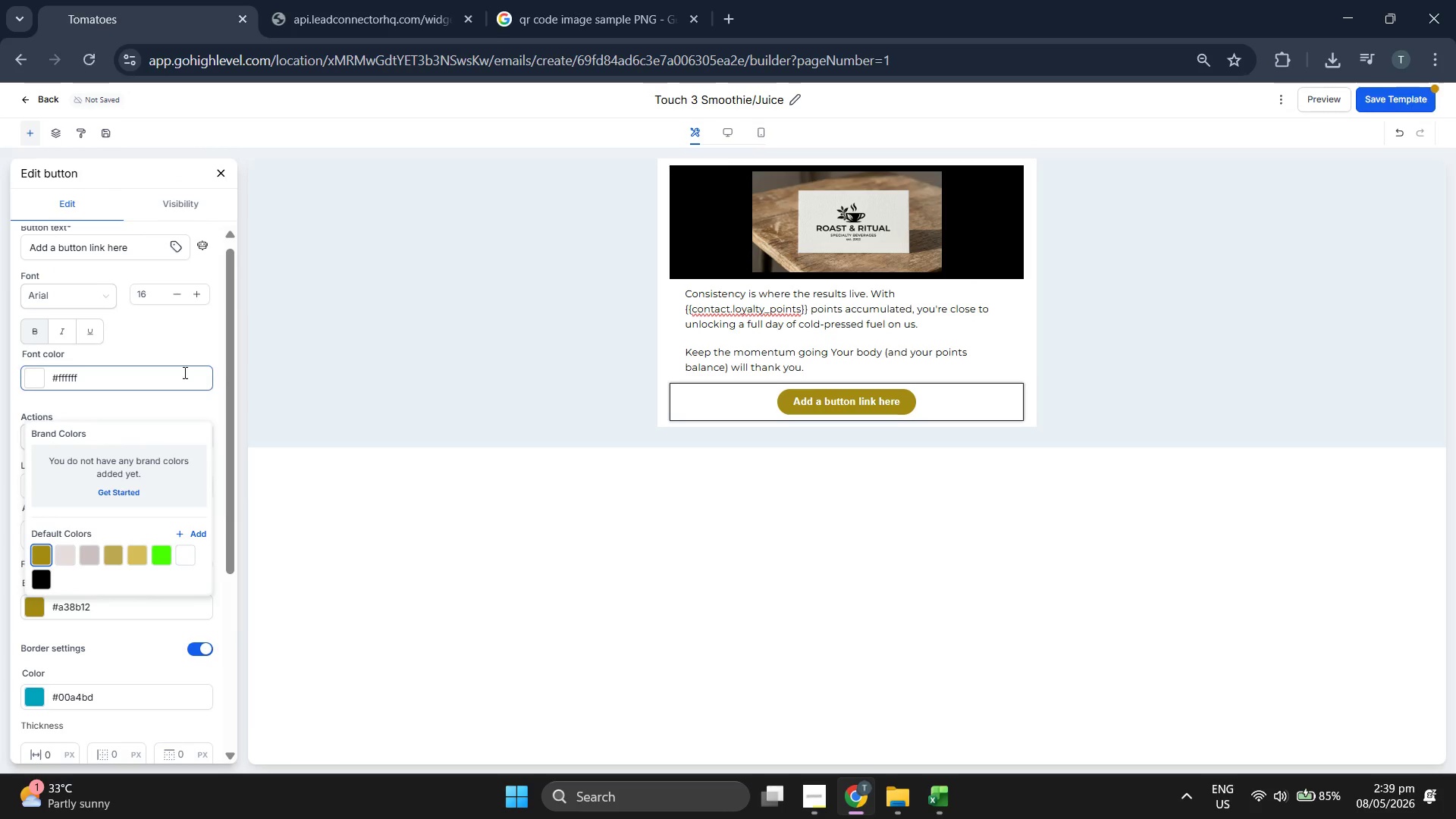 
left_click([168, 347])
 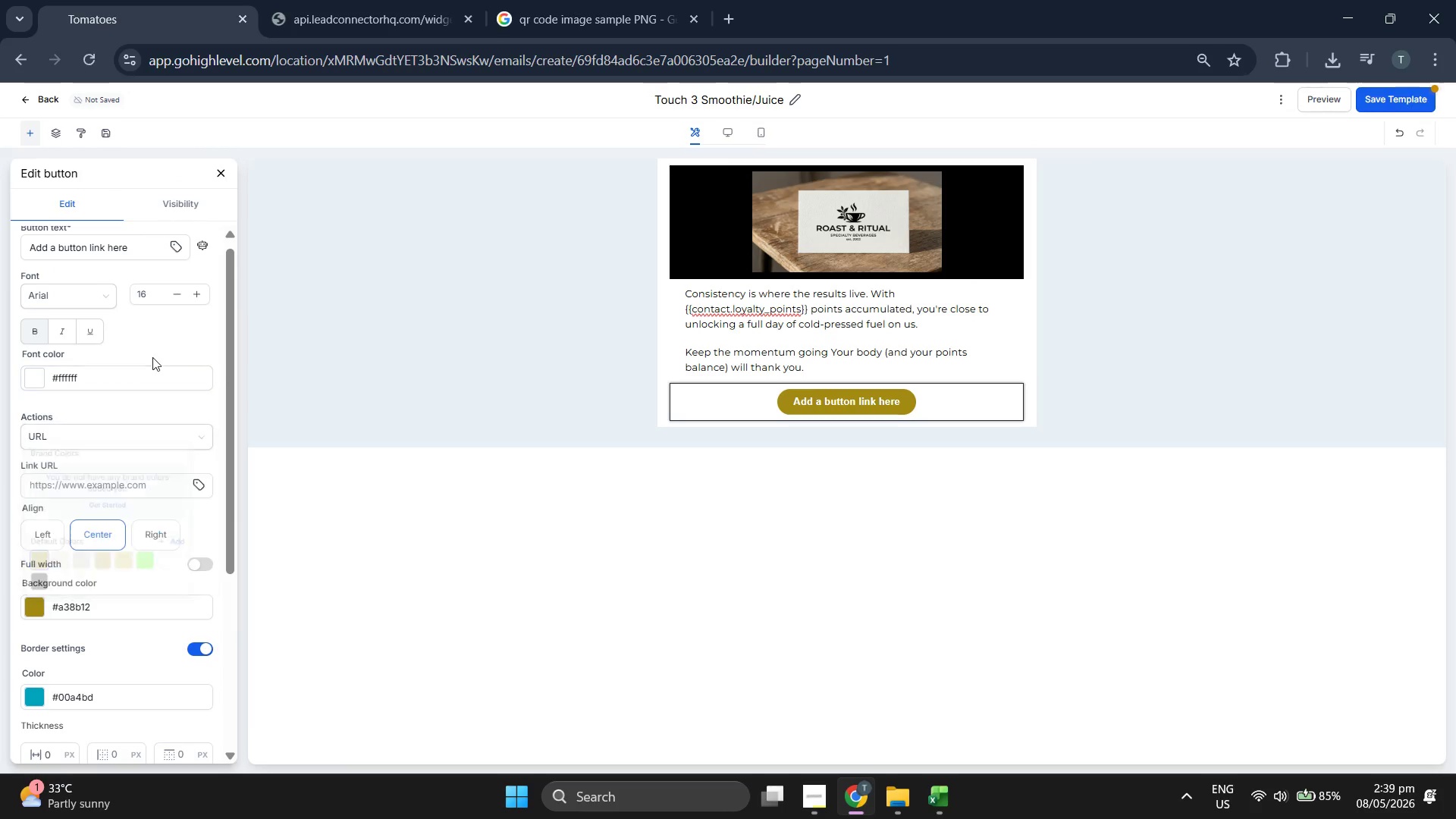 
scroll: coordinate [152, 357], scroll_direction: up, amount: 6.0
 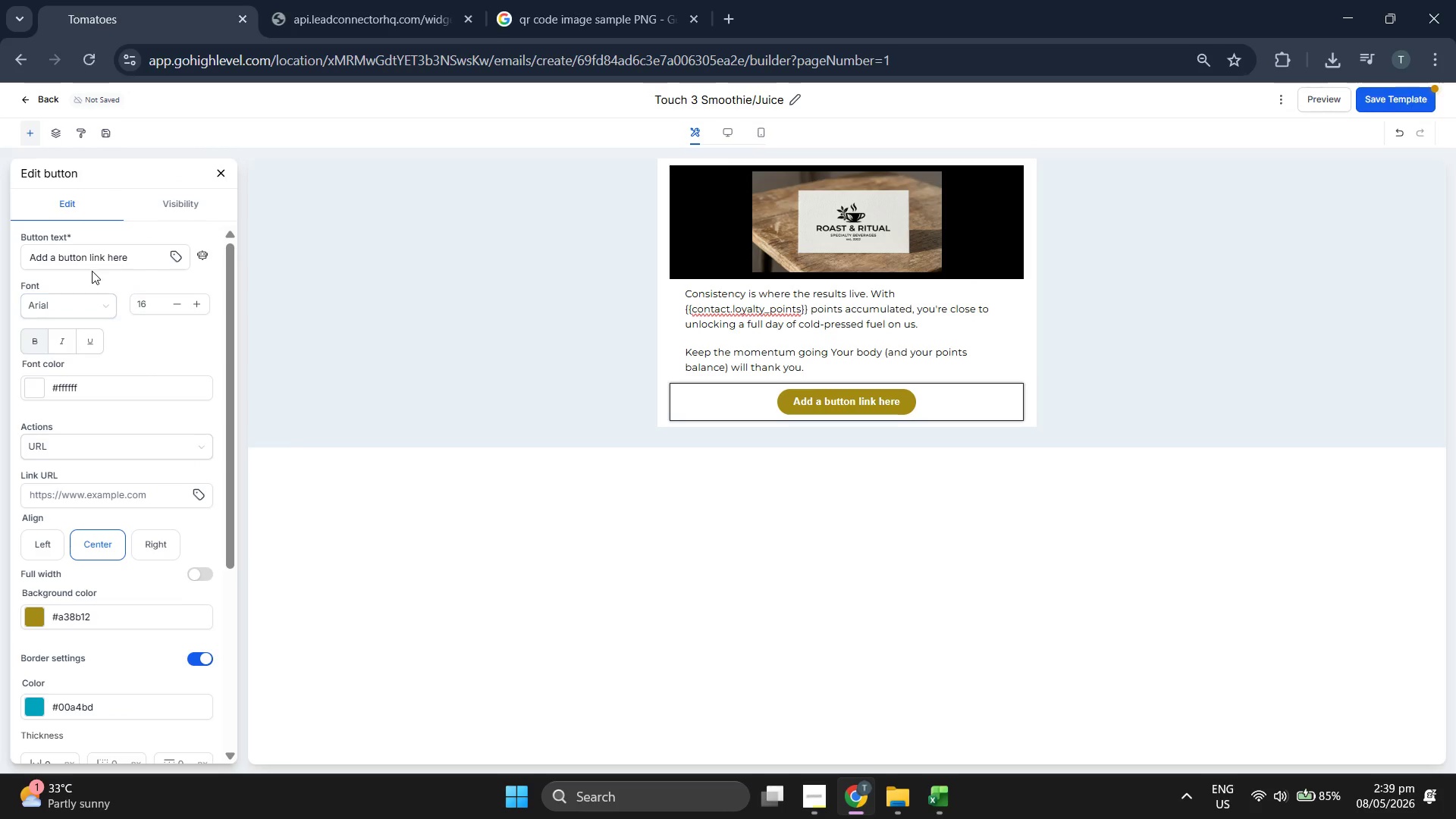 
left_click([58, 307])
 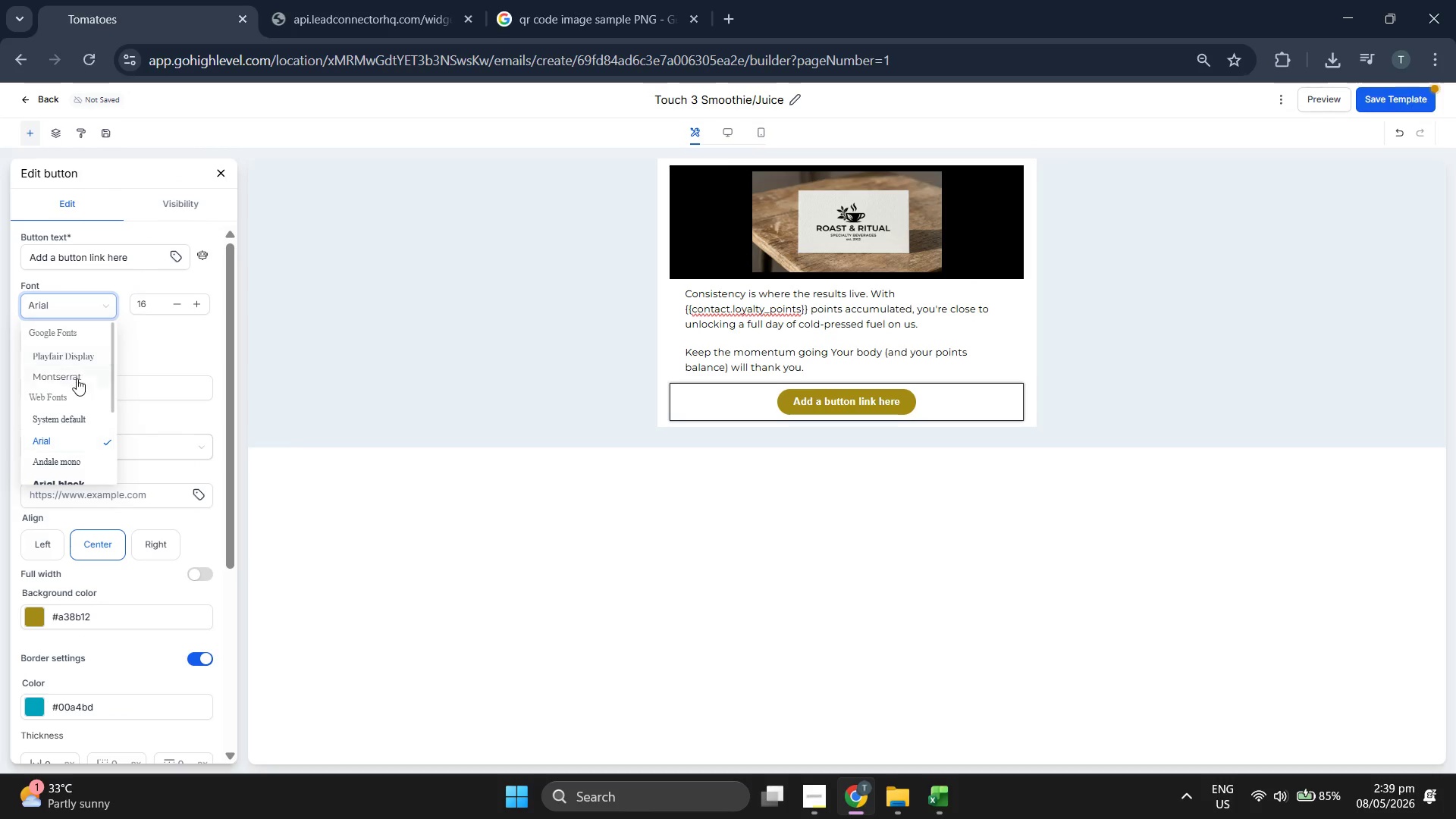 
left_click([74, 378])
 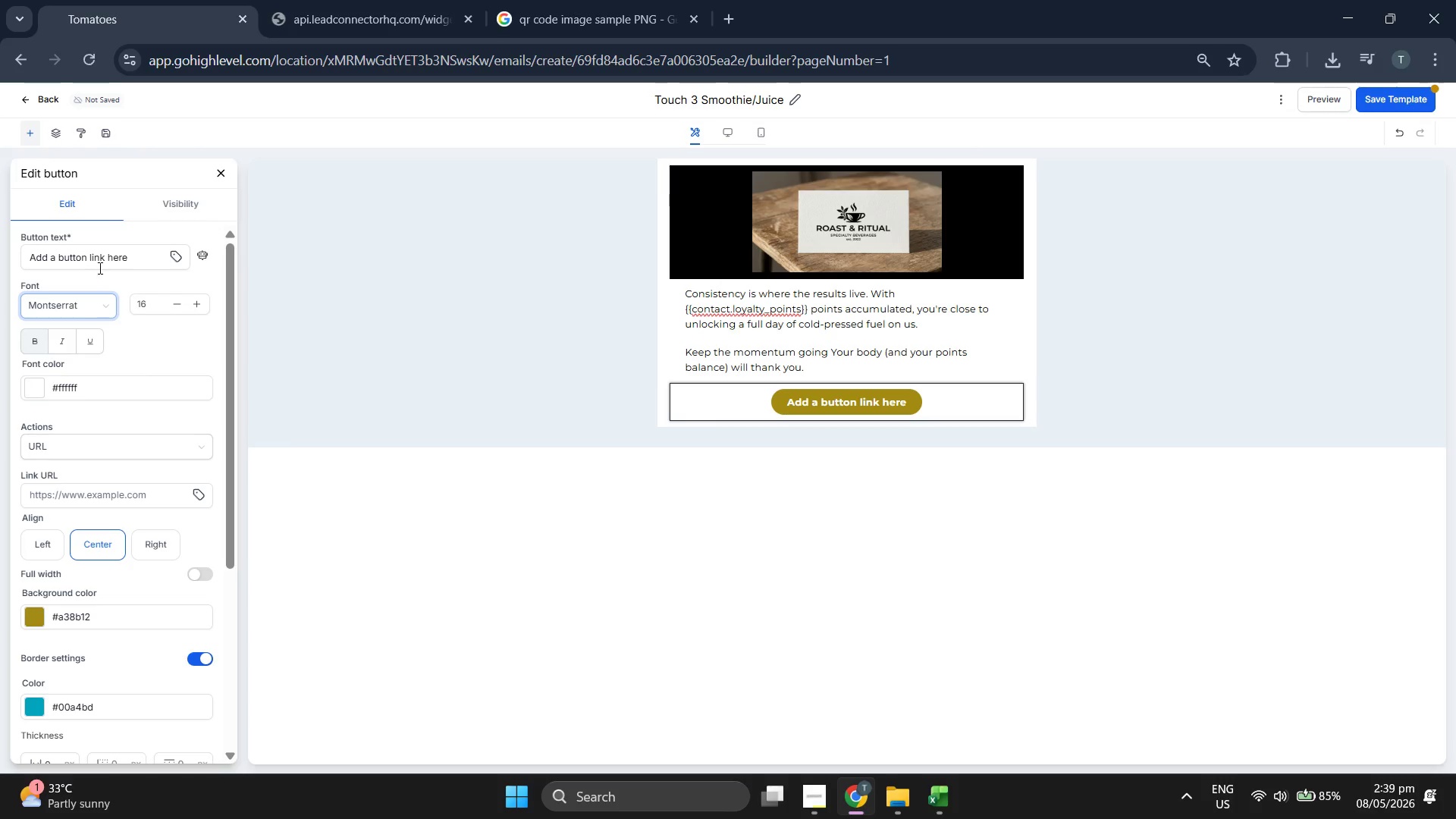 
double_click([99, 267])
 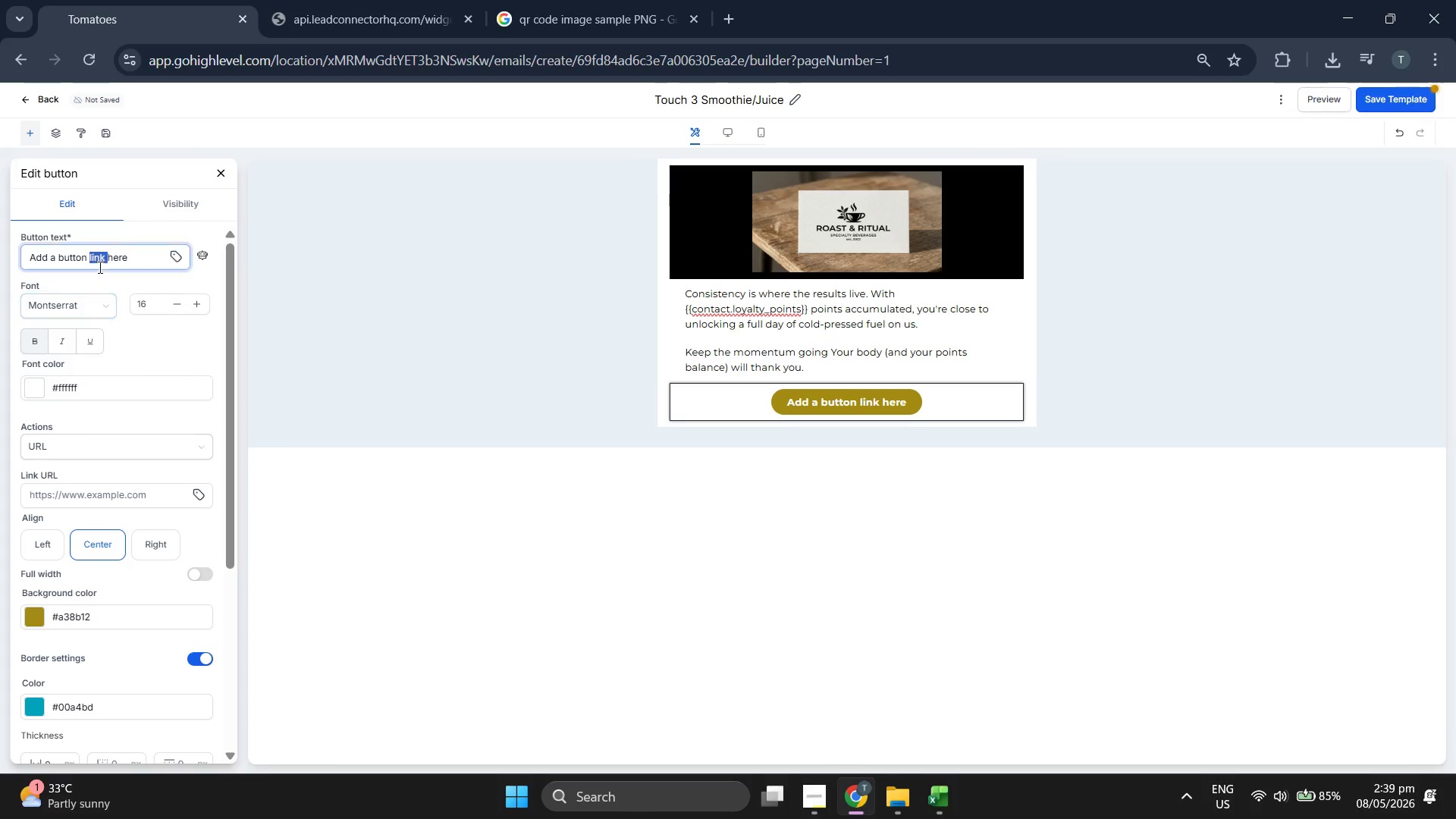 
triple_click([99, 267])
 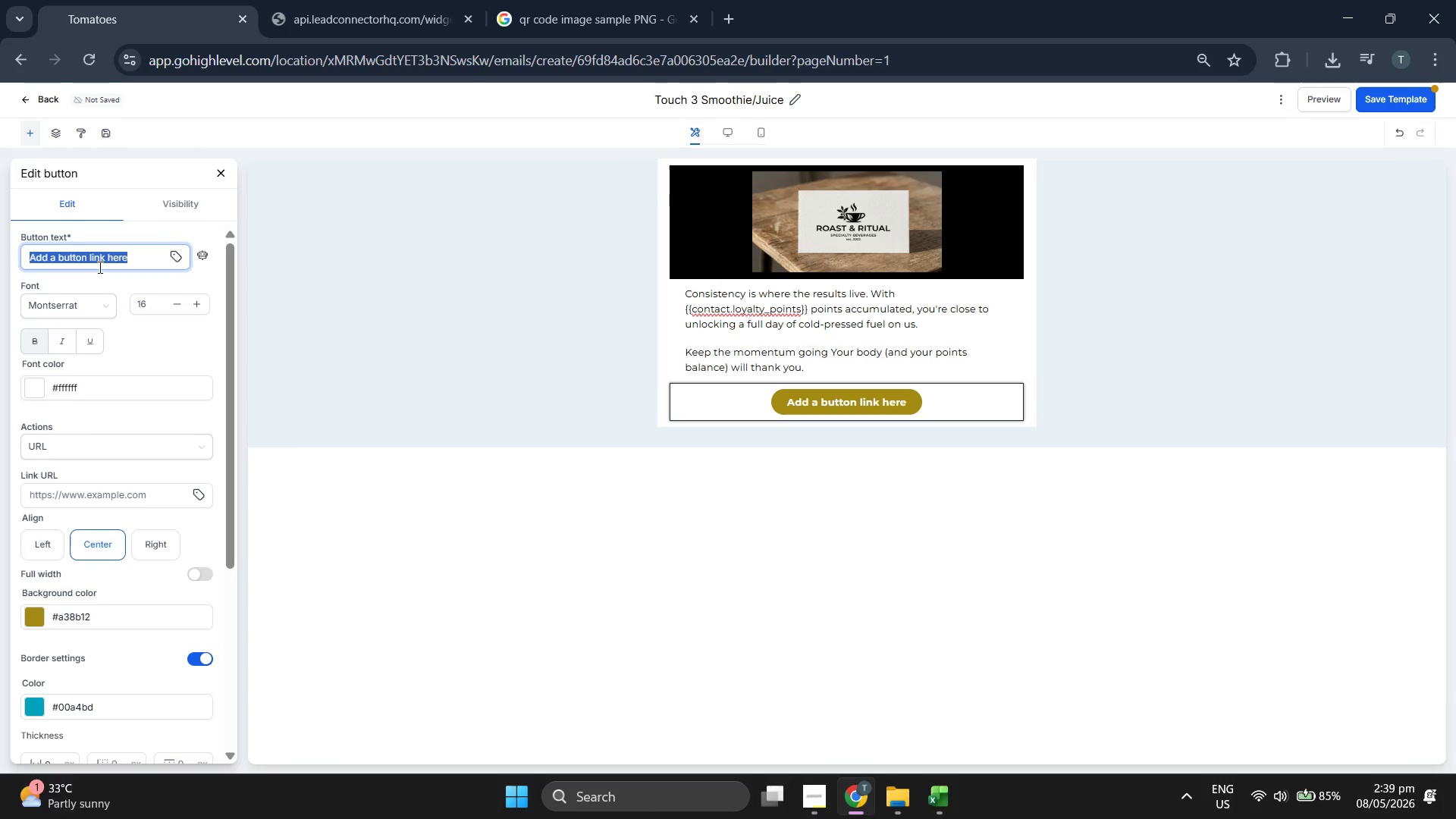 
type(REDEEM POINTS)
 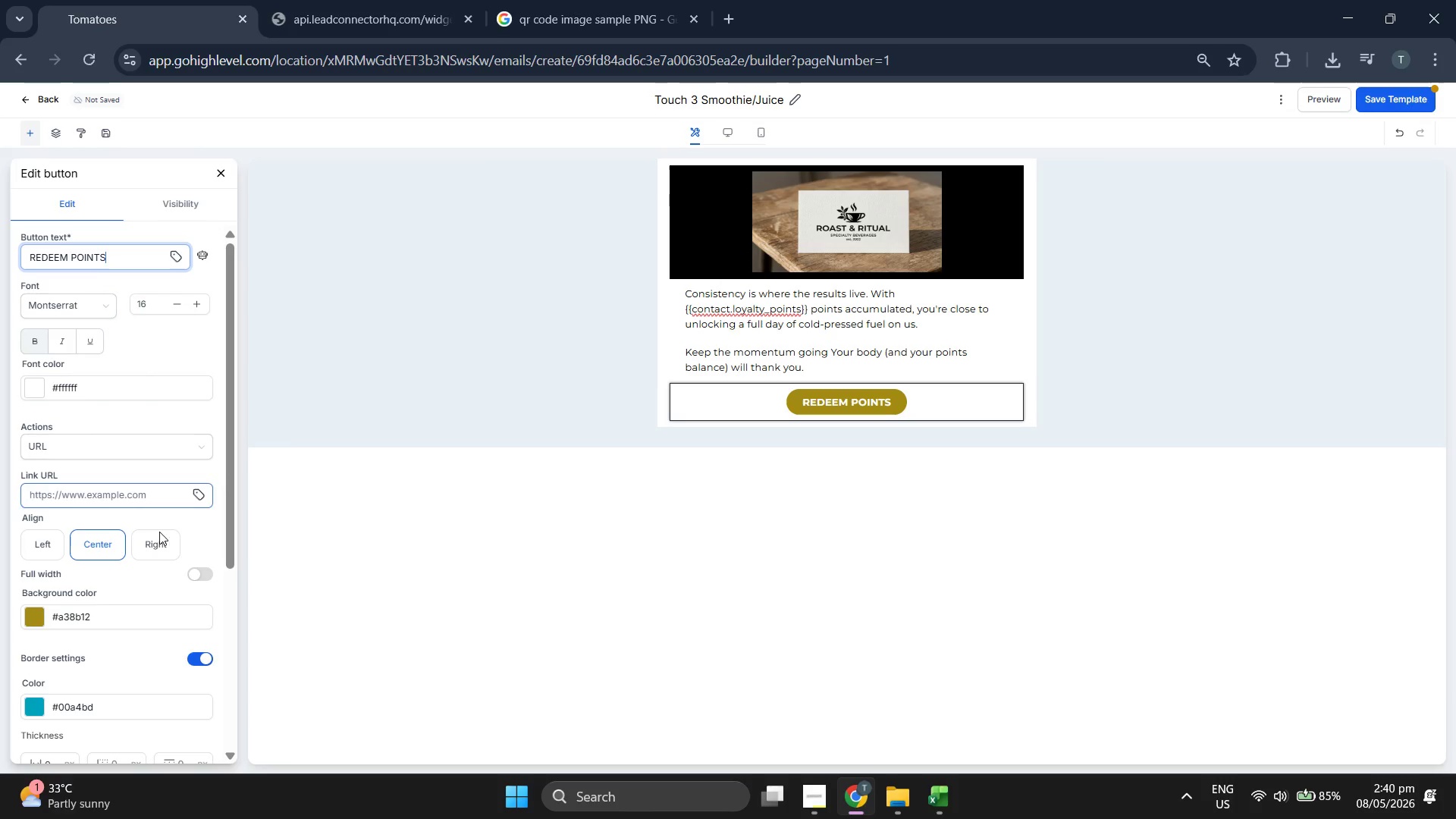 
scroll: coordinate [156, 458], scroll_direction: down, amount: 2.0
 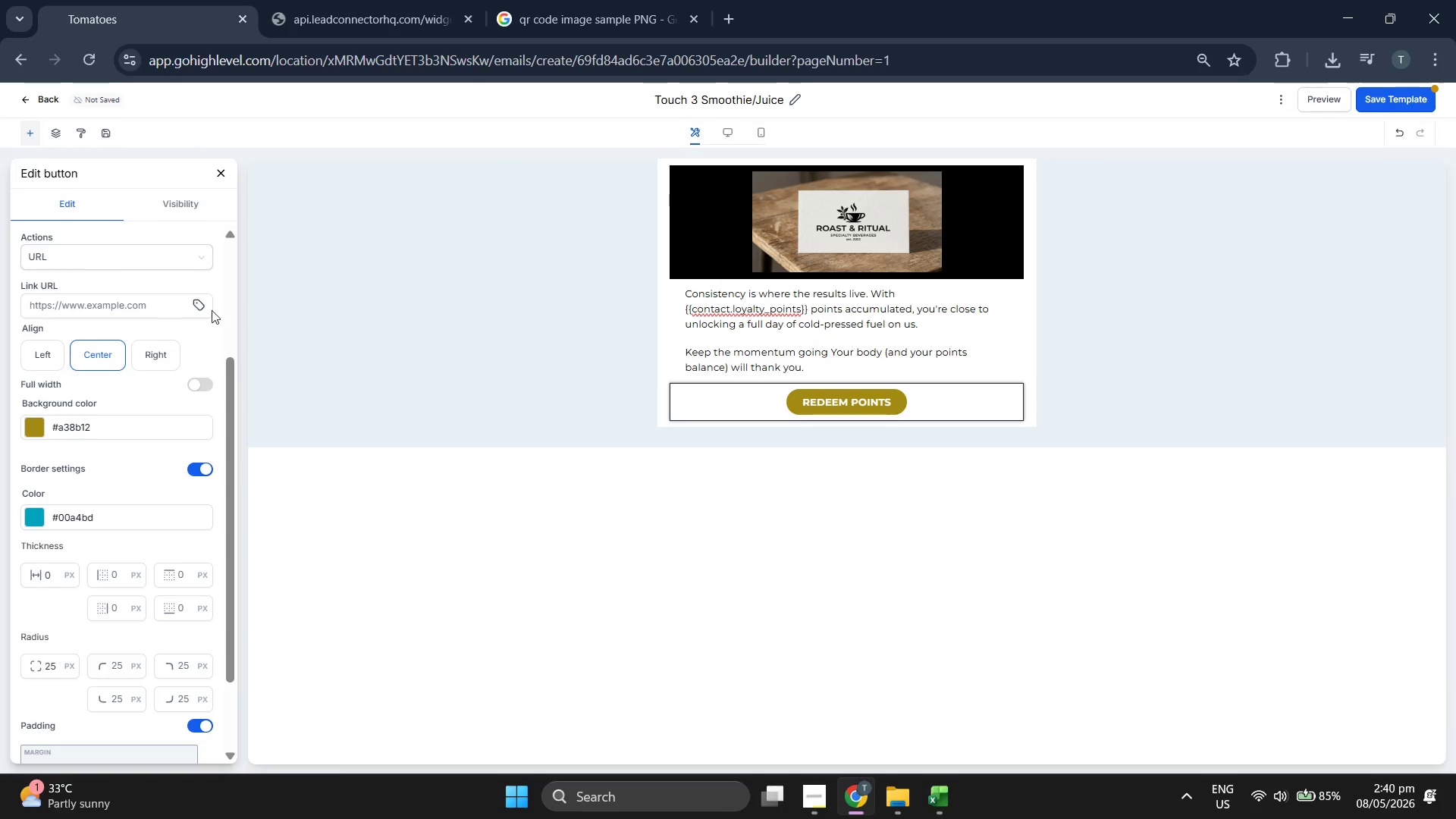 
left_click([206, 310])
 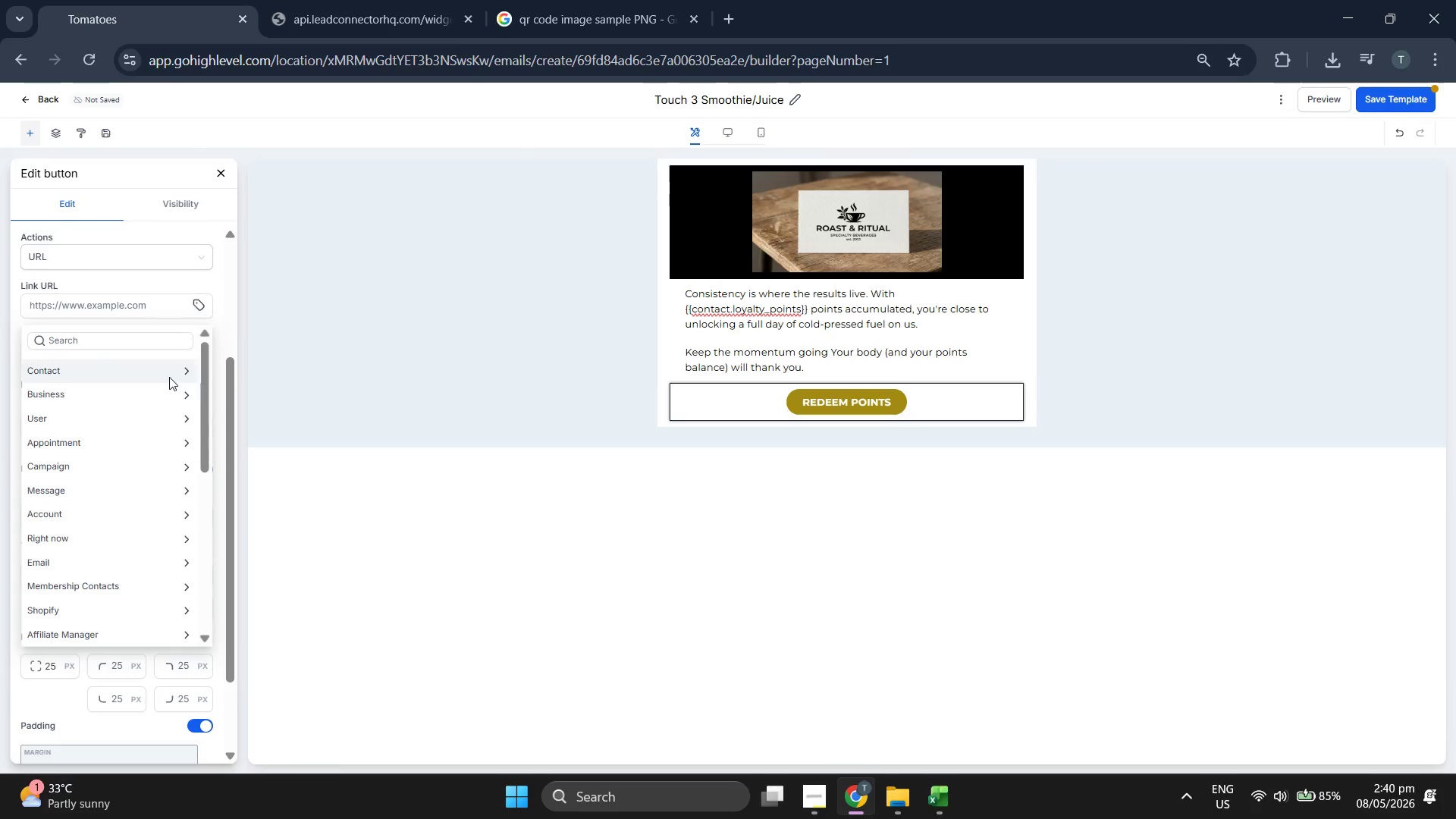 
left_click([102, 636])
 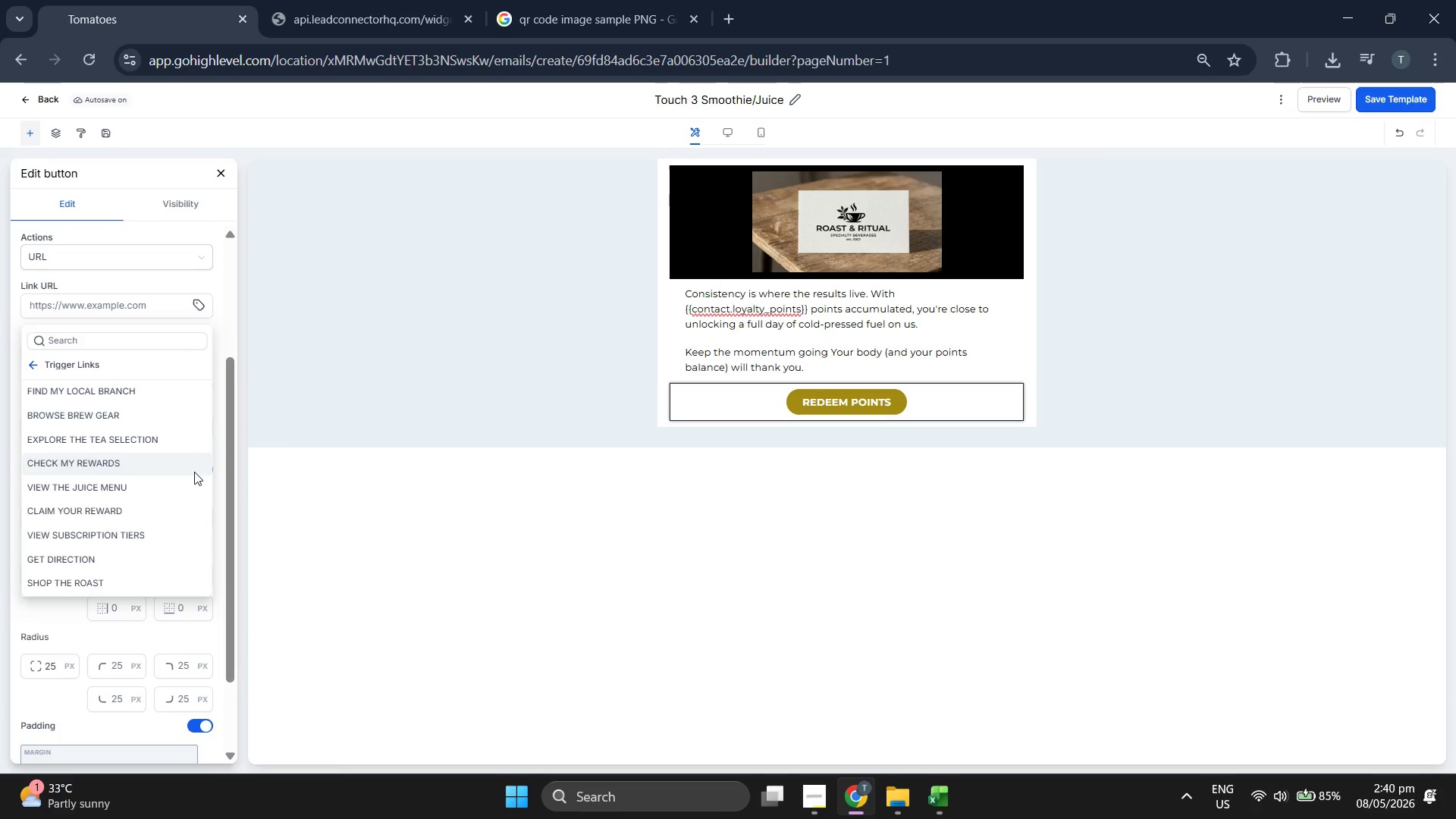 
scroll: coordinate [135, 492], scroll_direction: down, amount: 10.0
 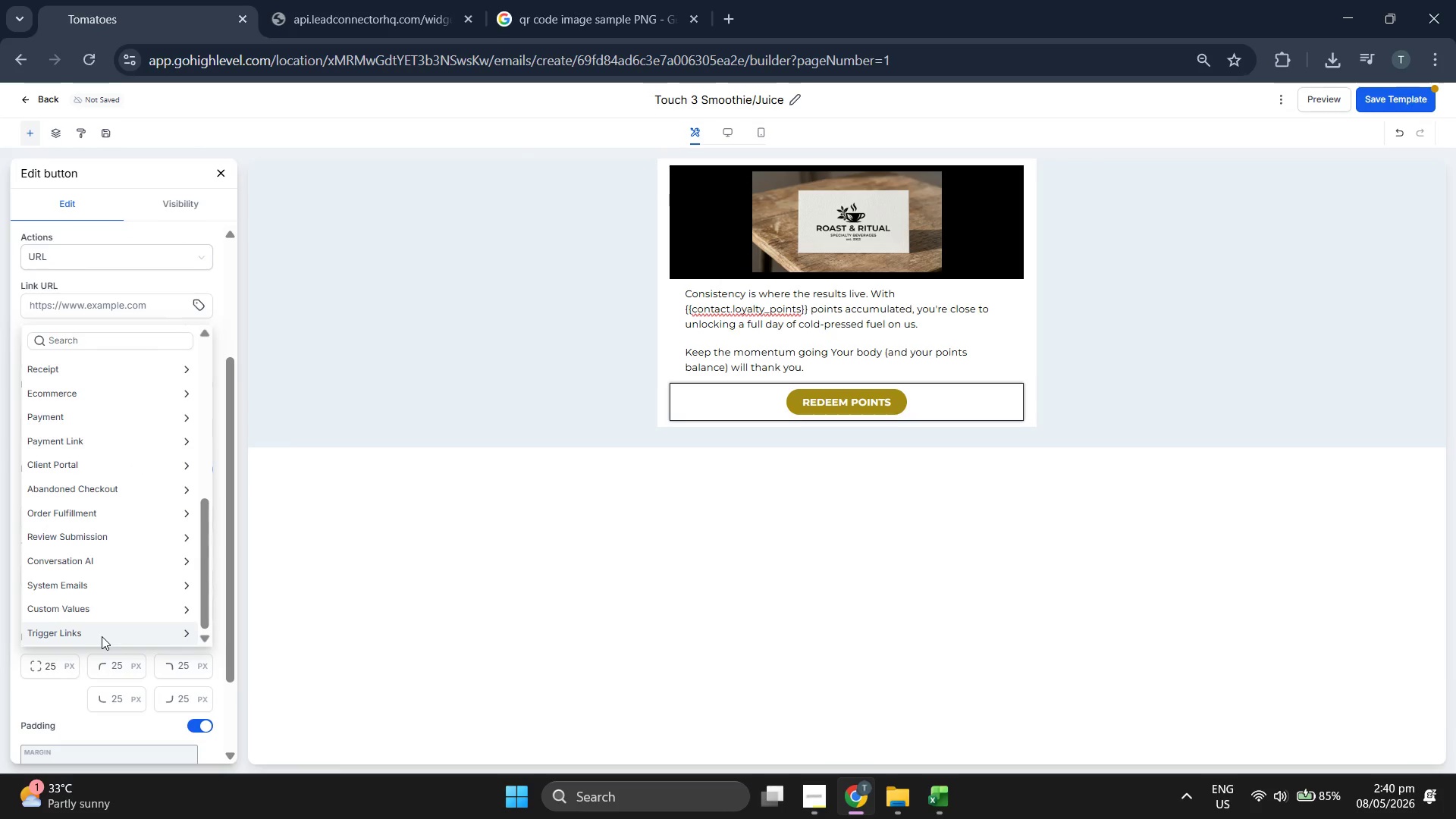 
wait(7.11)
 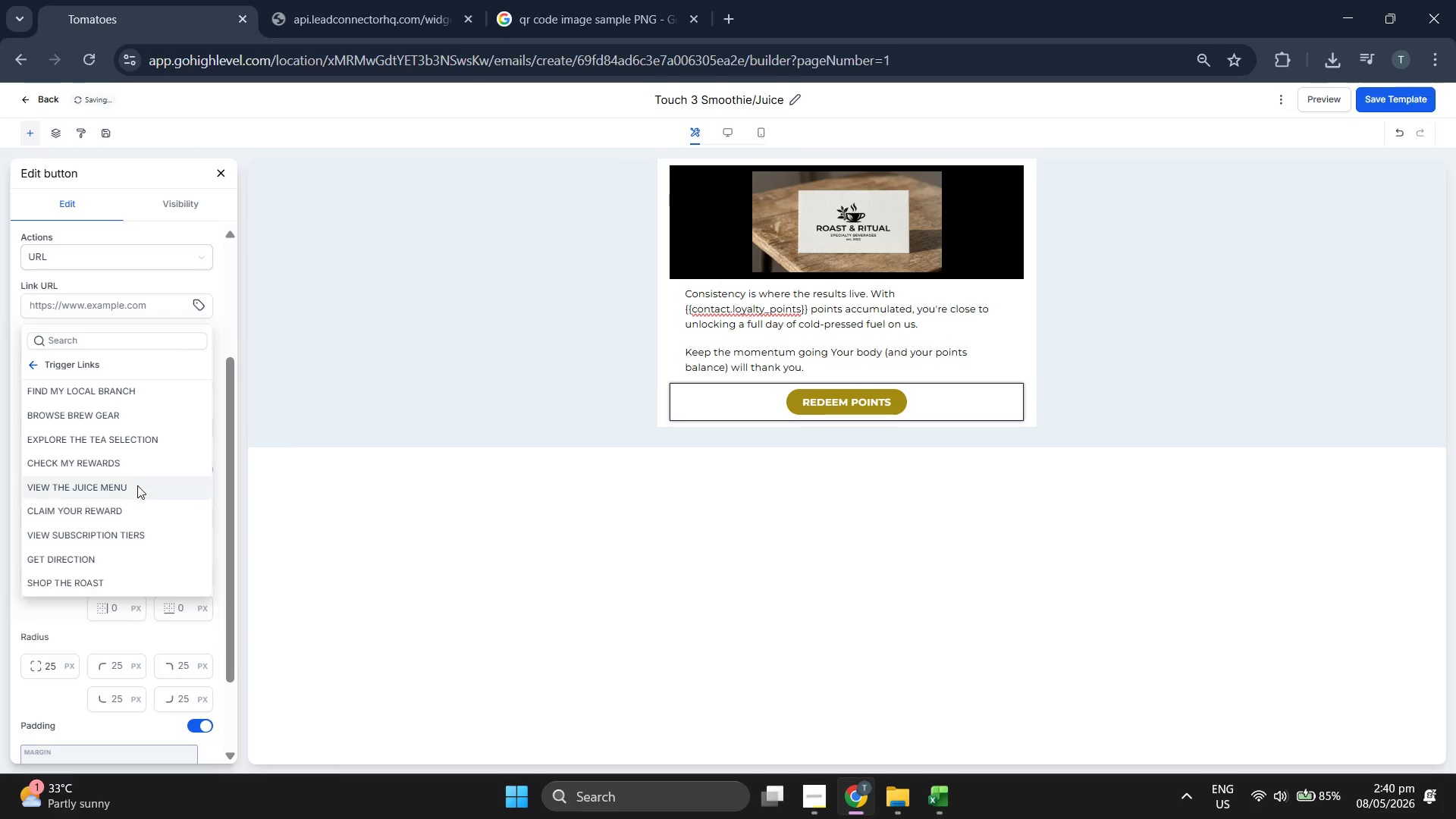 
left_click([313, 504])
 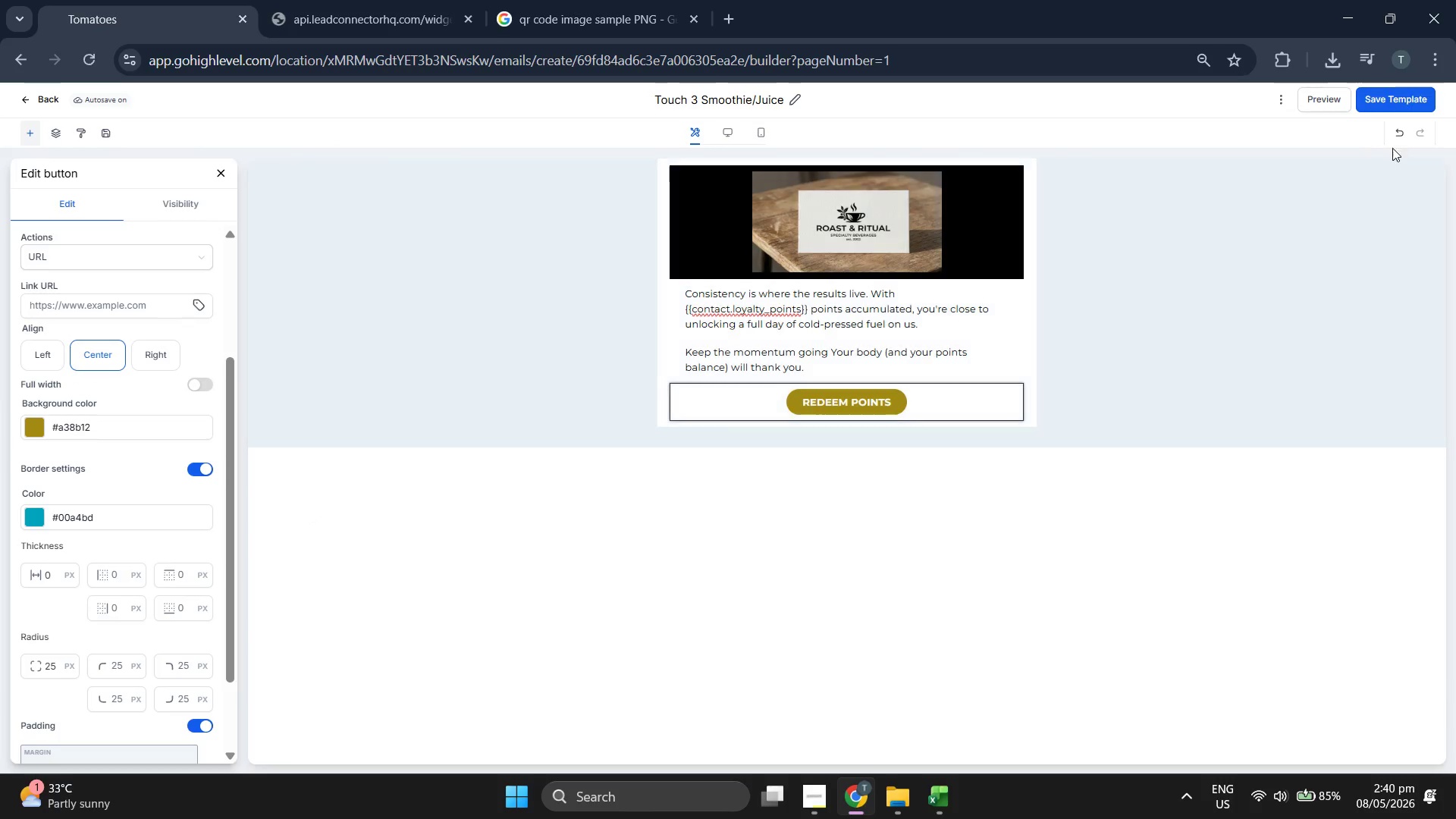 
left_click([1403, 111])
 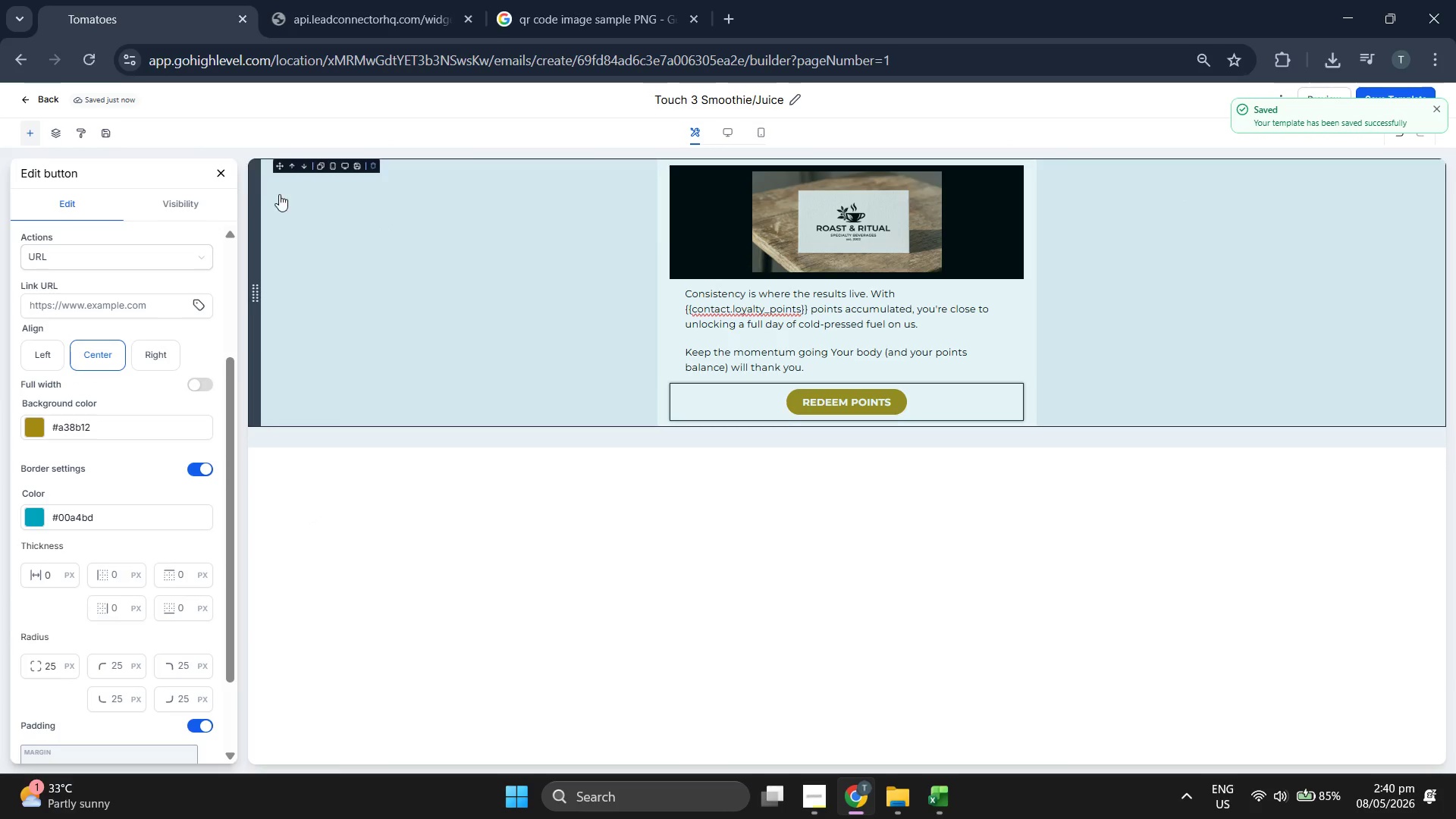 
left_click([221, 180])
 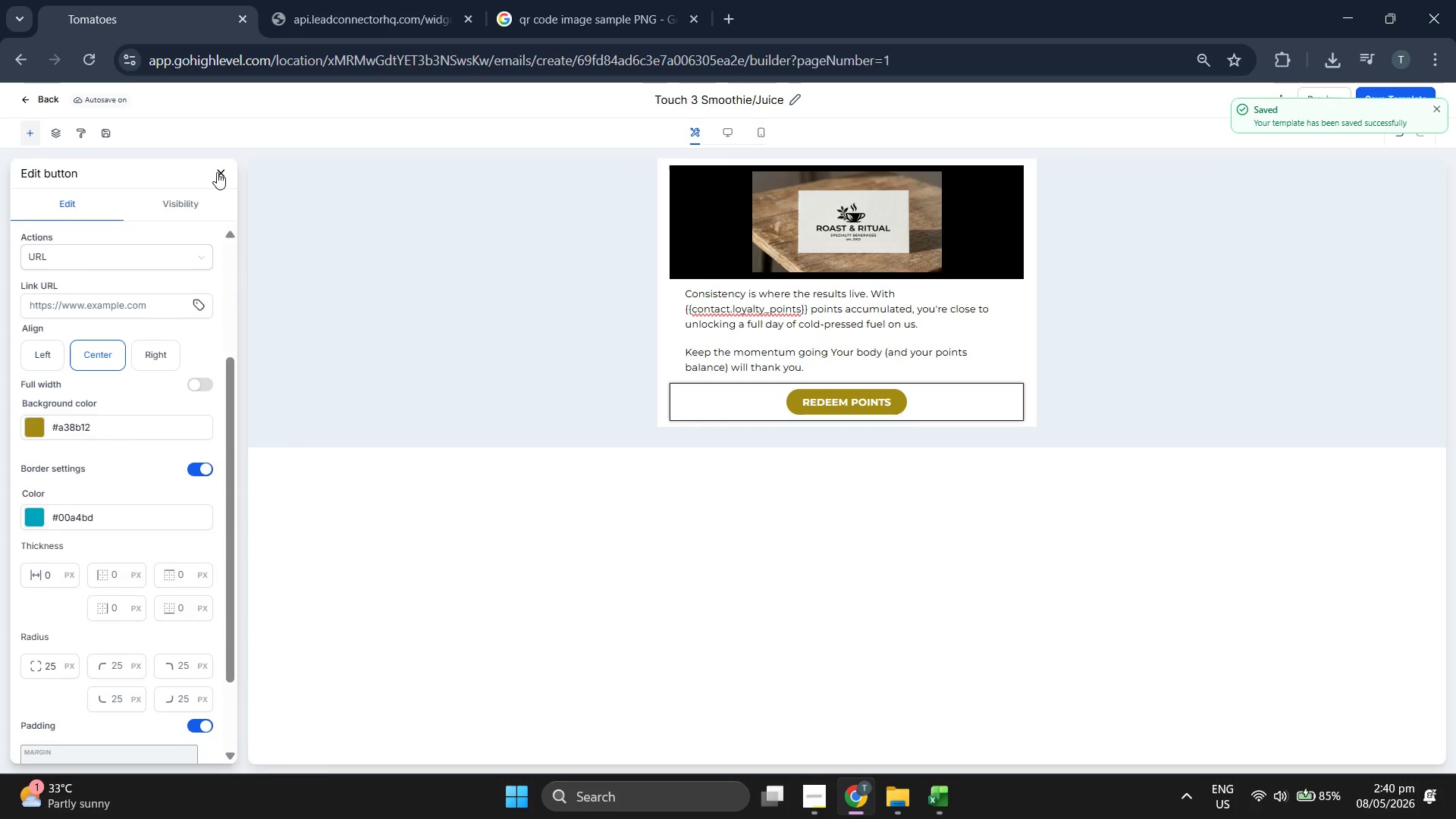 
left_click([217, 171])
 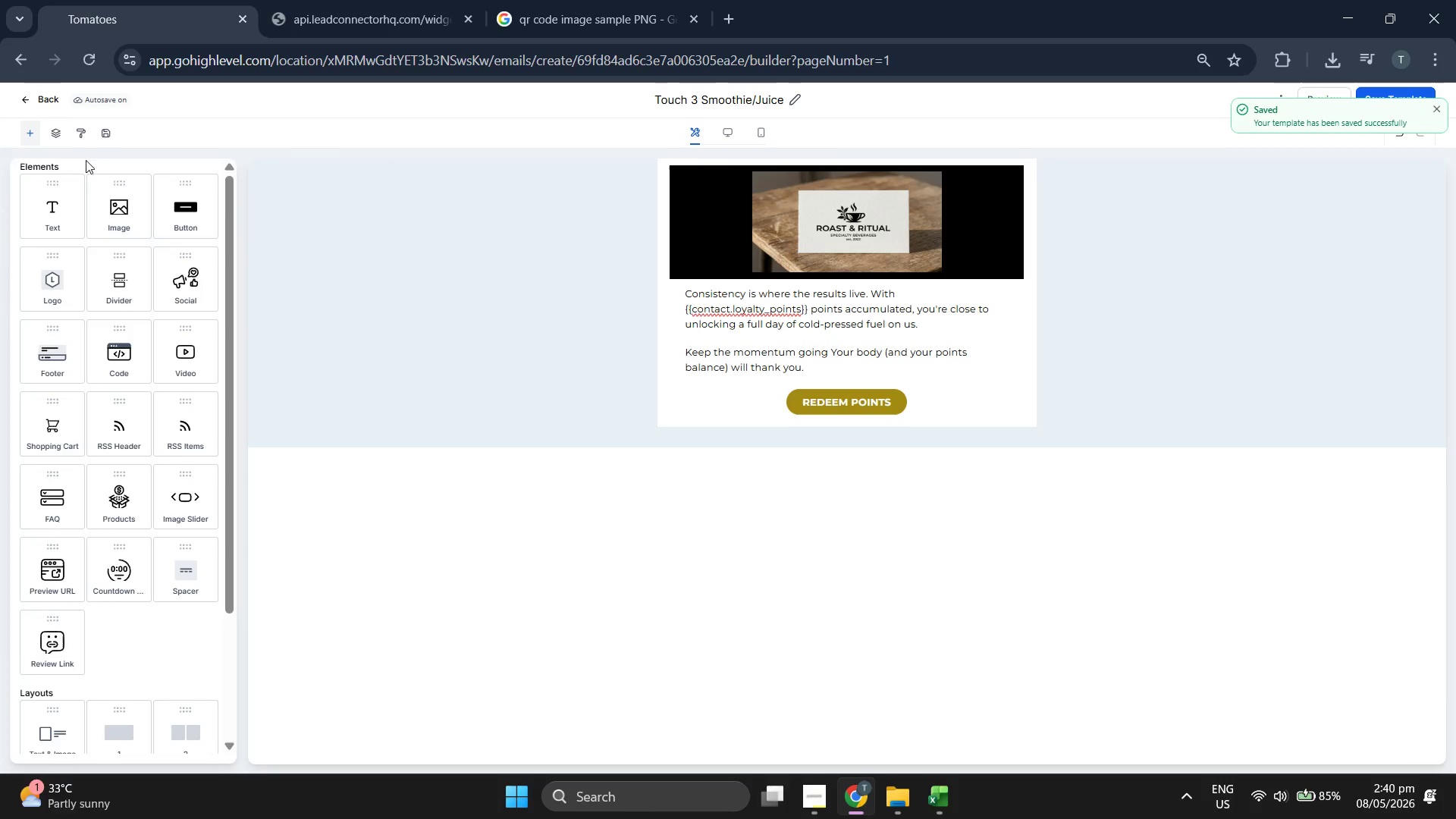 
left_click([47, 96])
 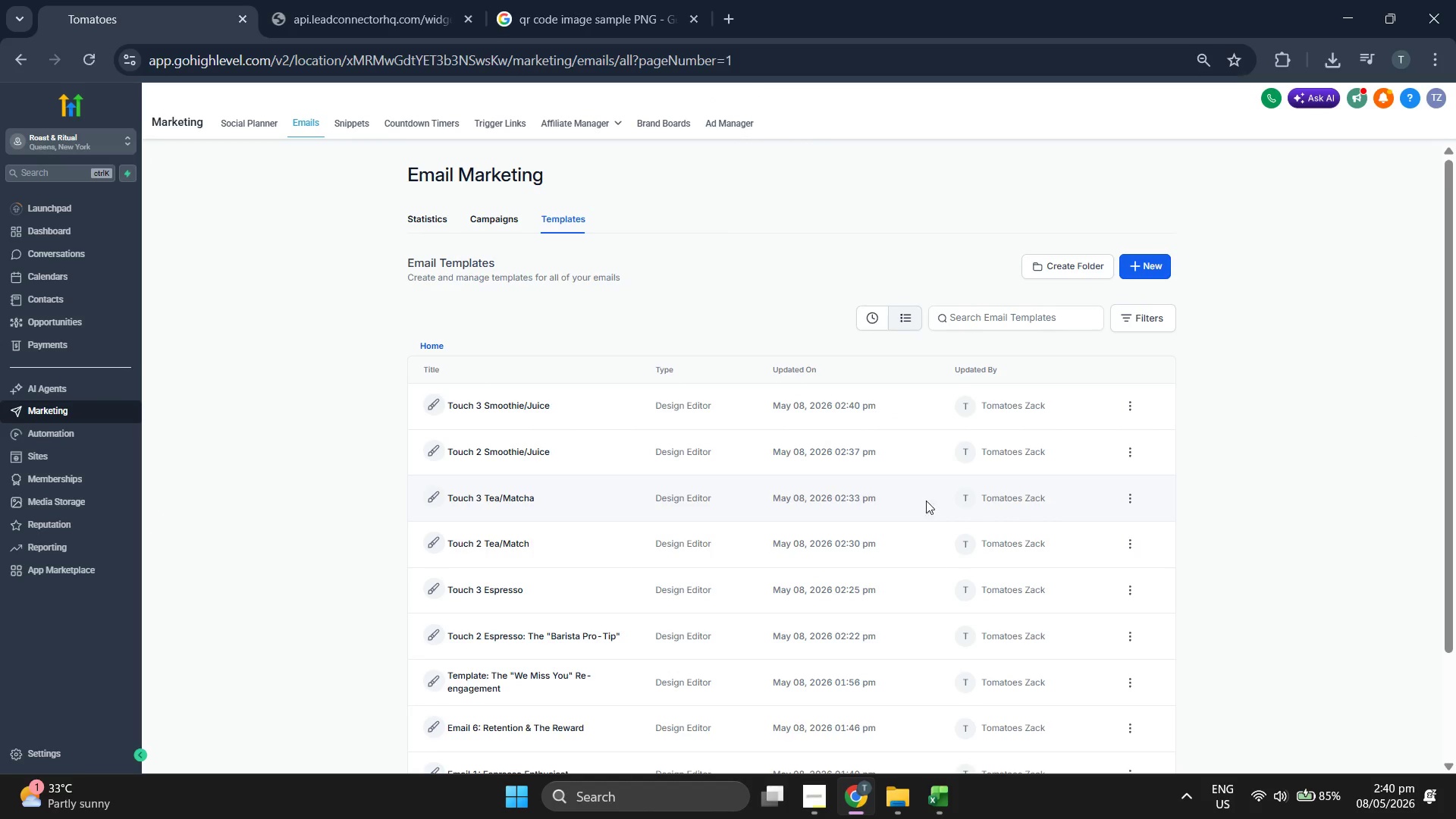 
wait(5.53)
 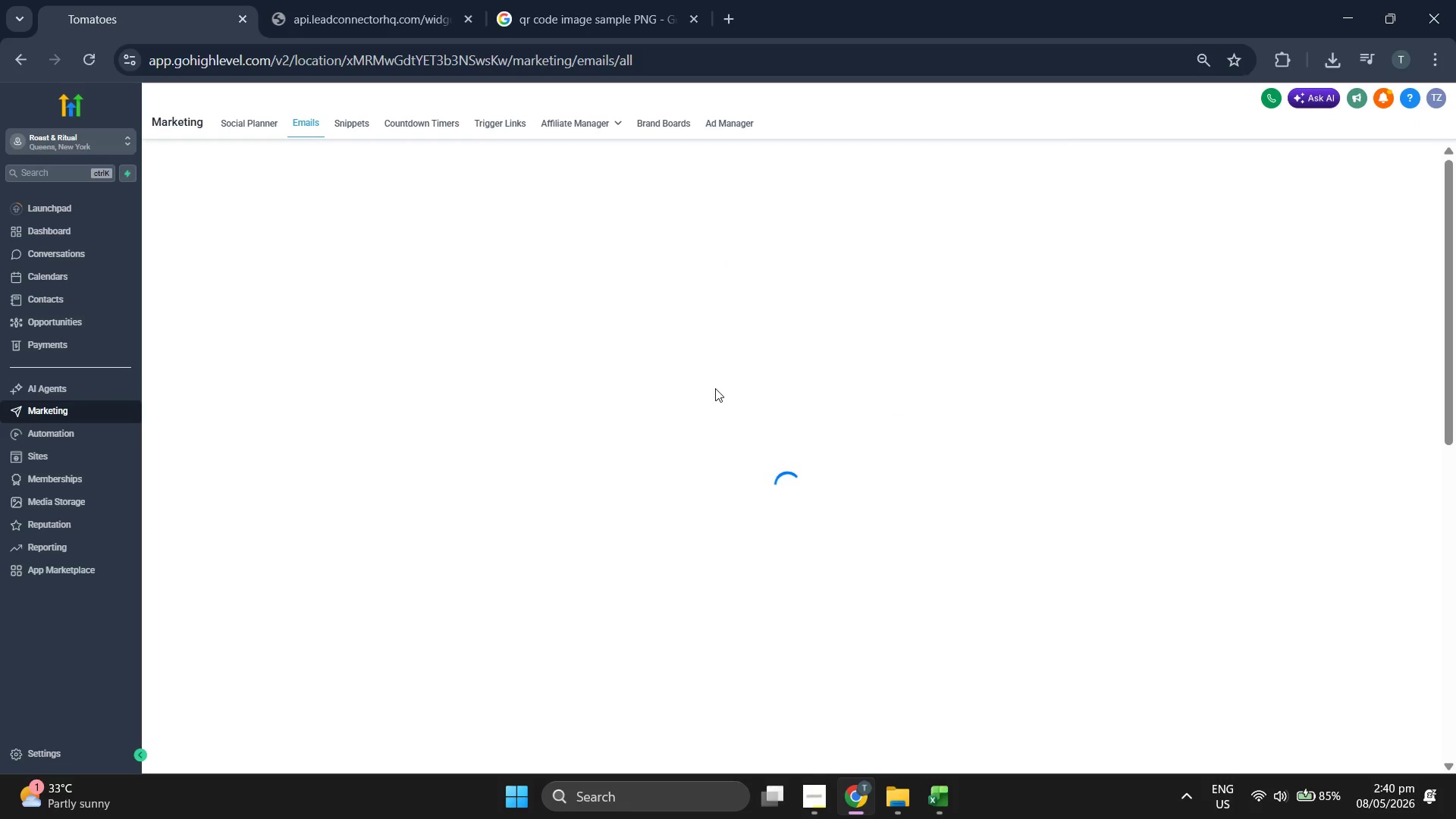 
left_click([111, 430])
 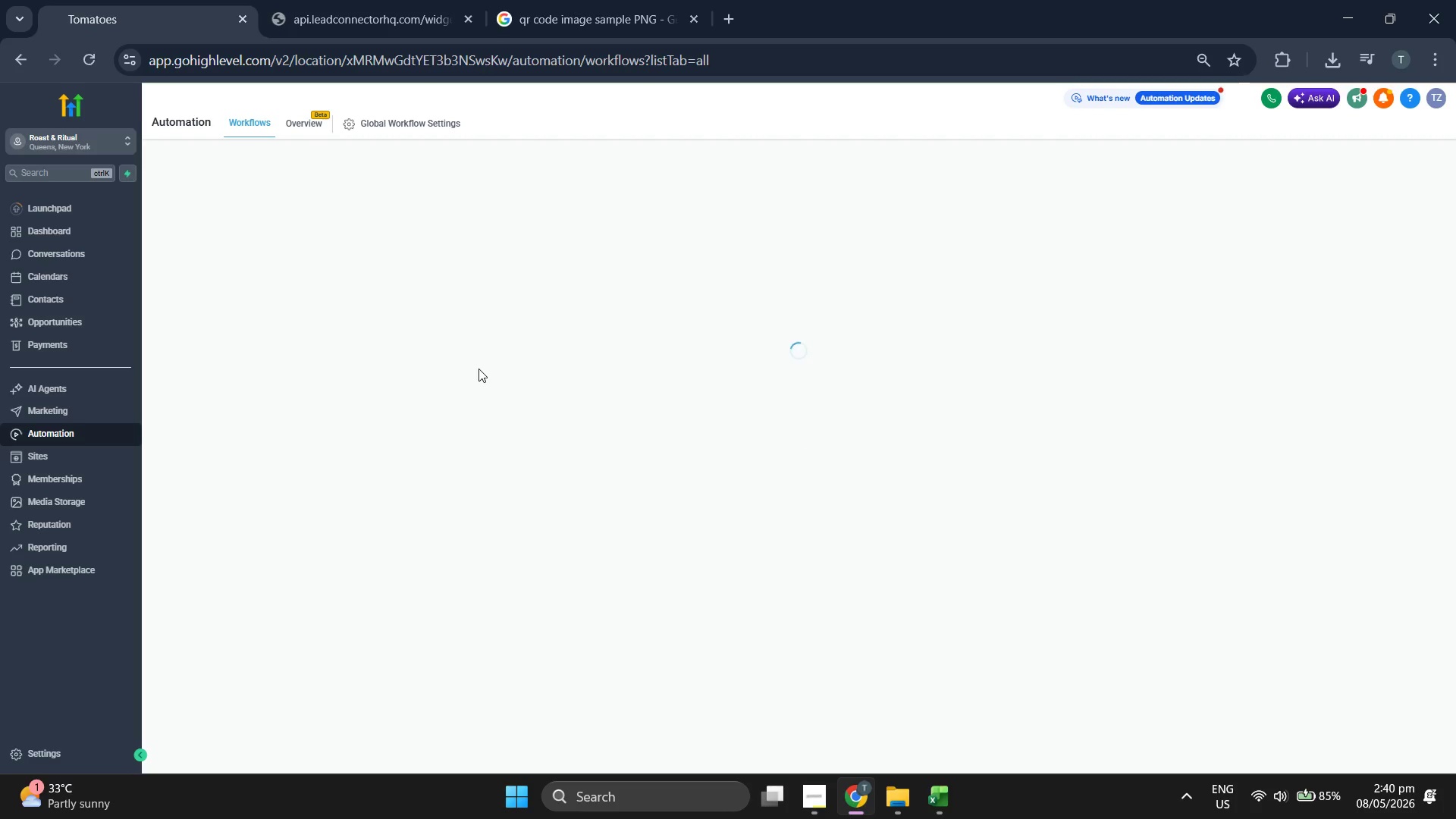 
wait(10.86)
 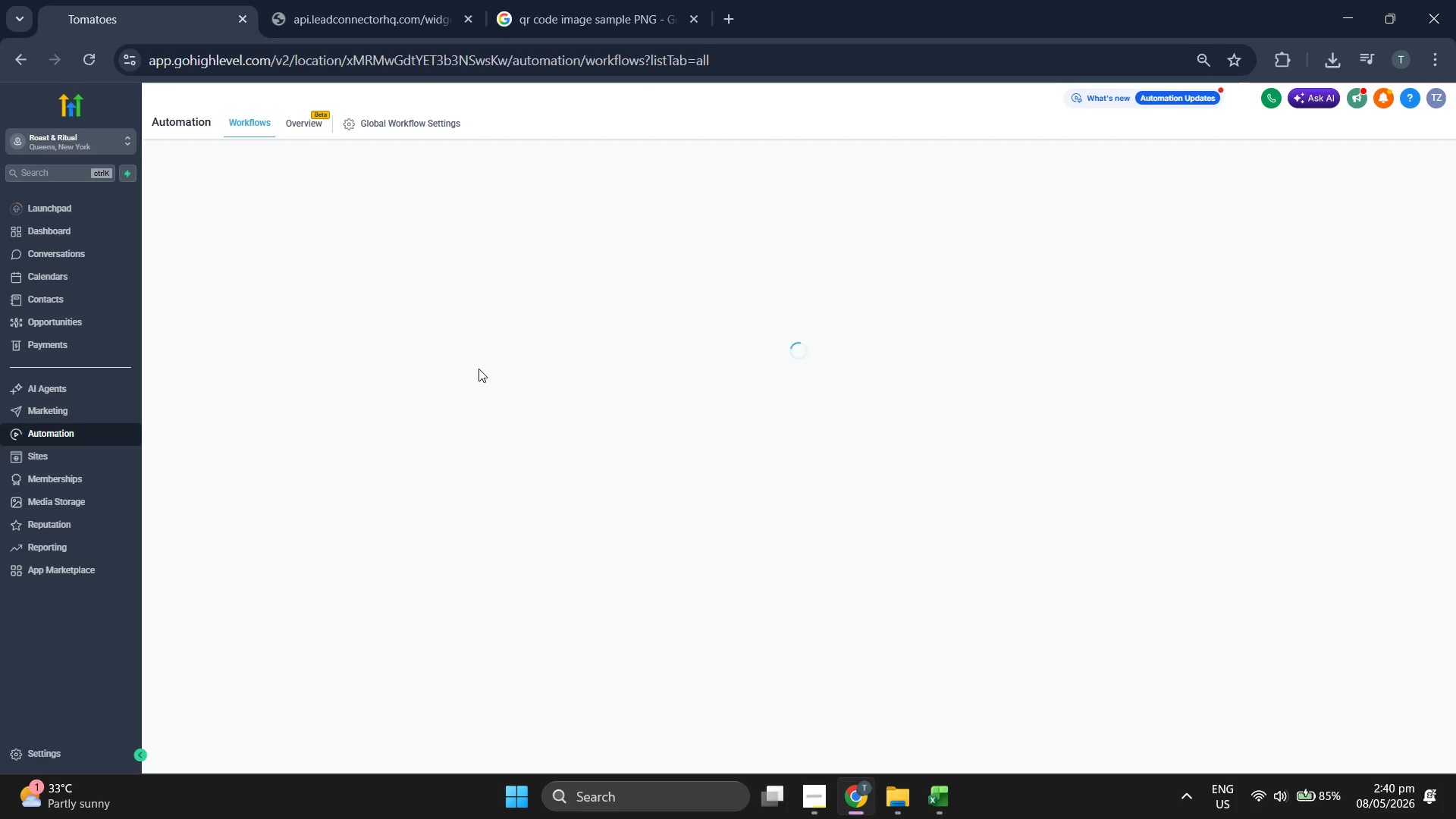 
left_click([541, 313])
 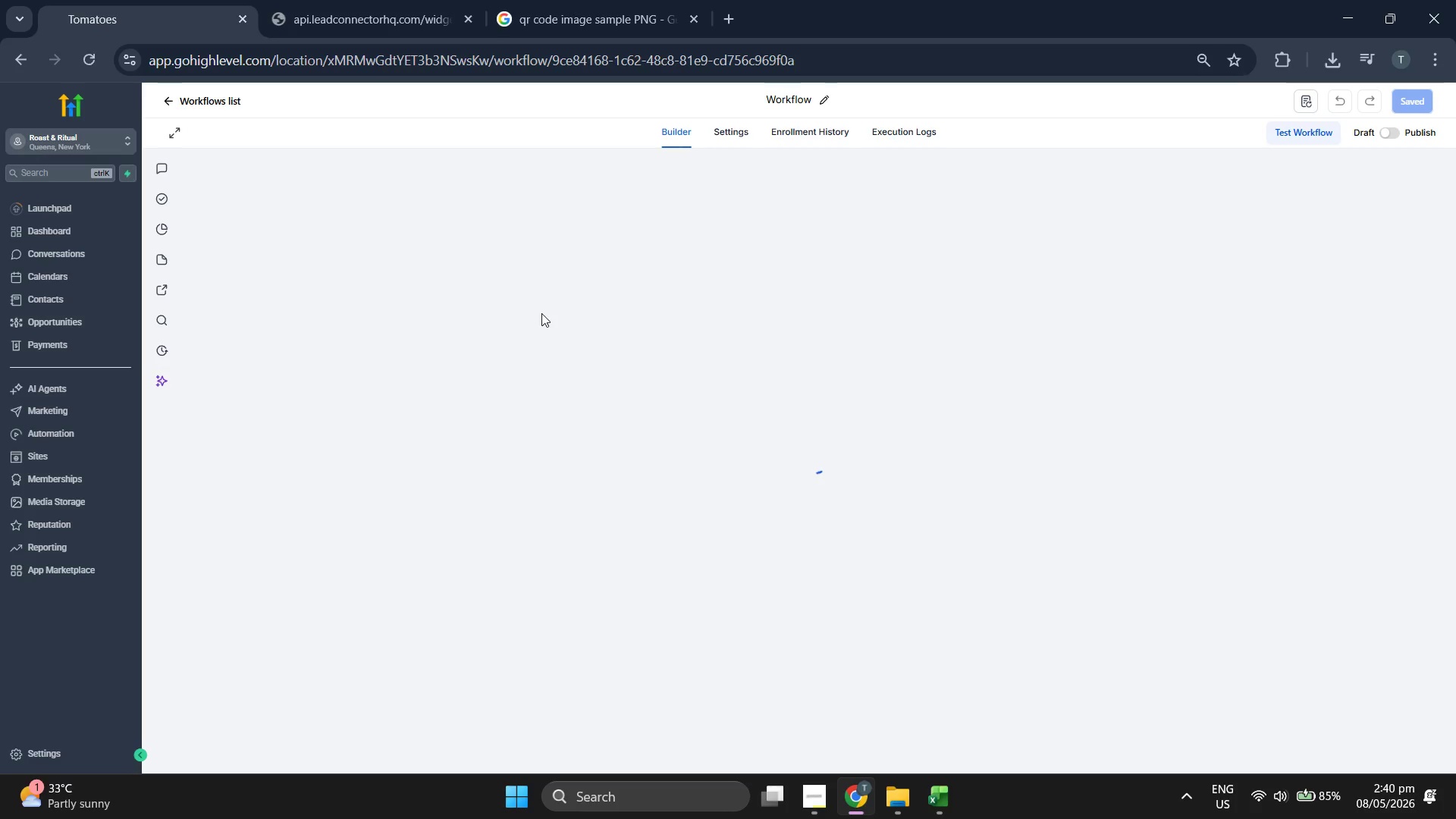 
wait(12.33)
 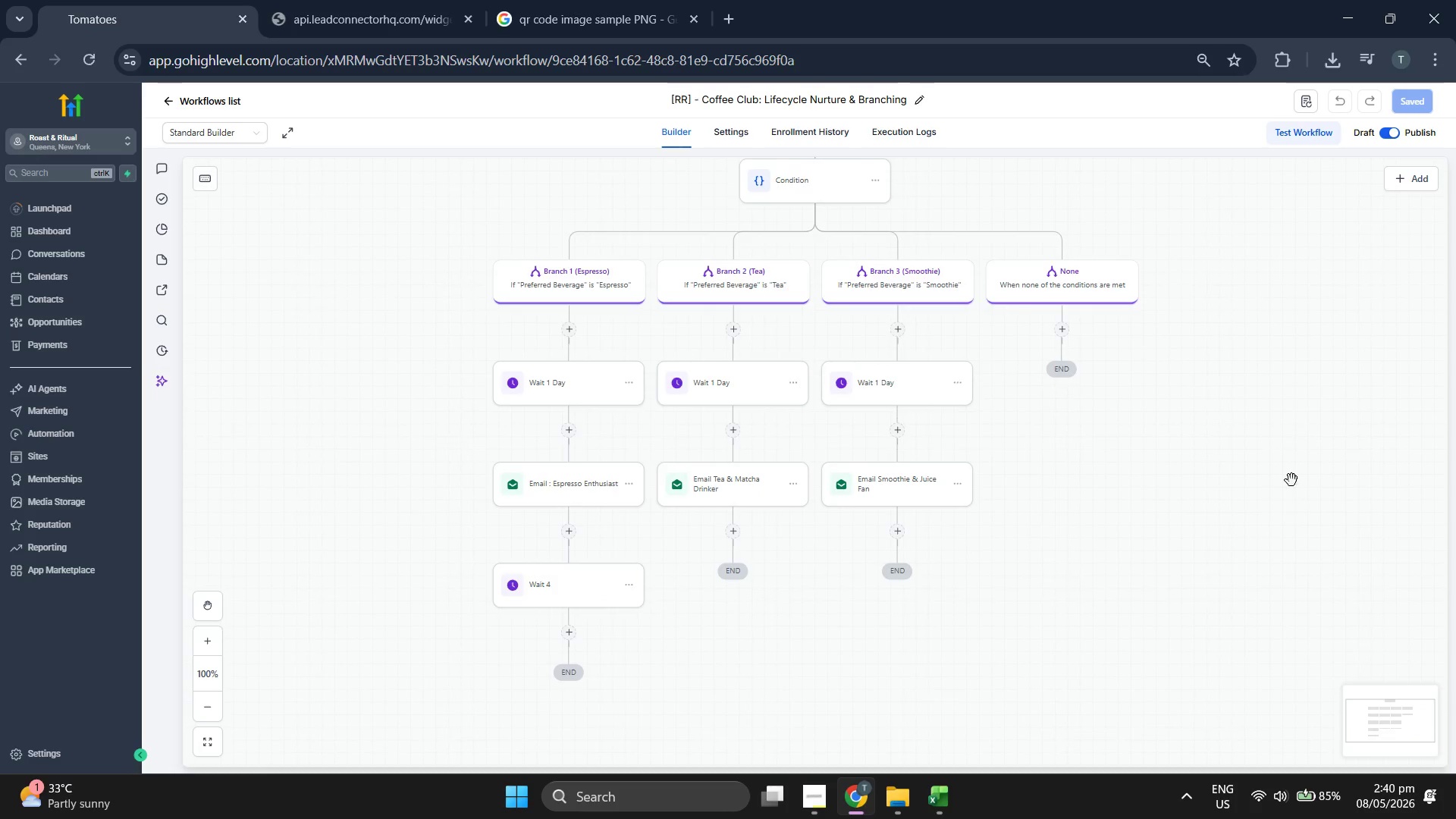 
left_click_drag(start_coordinate=[1291, 482], to_coordinate=[1179, 432])
 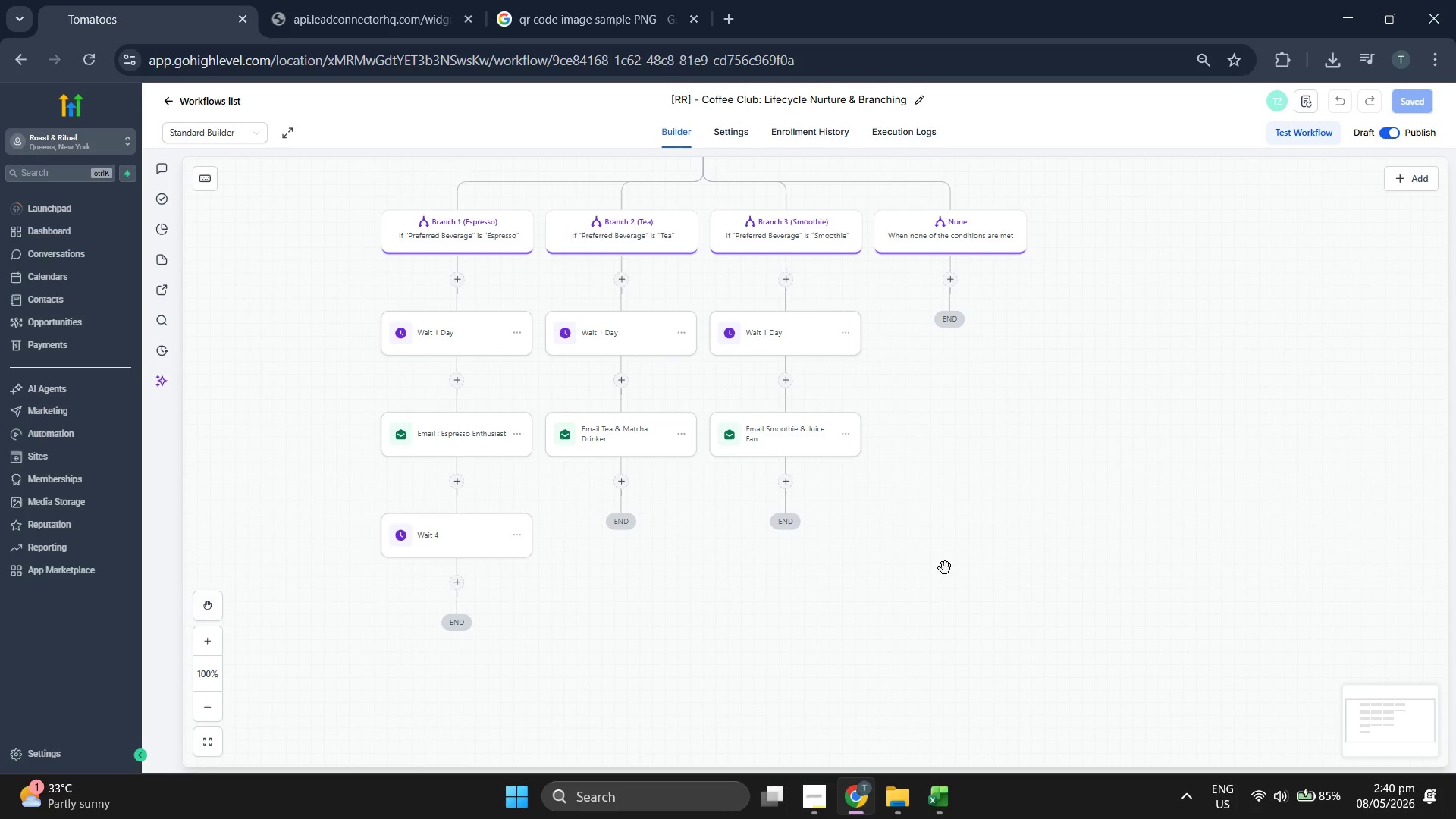 
scroll: coordinate [1252, 397], scroll_direction: down, amount: 4.0
 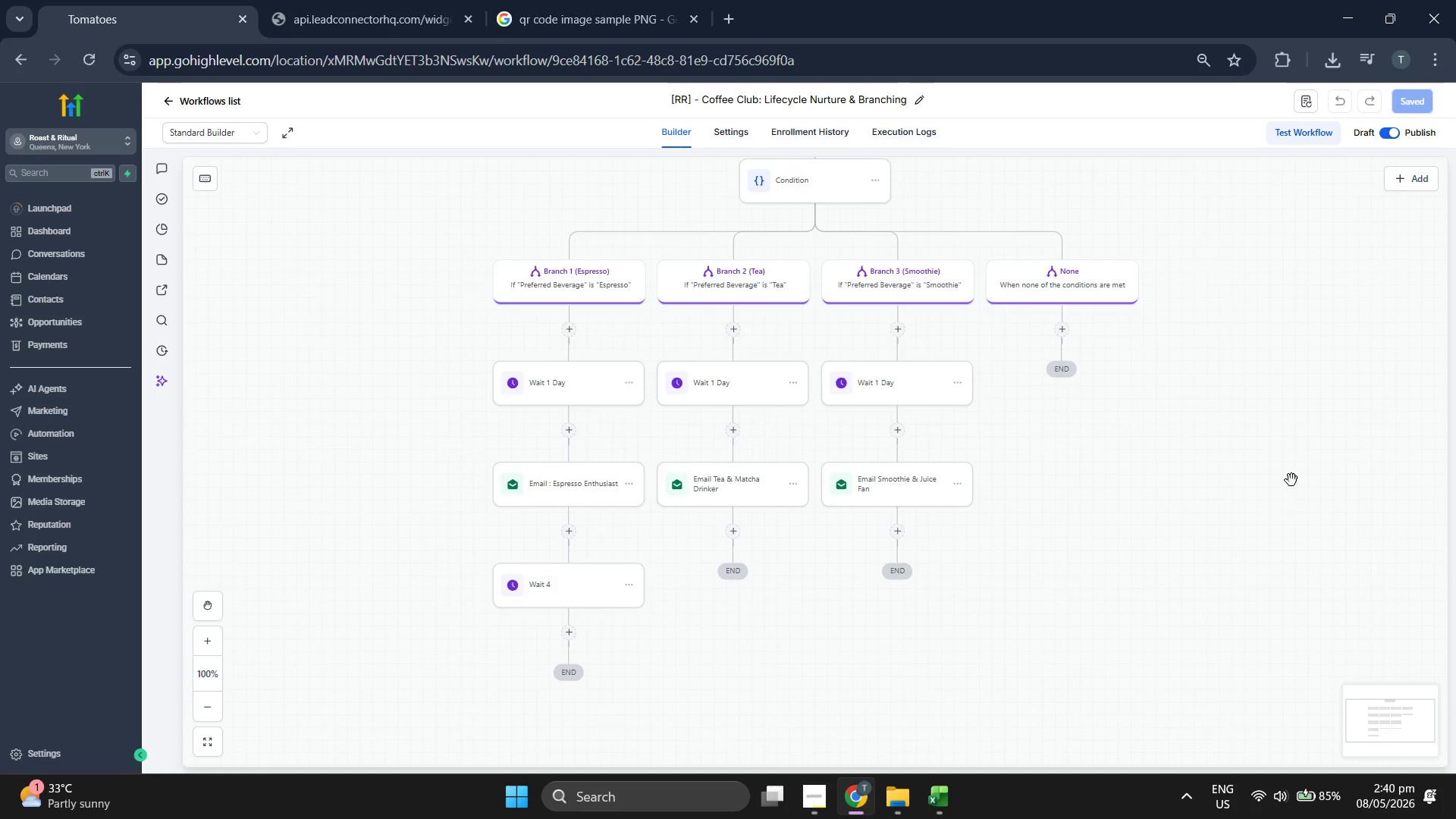 
left_click_drag(start_coordinate=[1144, 557], to_coordinate=[1171, 548])
 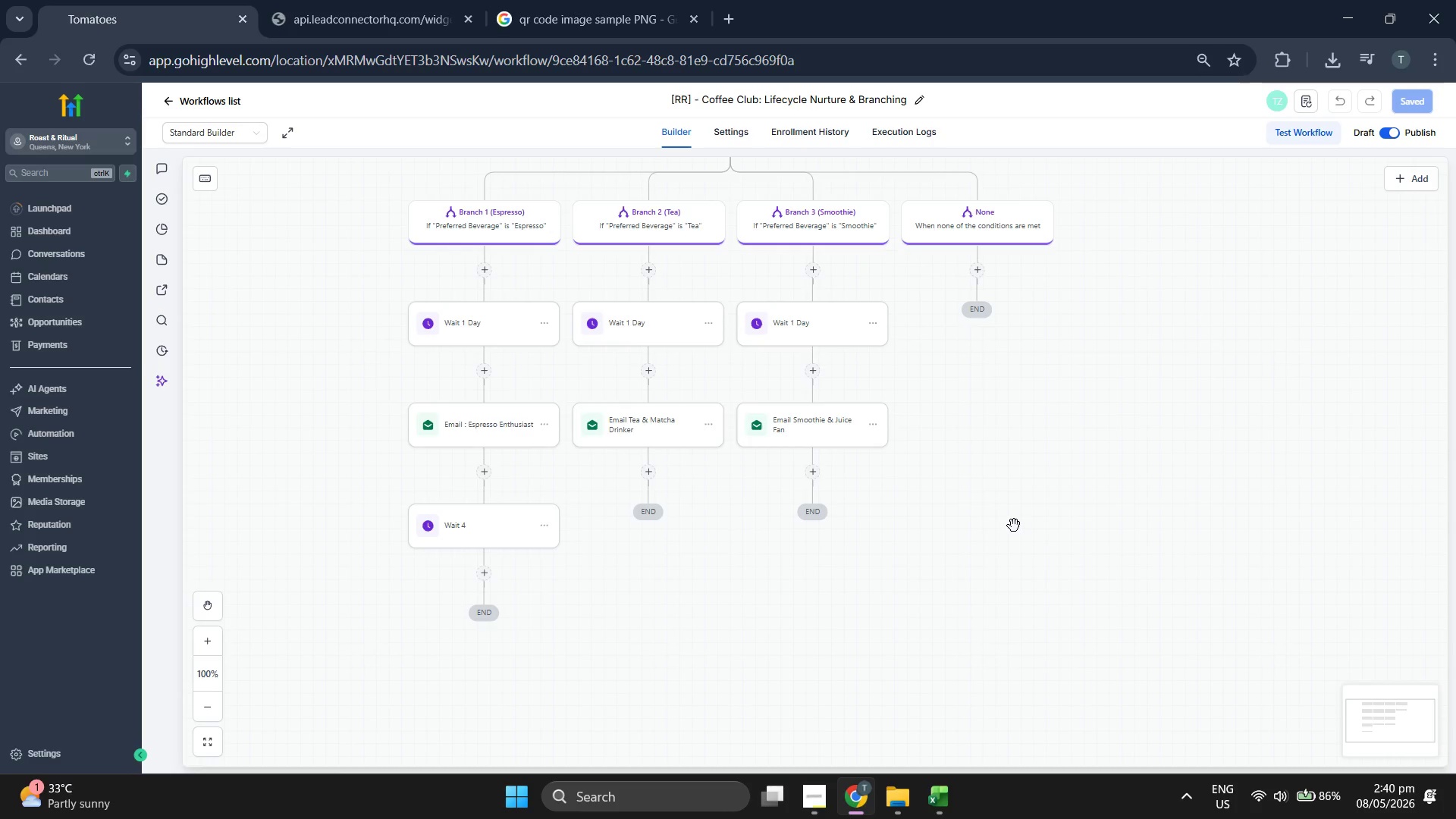 
left_click([484, 571])
 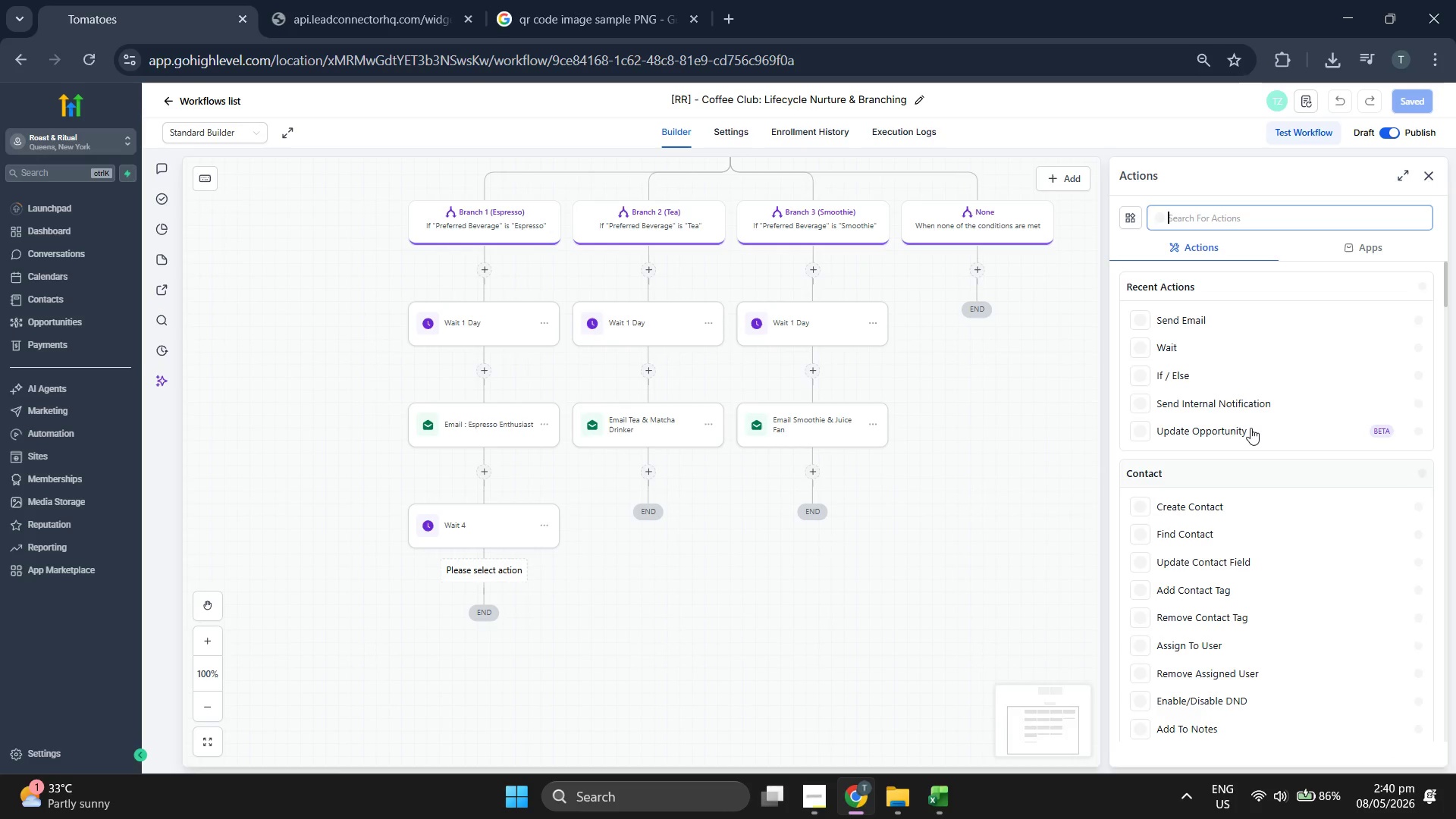 
scroll: coordinate [1250, 428], scroll_direction: down, amount: 6.0
 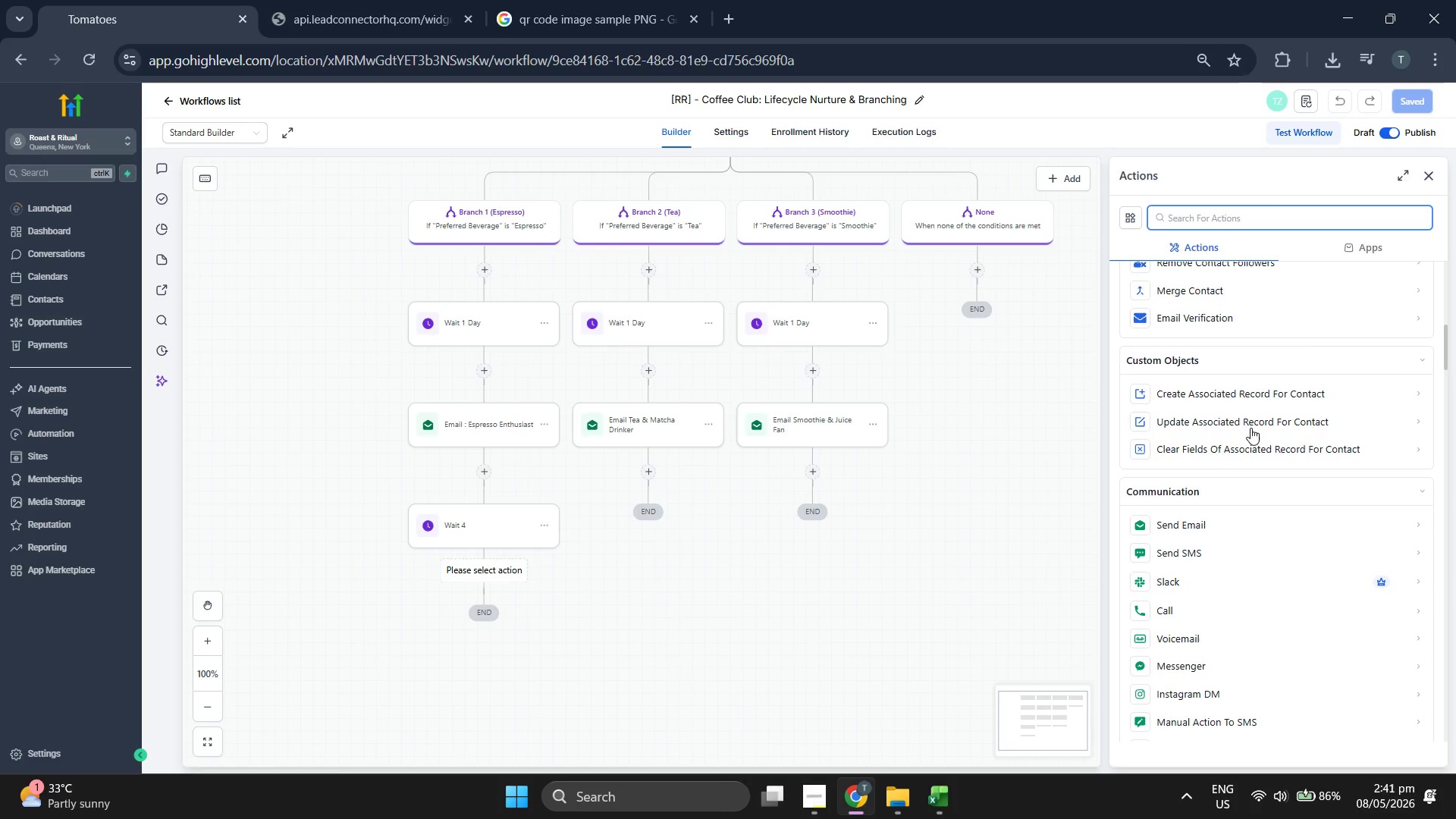 
scroll: coordinate [1250, 427], scroll_direction: down, amount: 2.0
 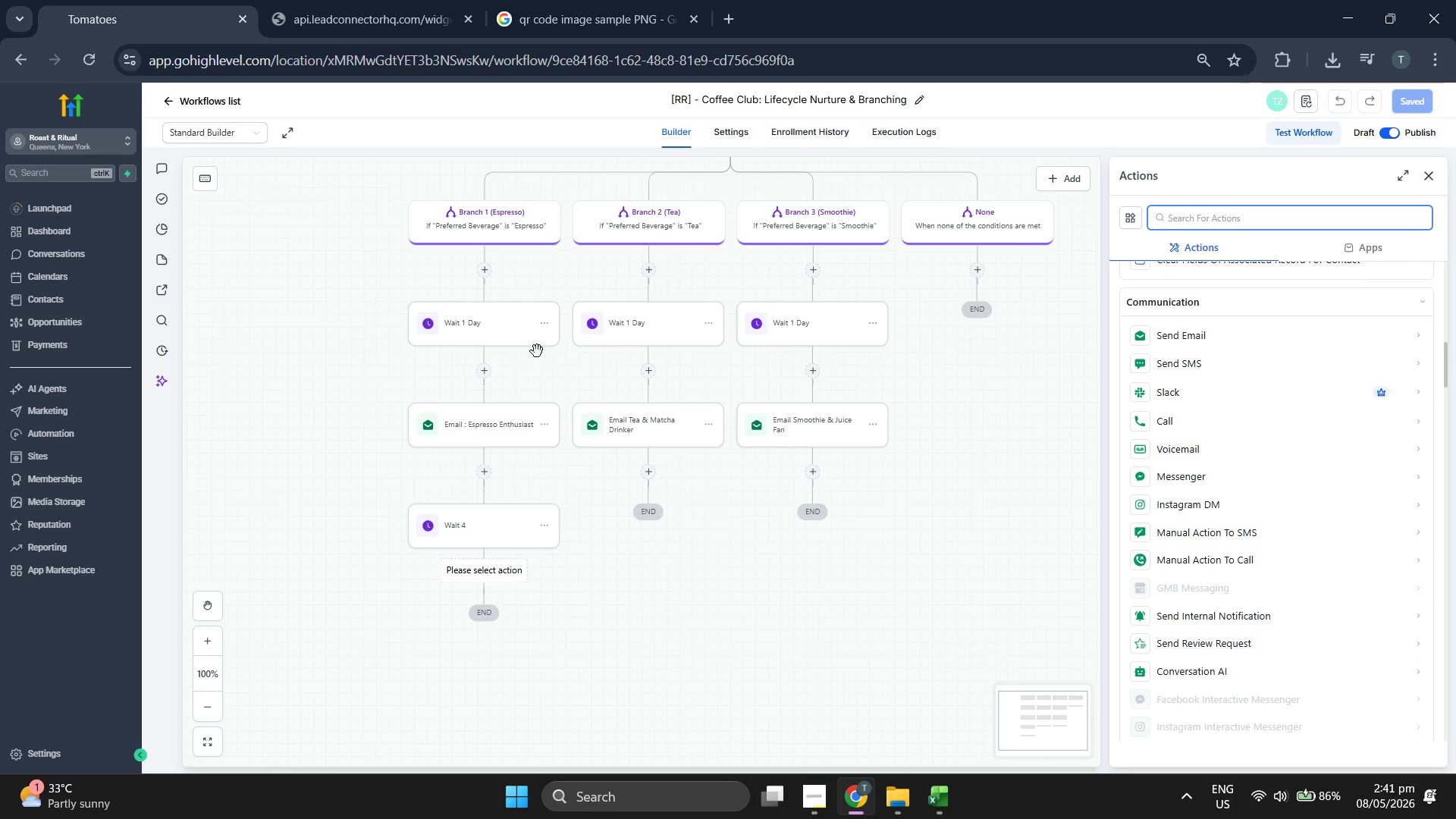 
left_click([539, 321])
 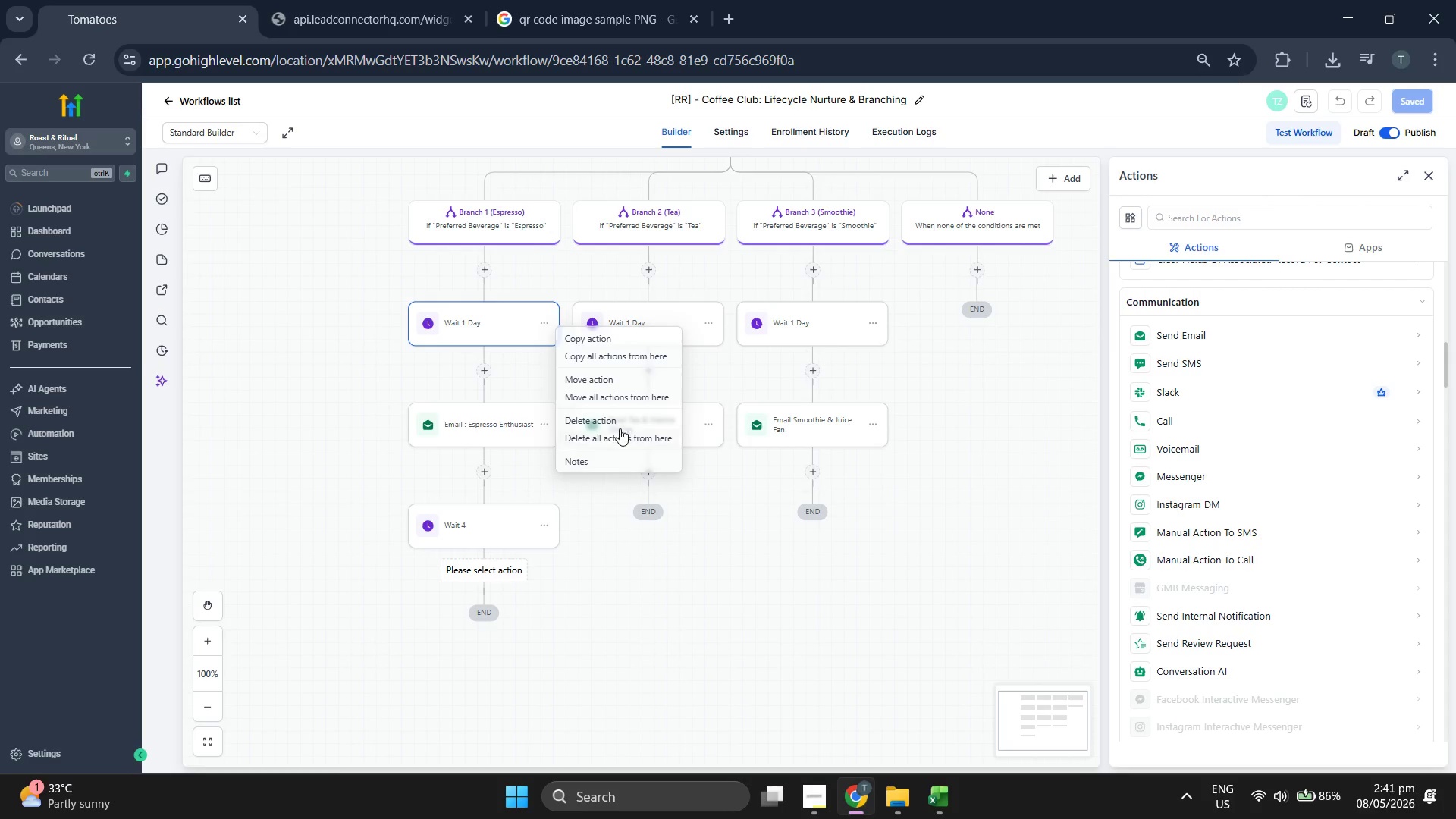 
left_click([620, 417])
 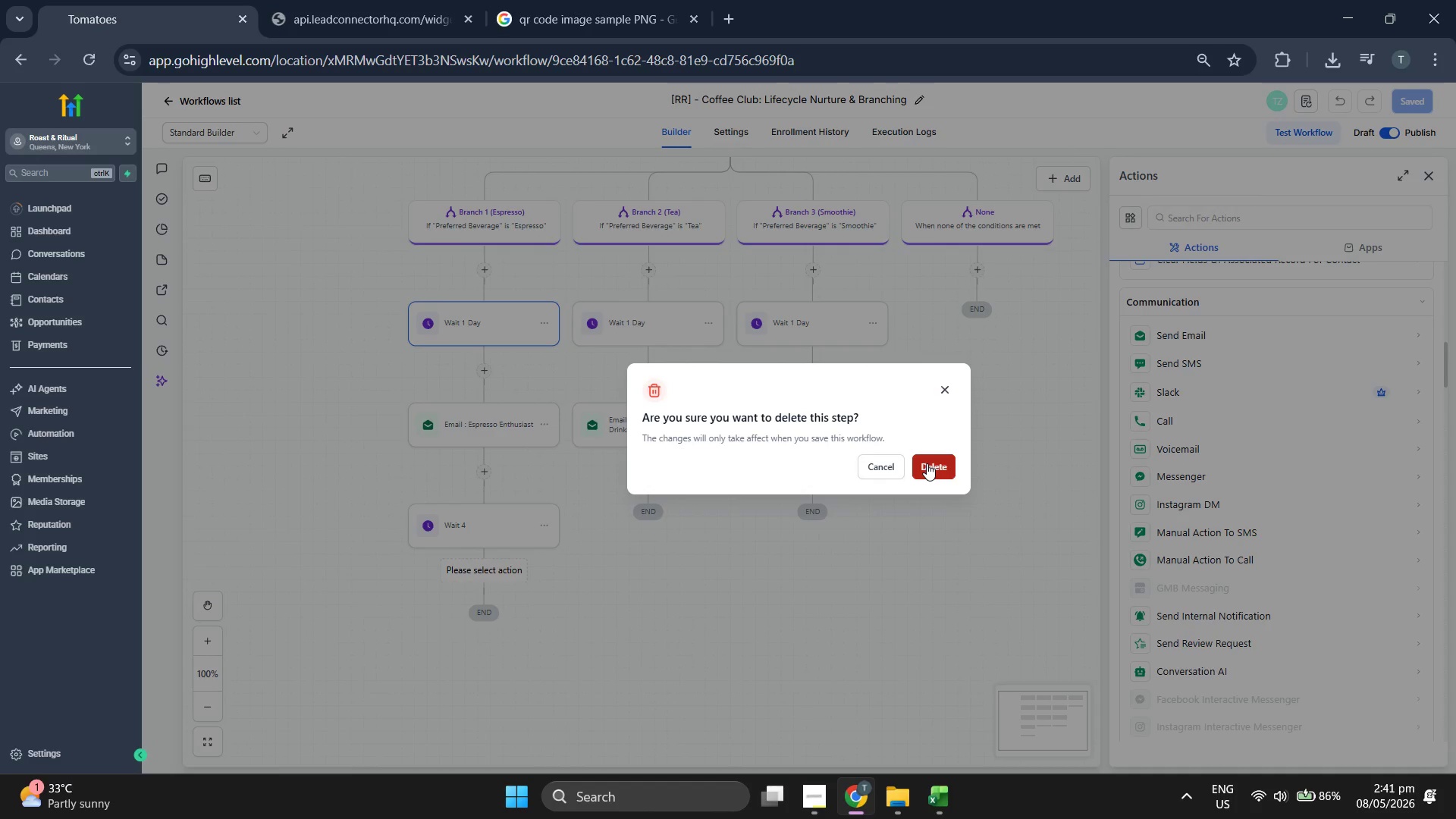 
left_click([927, 463])
 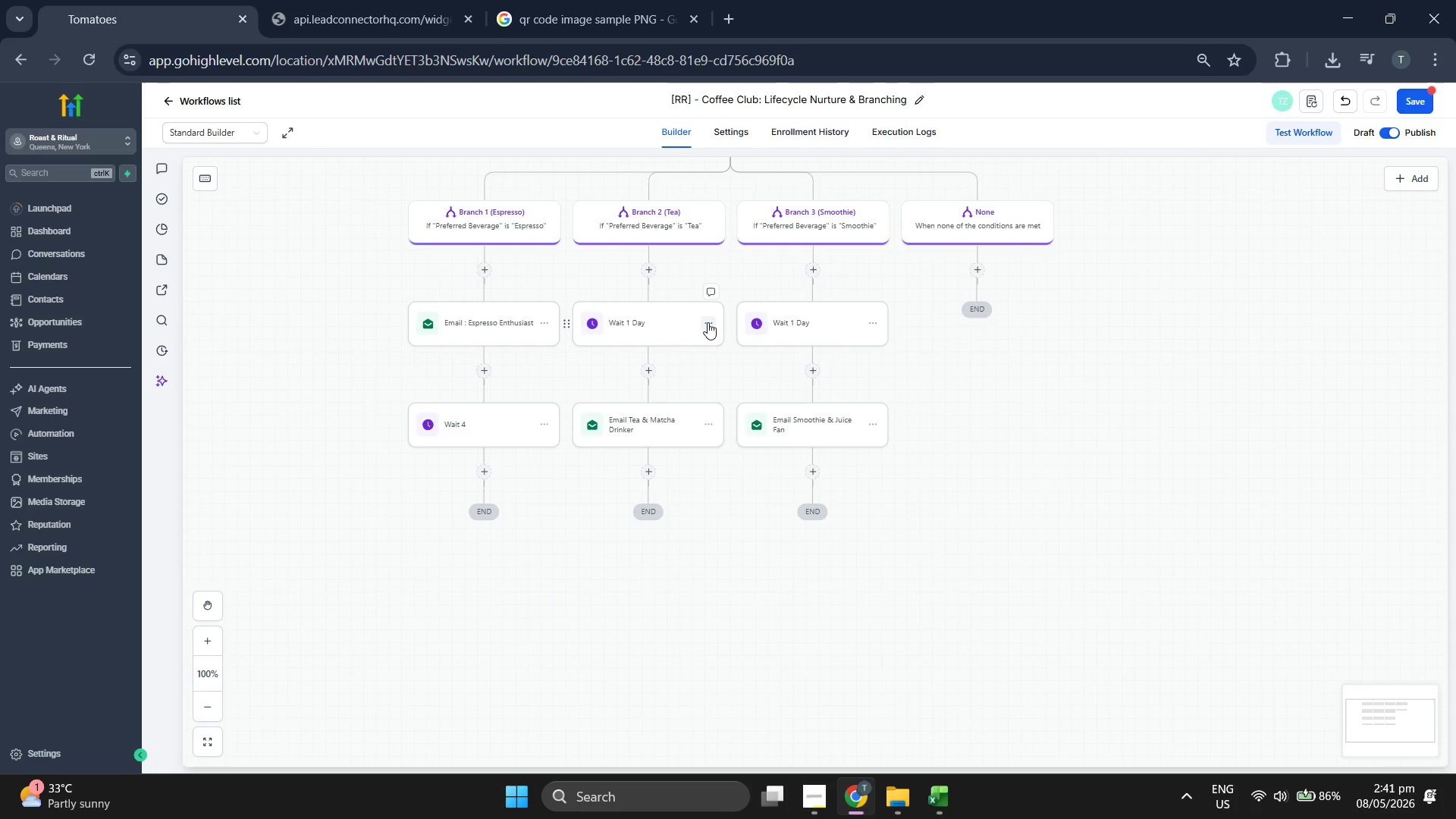 
left_click([707, 323])
 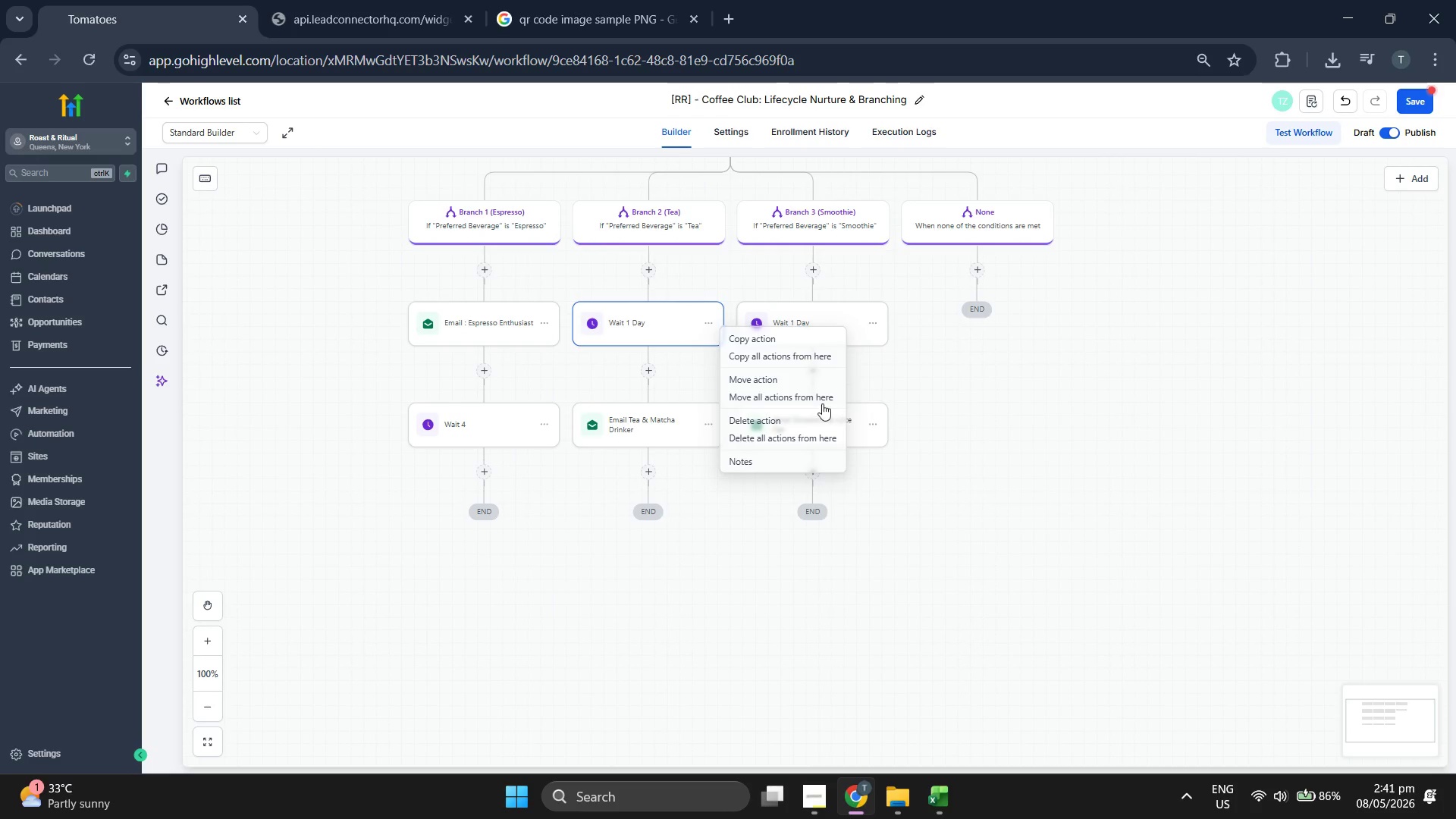 
left_click([783, 419])
 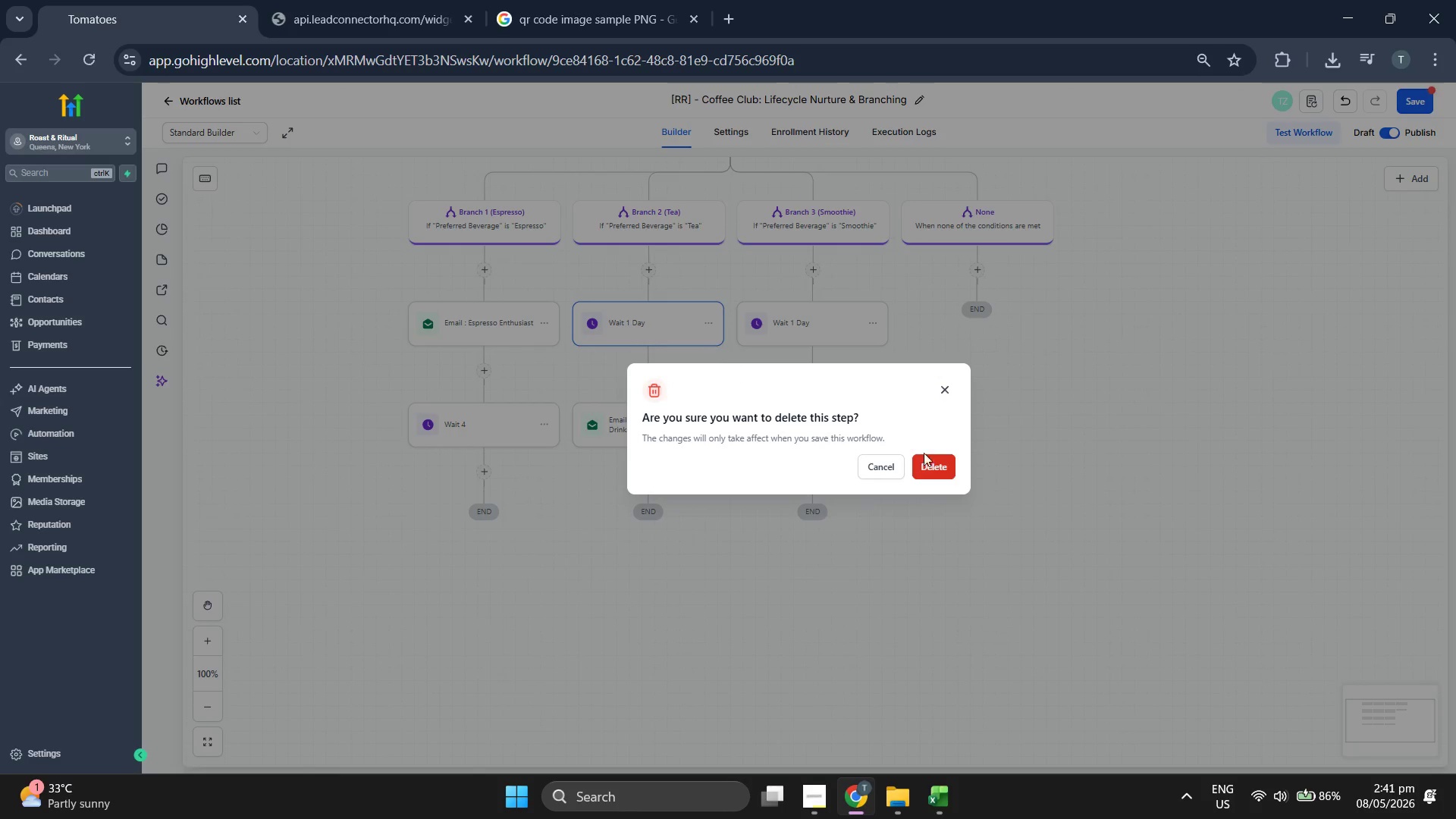 
left_click([927, 456])
 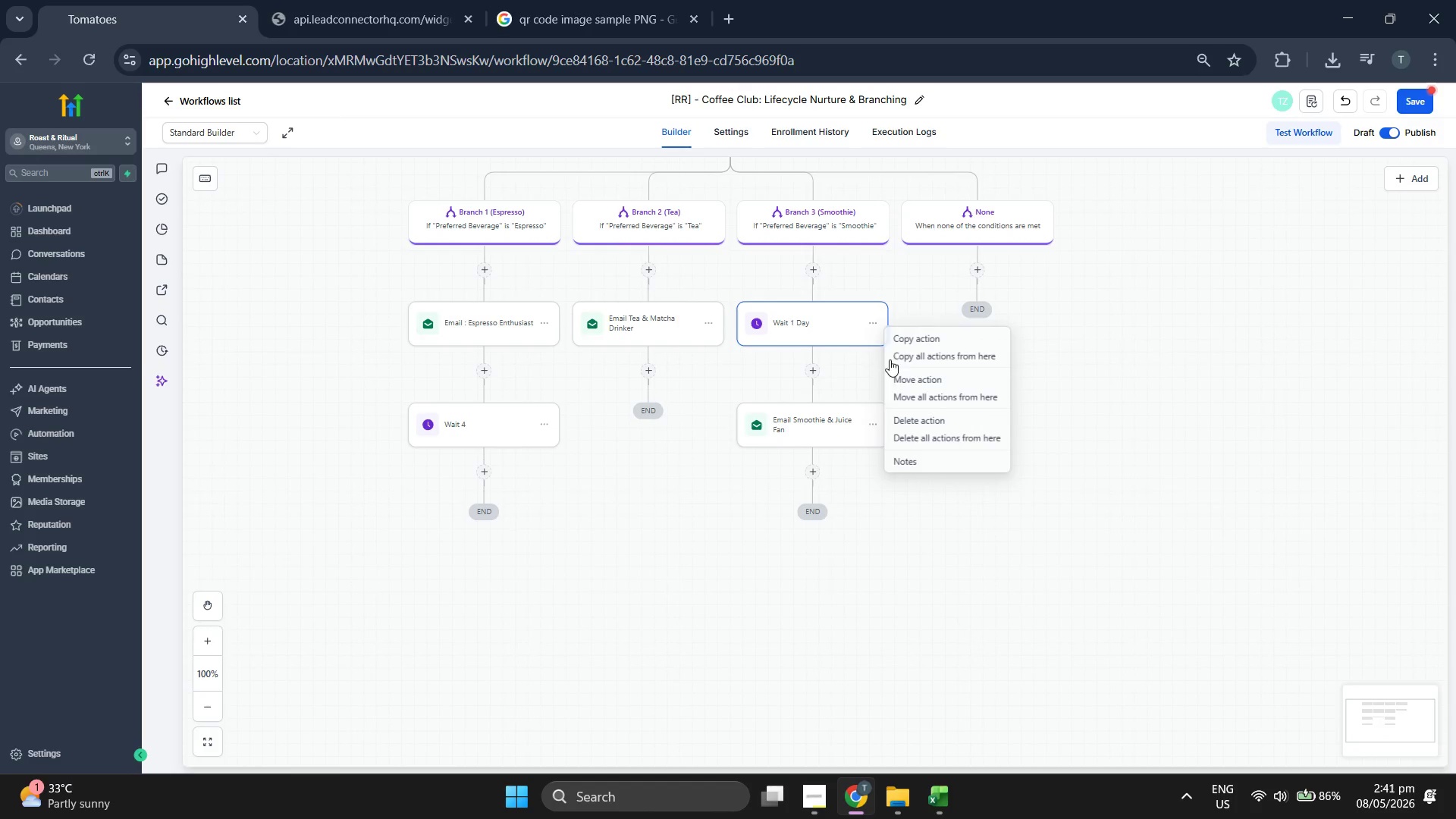 
left_click([925, 419])
 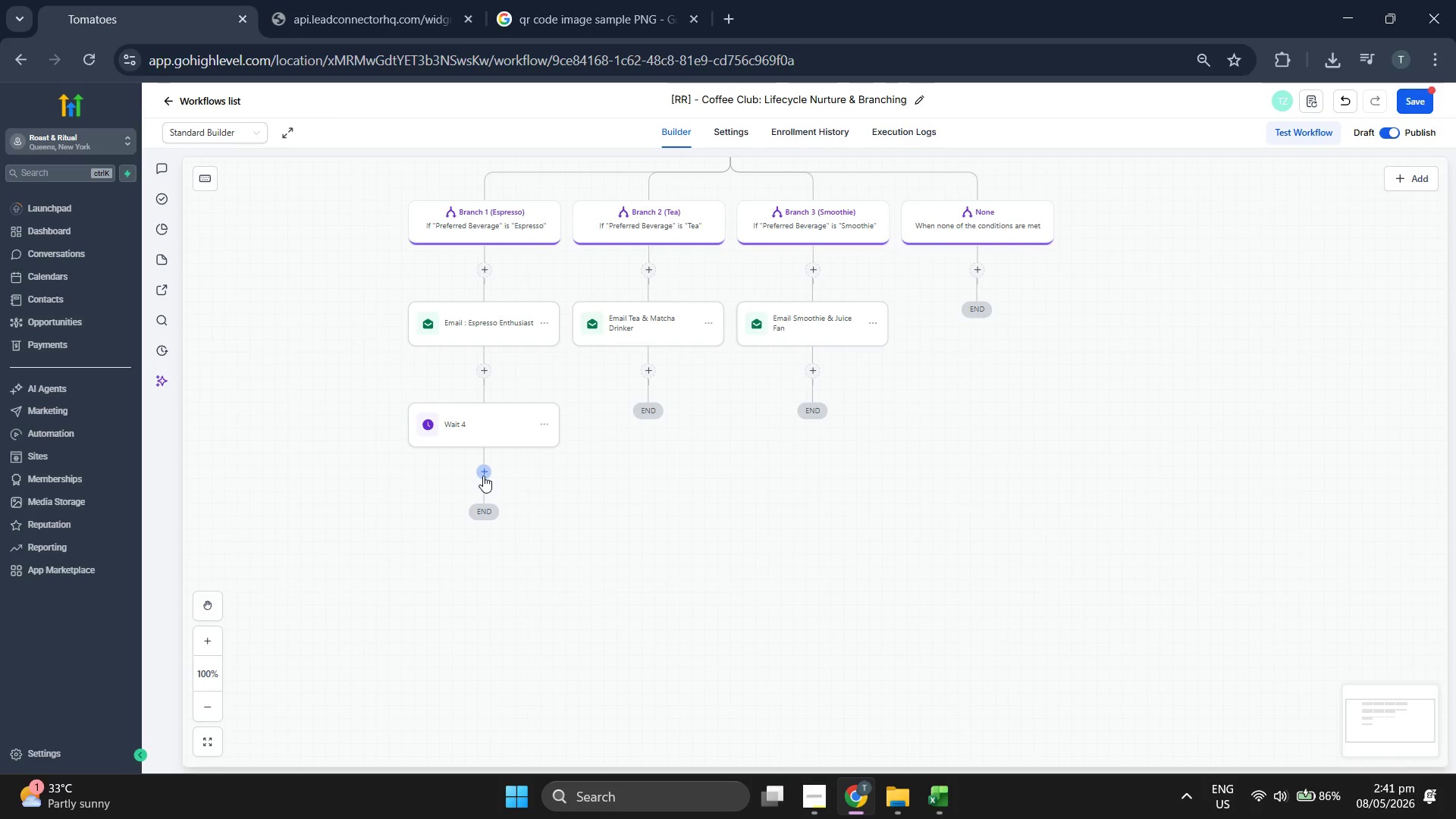 
wait(5.59)
 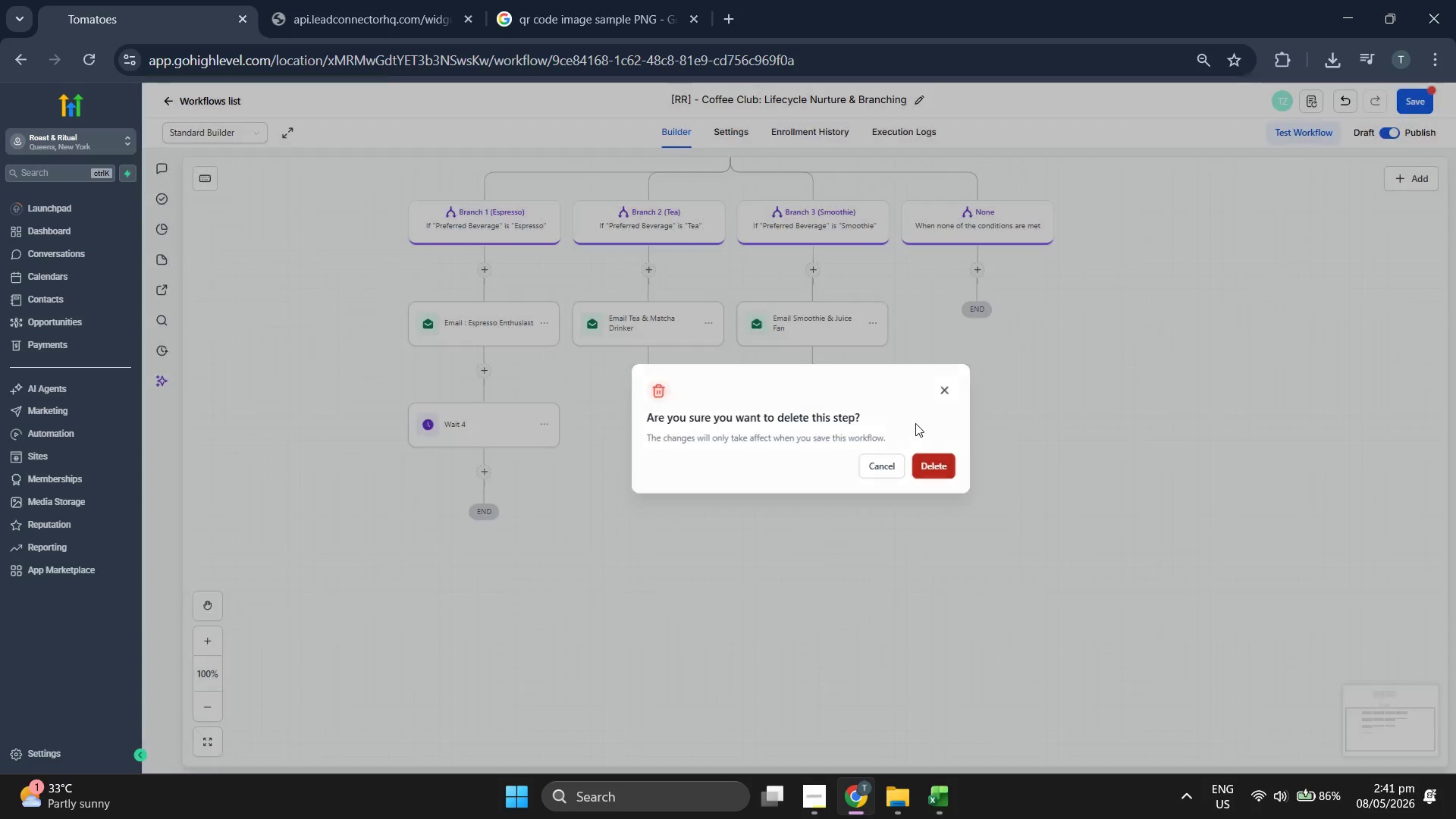 
left_click([1253, 322])
 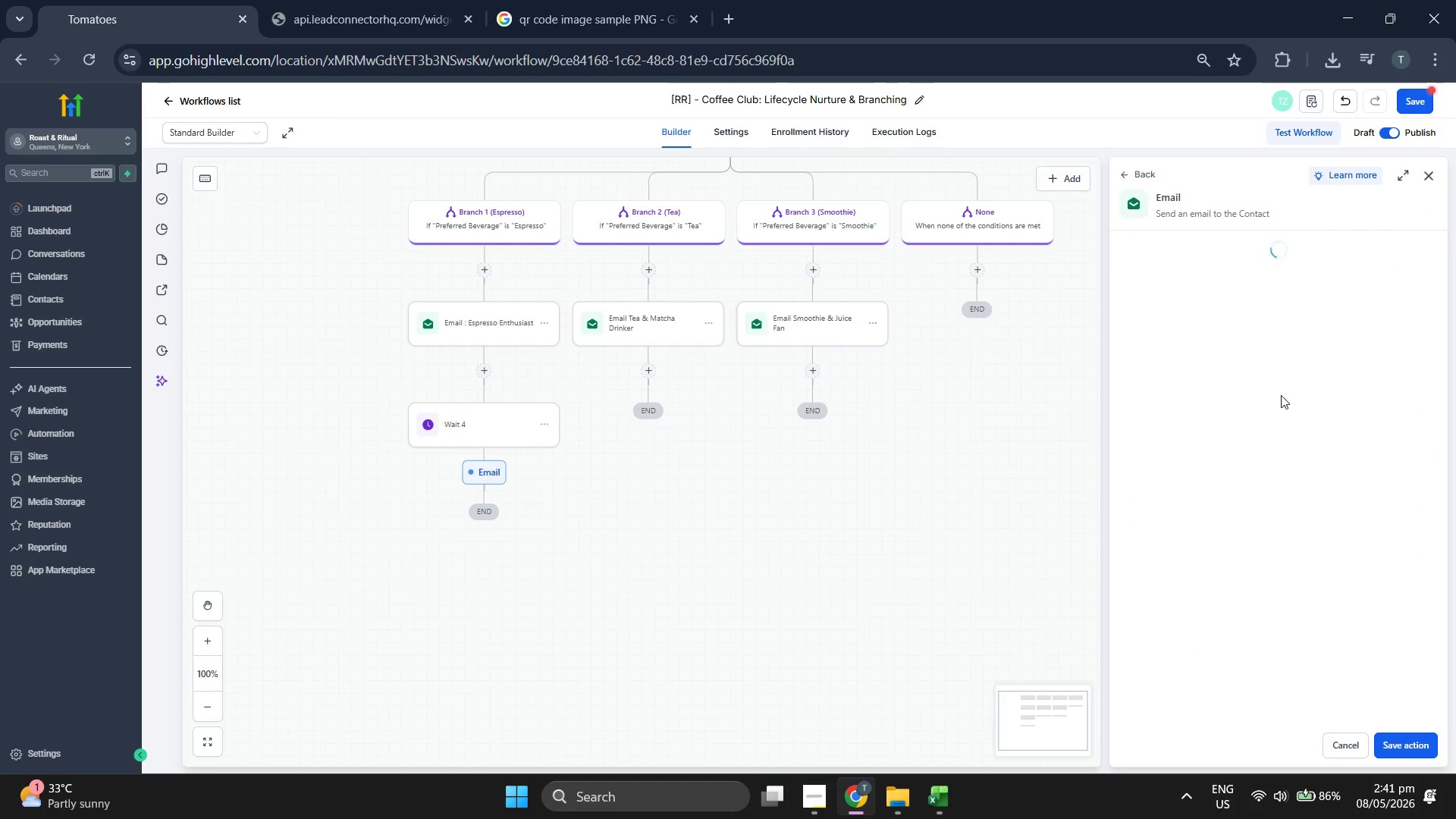 
scroll: coordinate [1260, 463], scroll_direction: down, amount: 2.0
 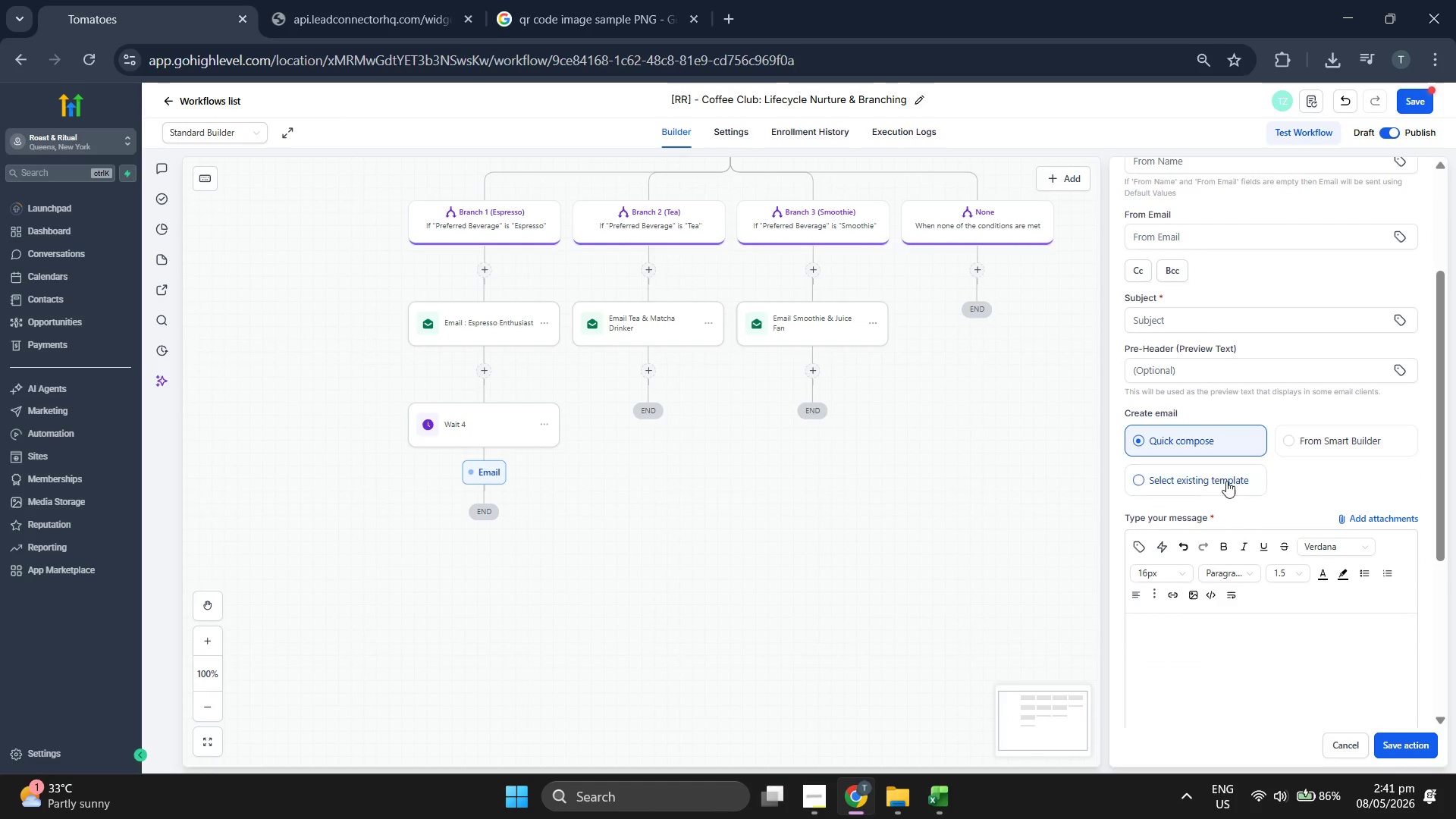 
left_click([1208, 478])
 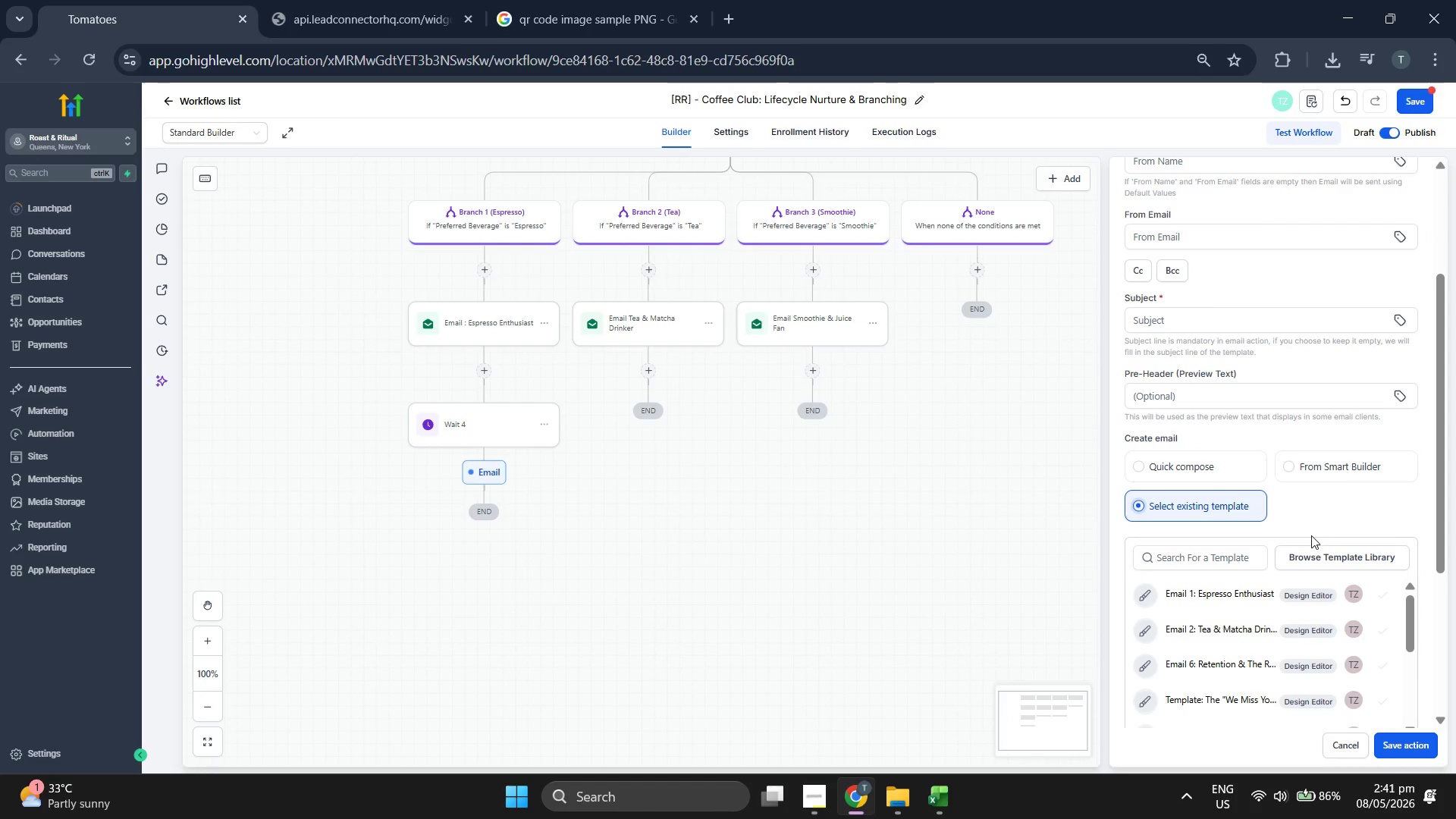 
scroll: coordinate [1329, 504], scroll_direction: down, amount: 2.0
 